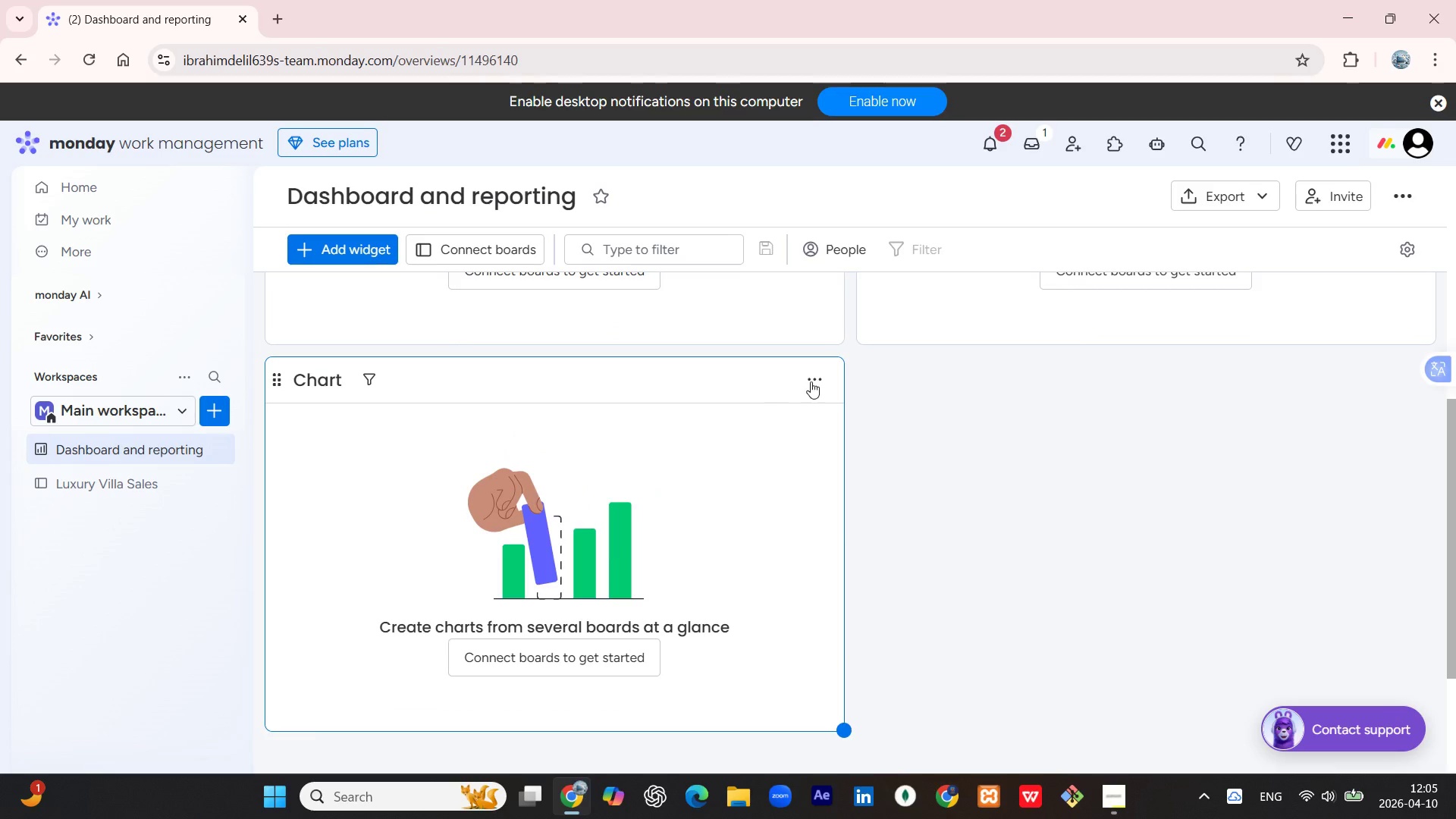 
left_click([813, 381])
 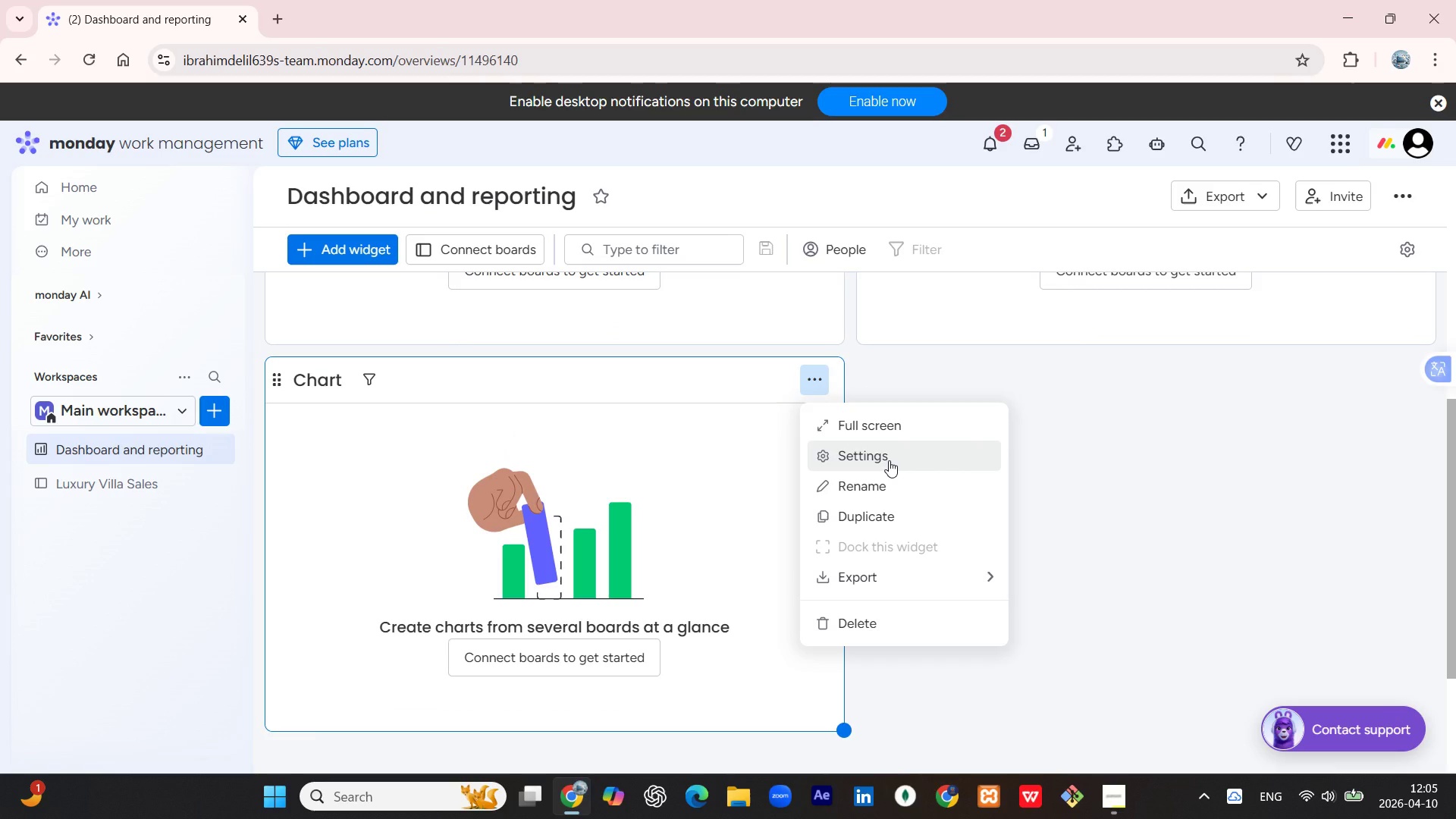 
wait(10.24)
 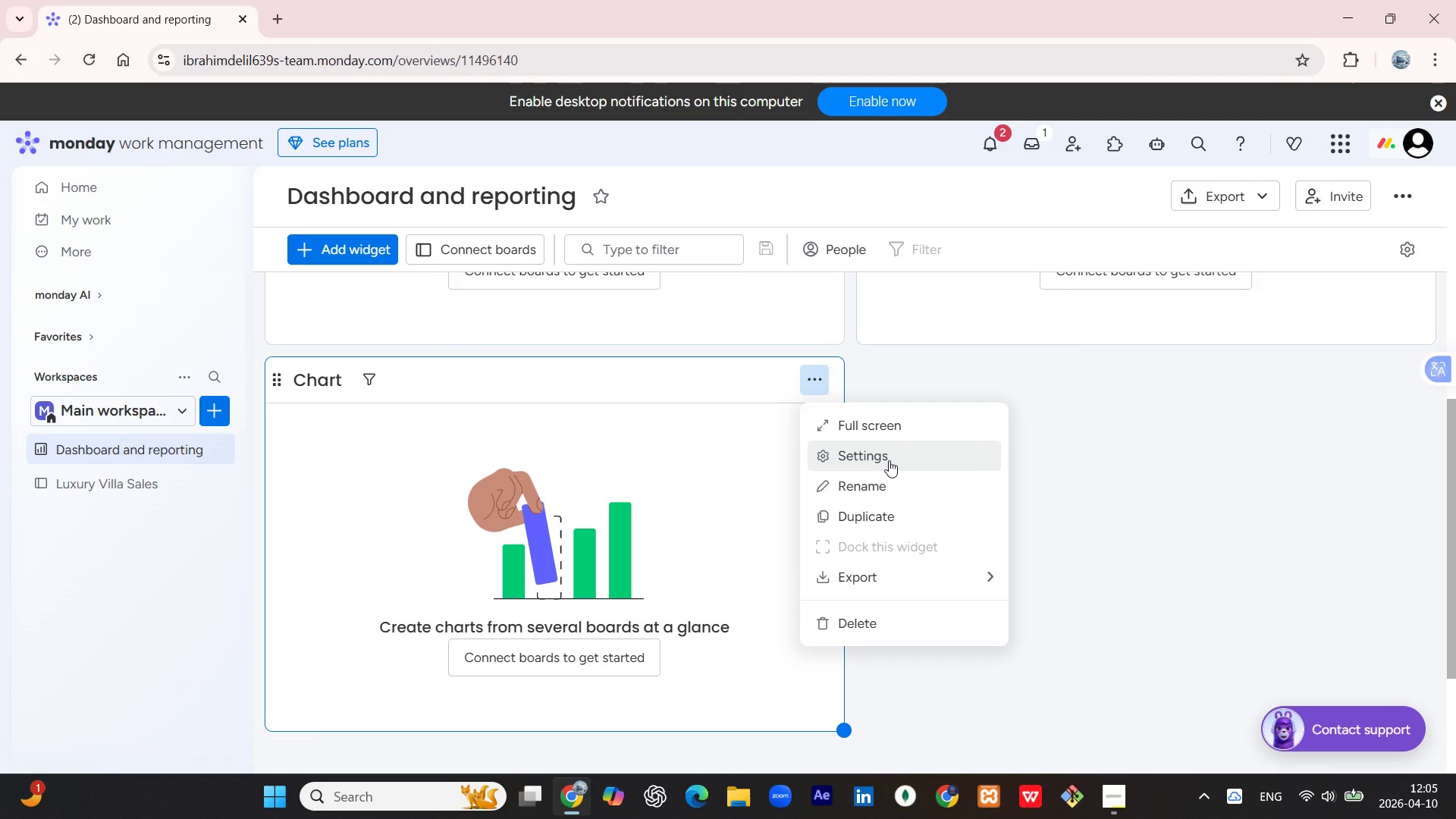 
left_click([447, 511])
 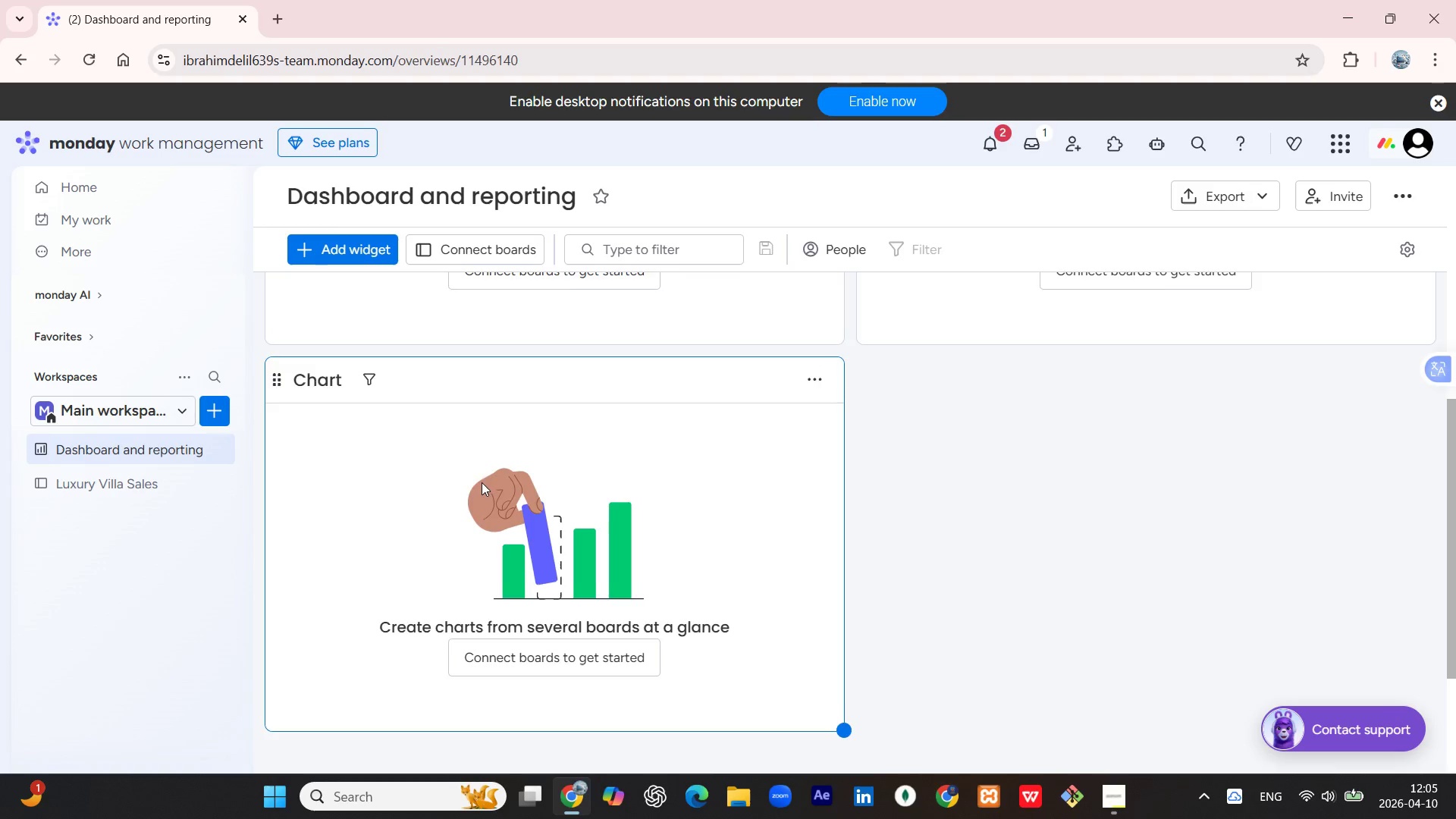 
scroll: coordinate [482, 482], scroll_direction: up, amount: 3.0
 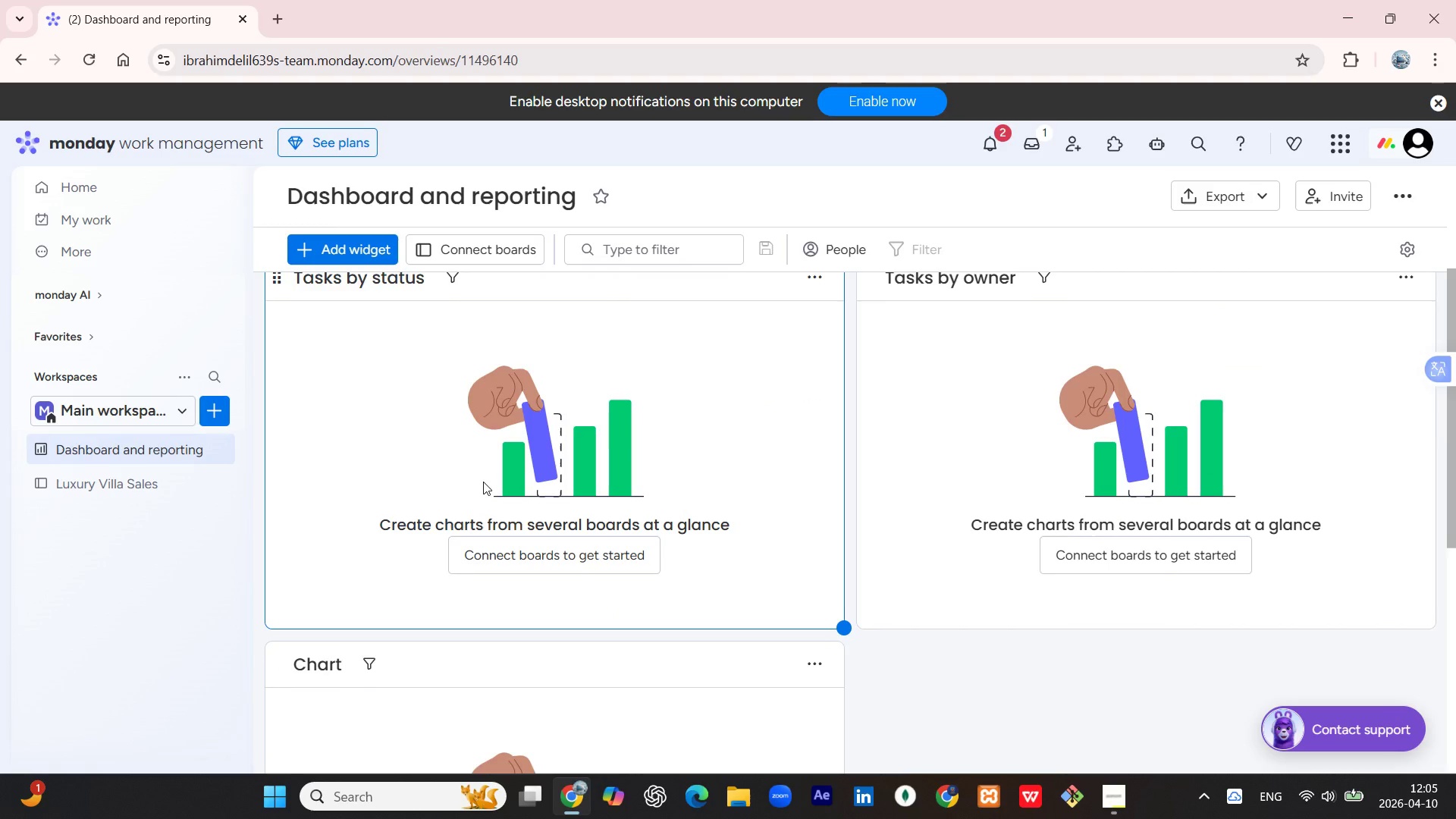 
left_click([578, 498])
 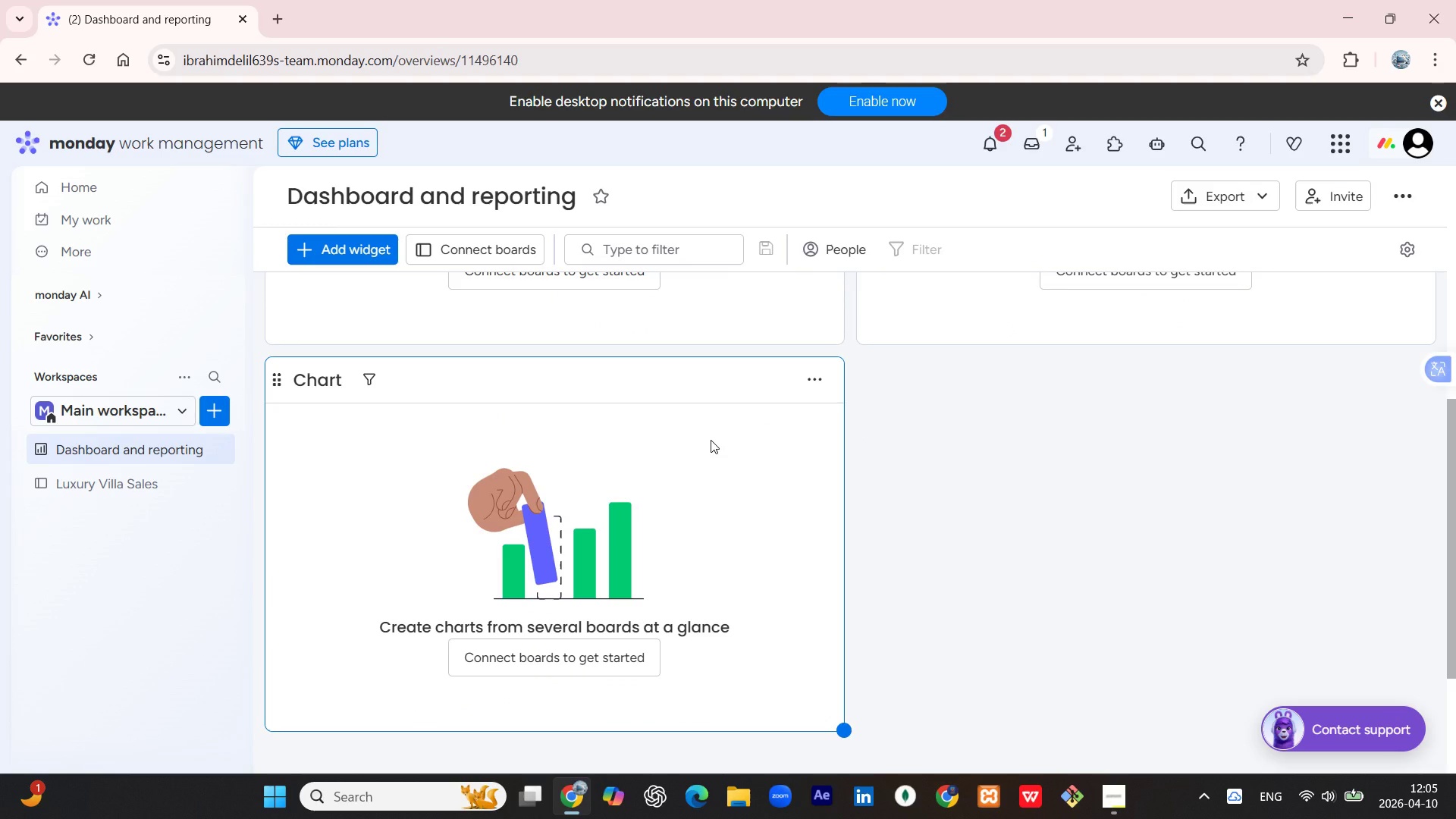 
scroll: coordinate [489, 483], scroll_direction: down, amount: 3.0
 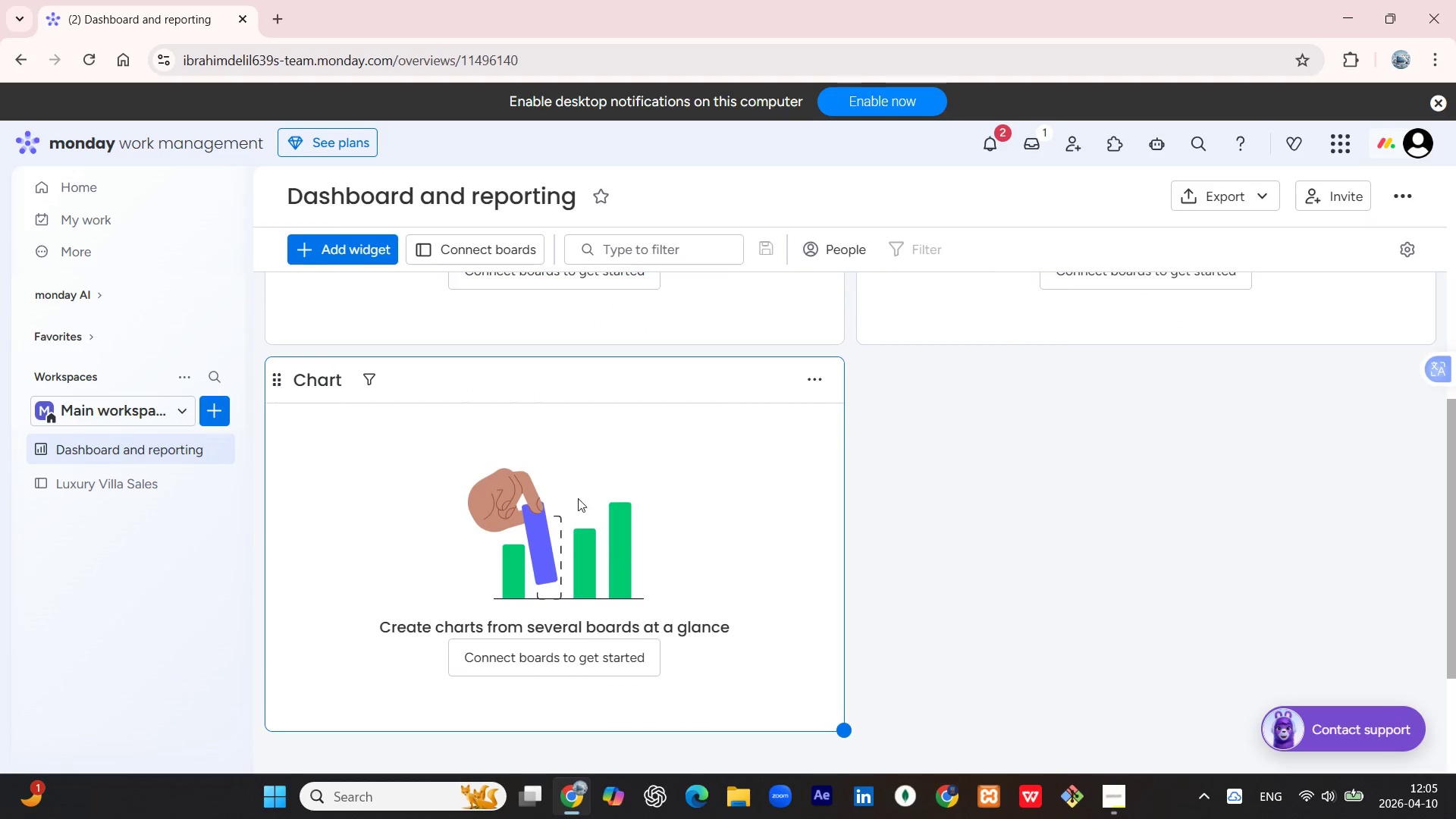 
right_click([711, 440])
 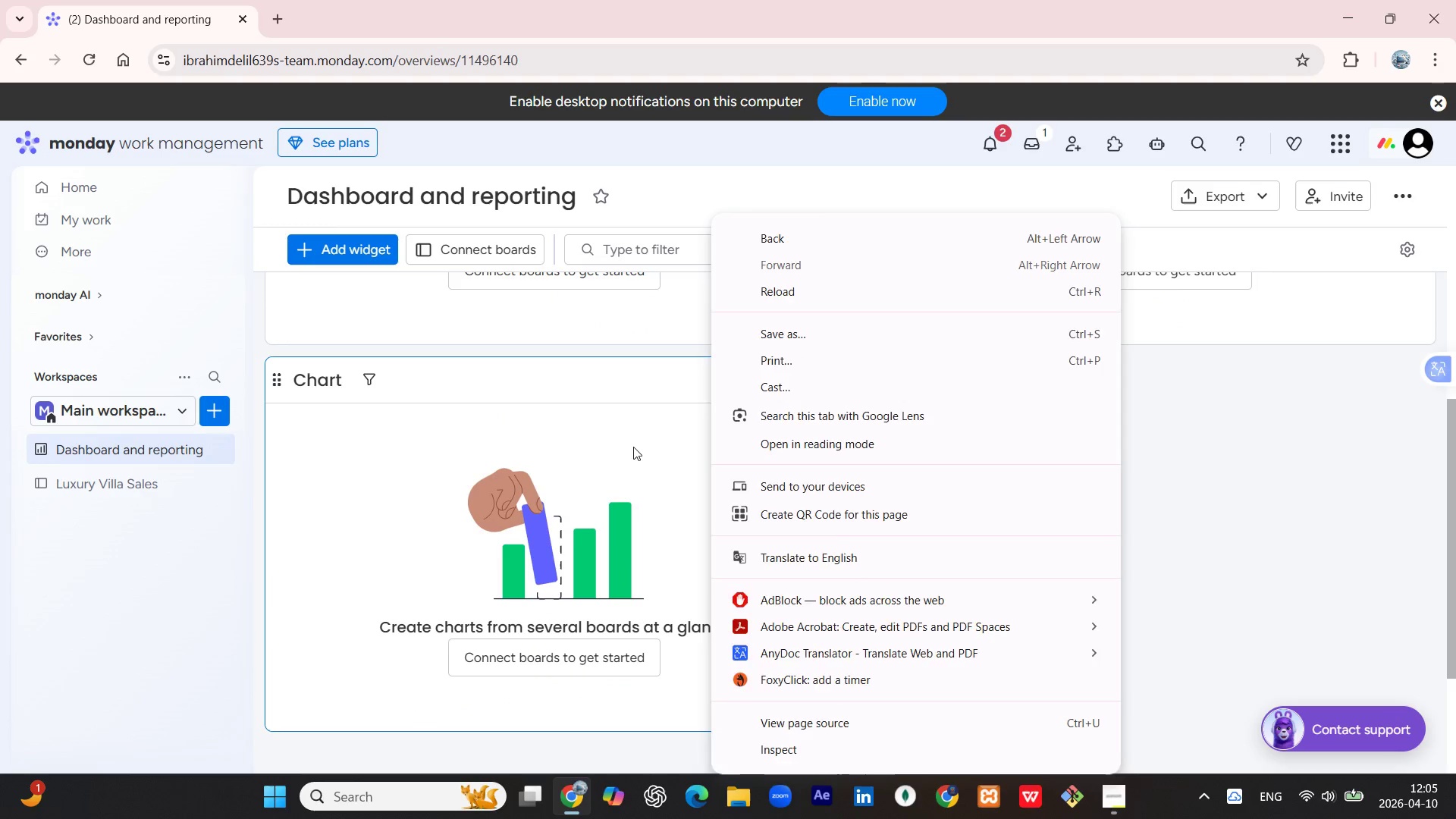 
left_click([632, 447])
 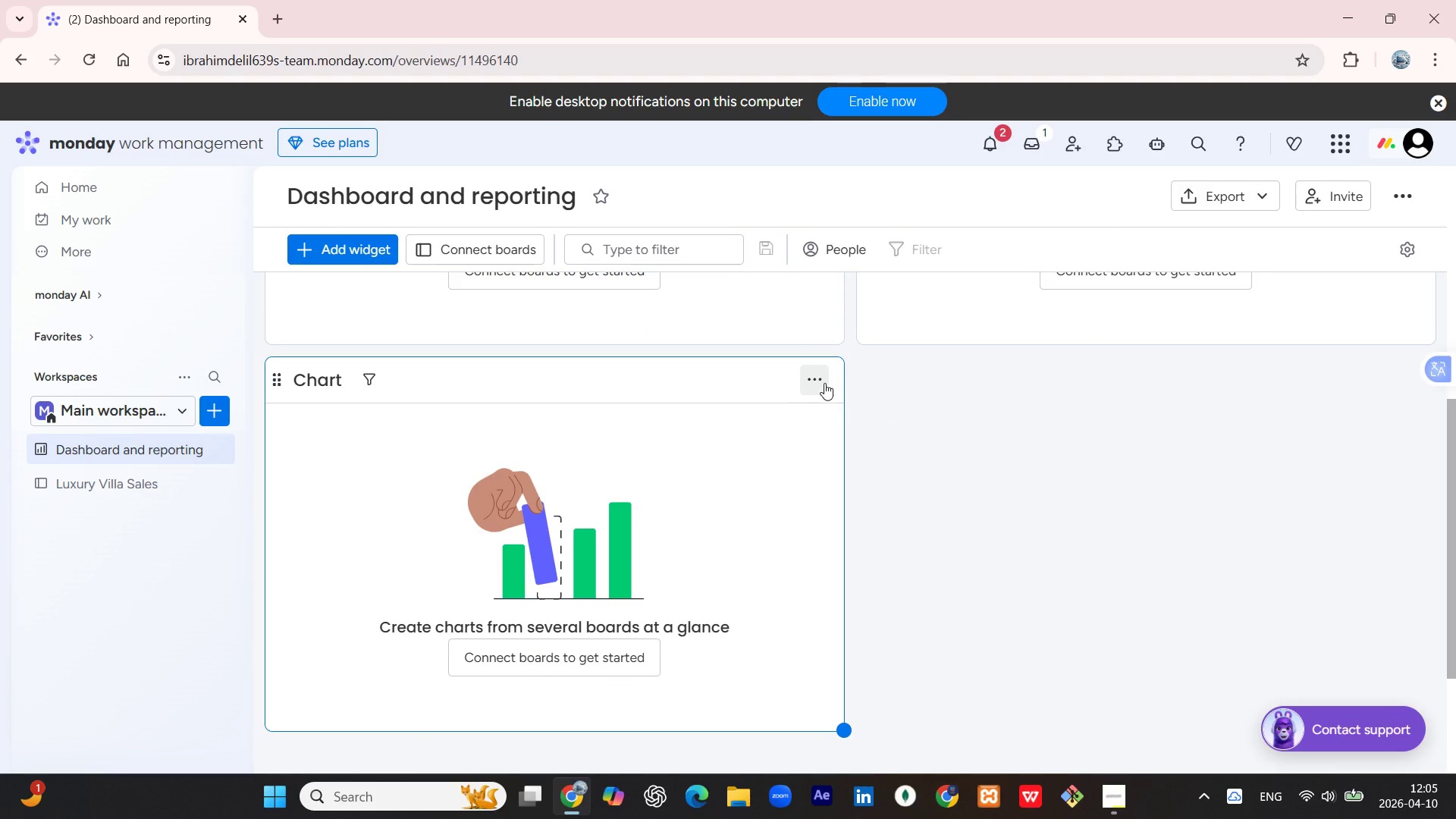 
left_click([821, 378])
 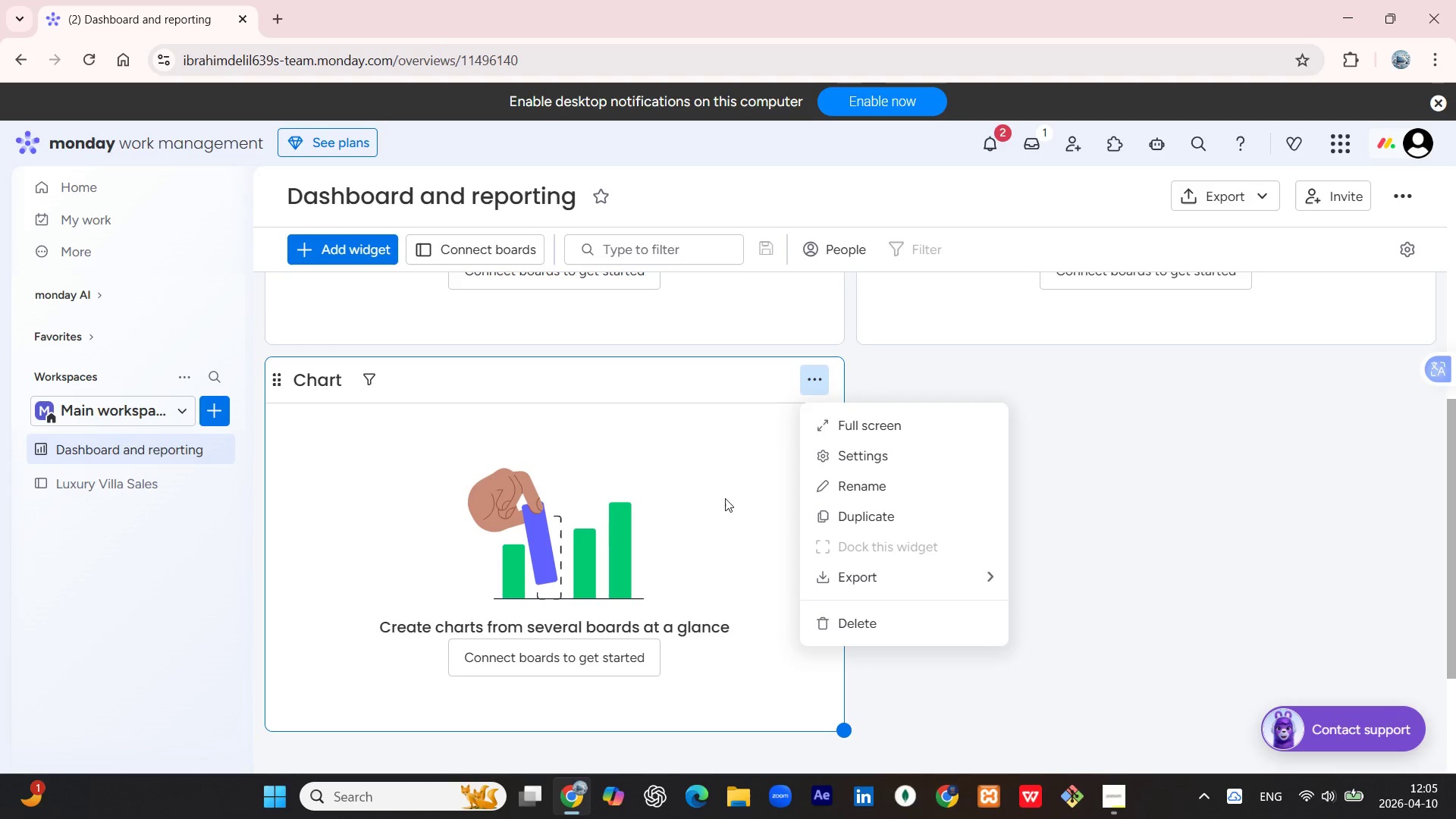 
left_click([664, 457])
 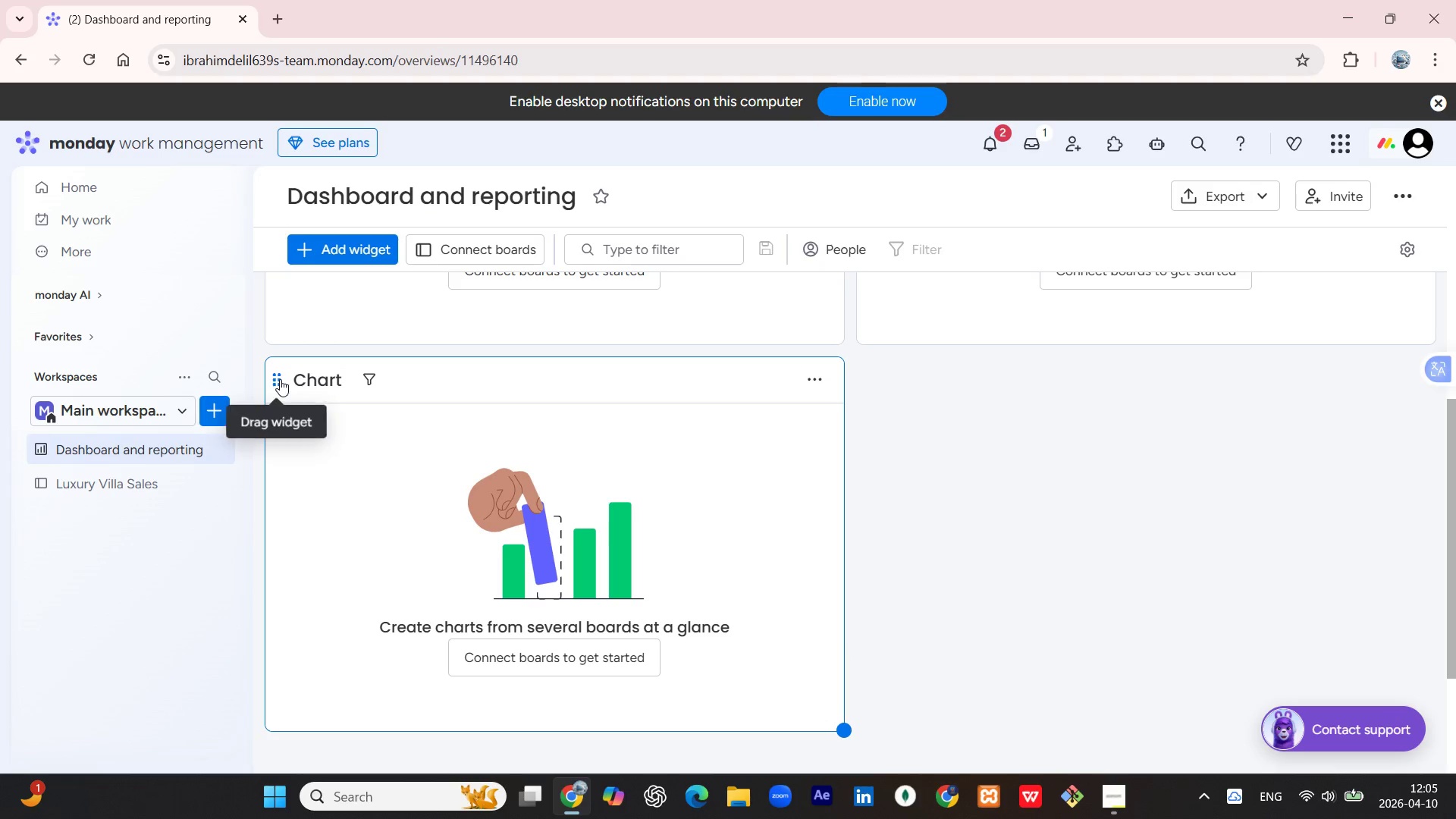 
left_click([280, 379])
 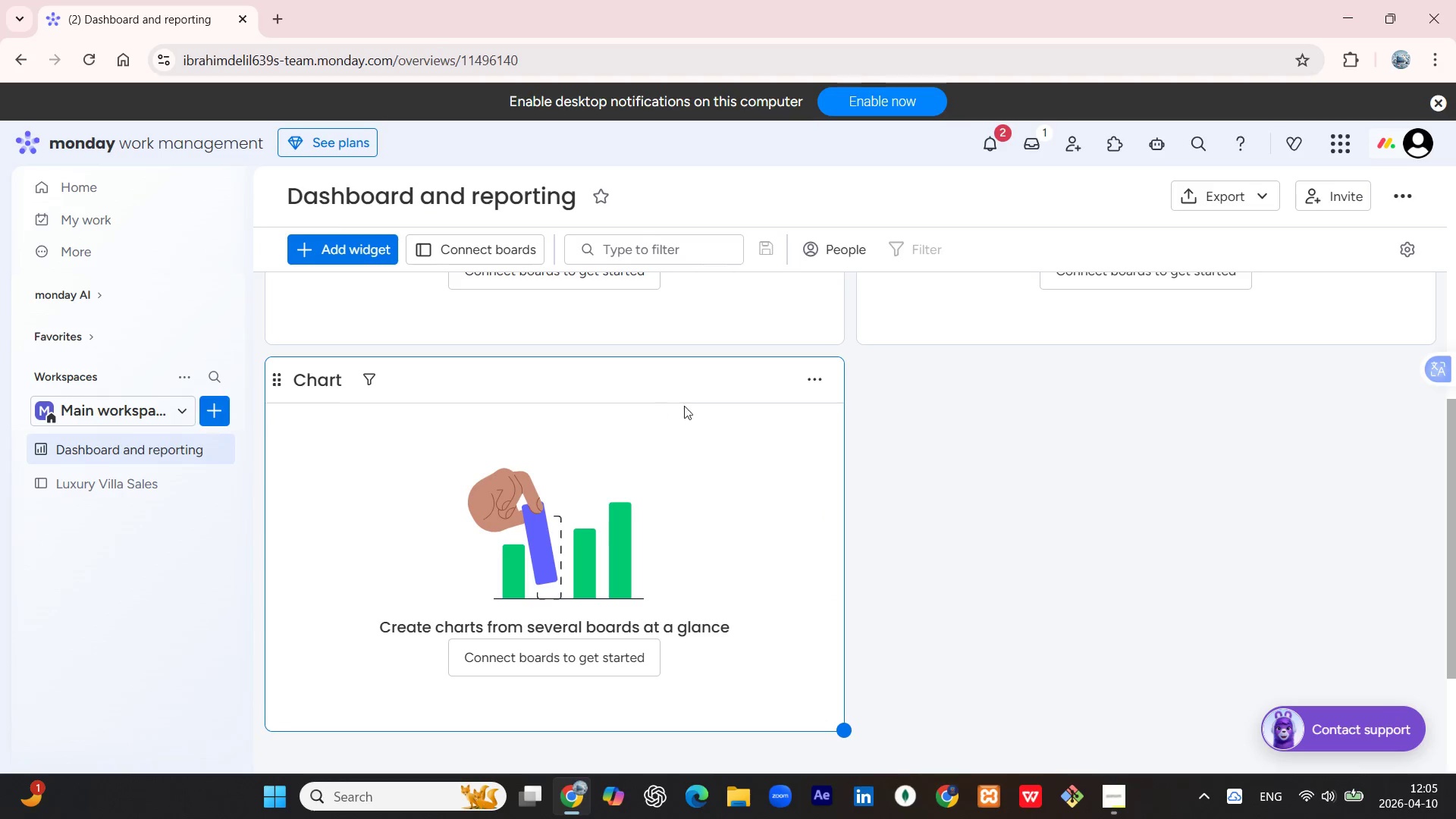 
left_click([812, 375])
 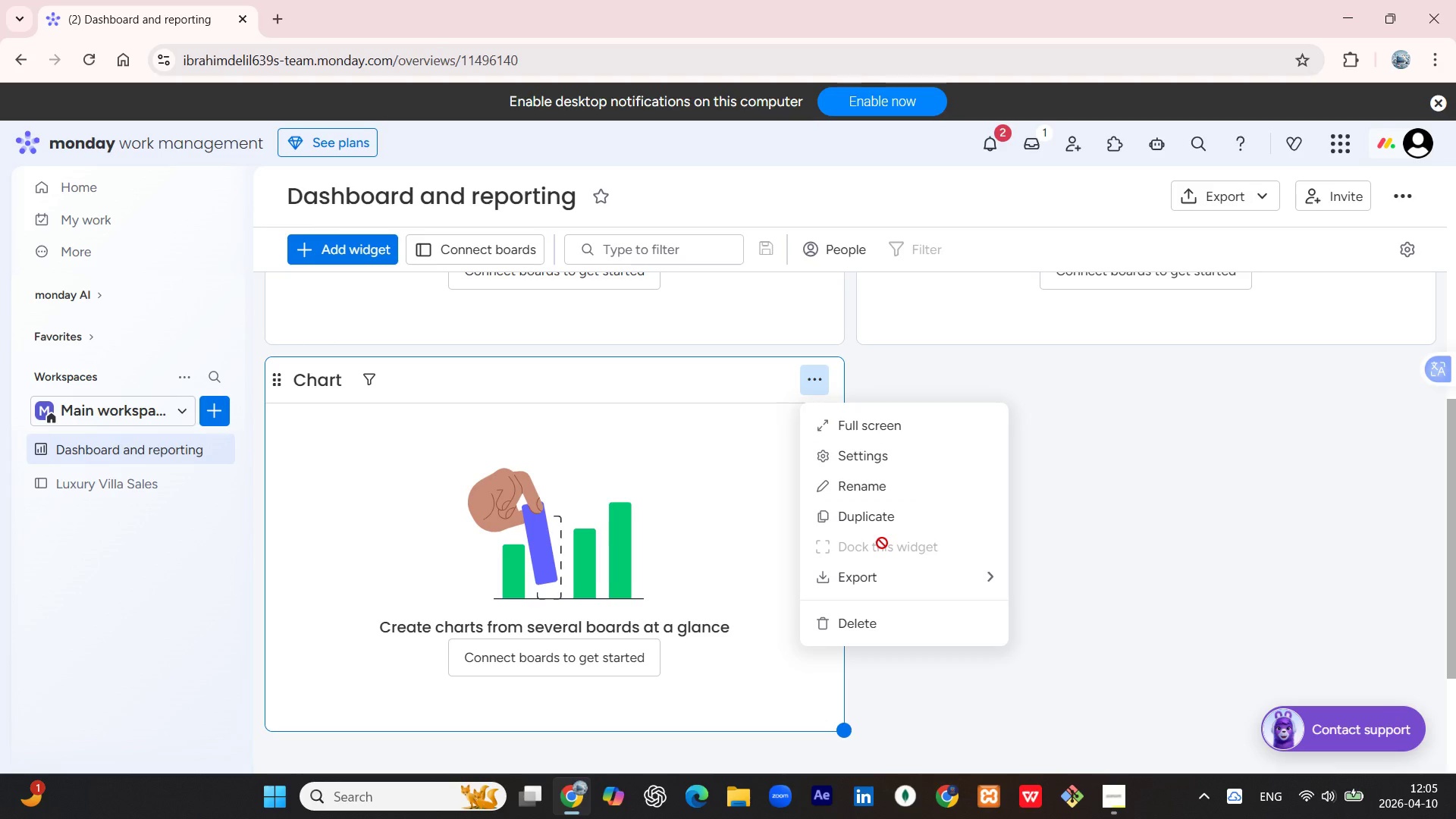 
left_click([891, 457])
 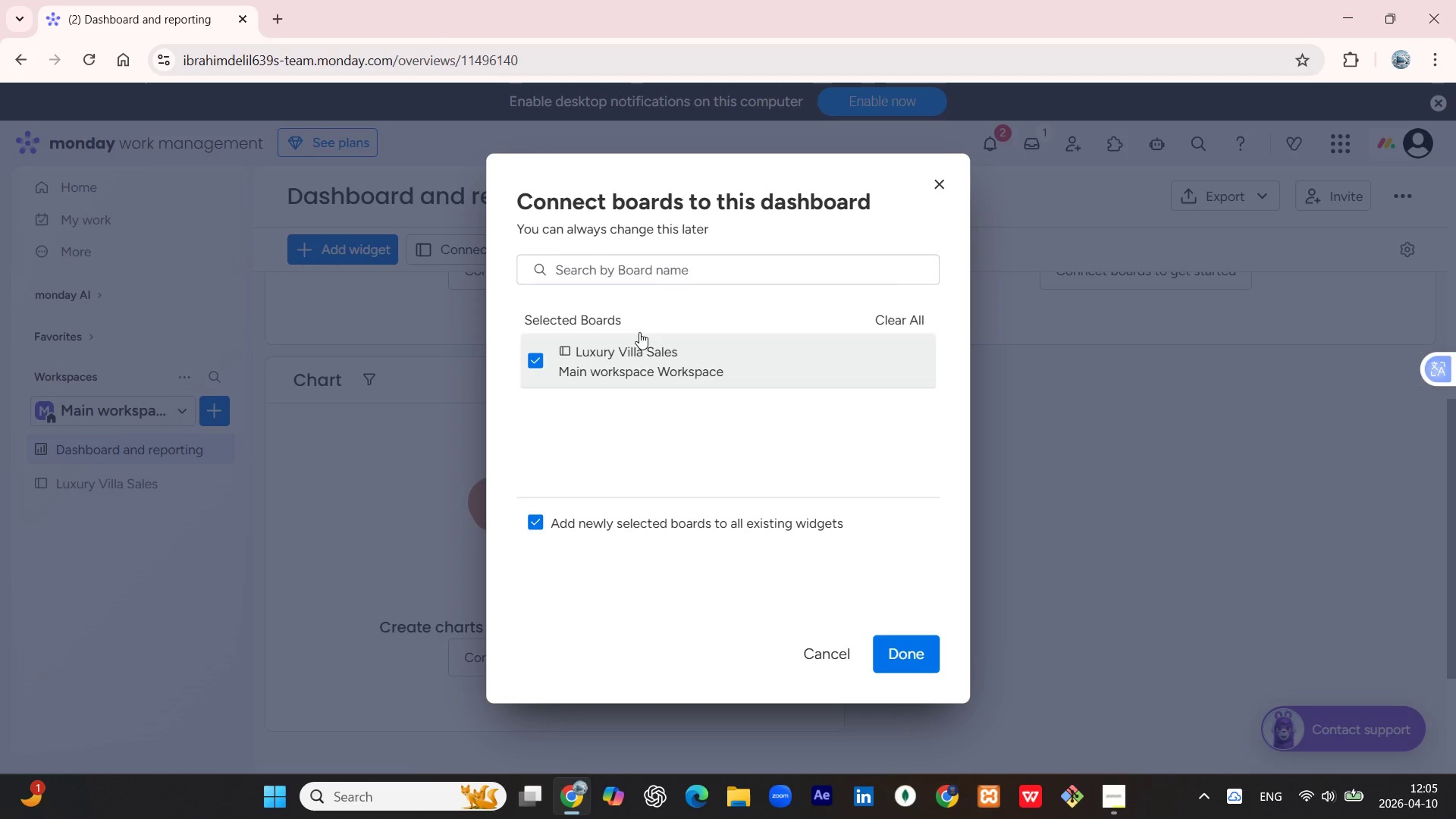 
wait(8.22)
 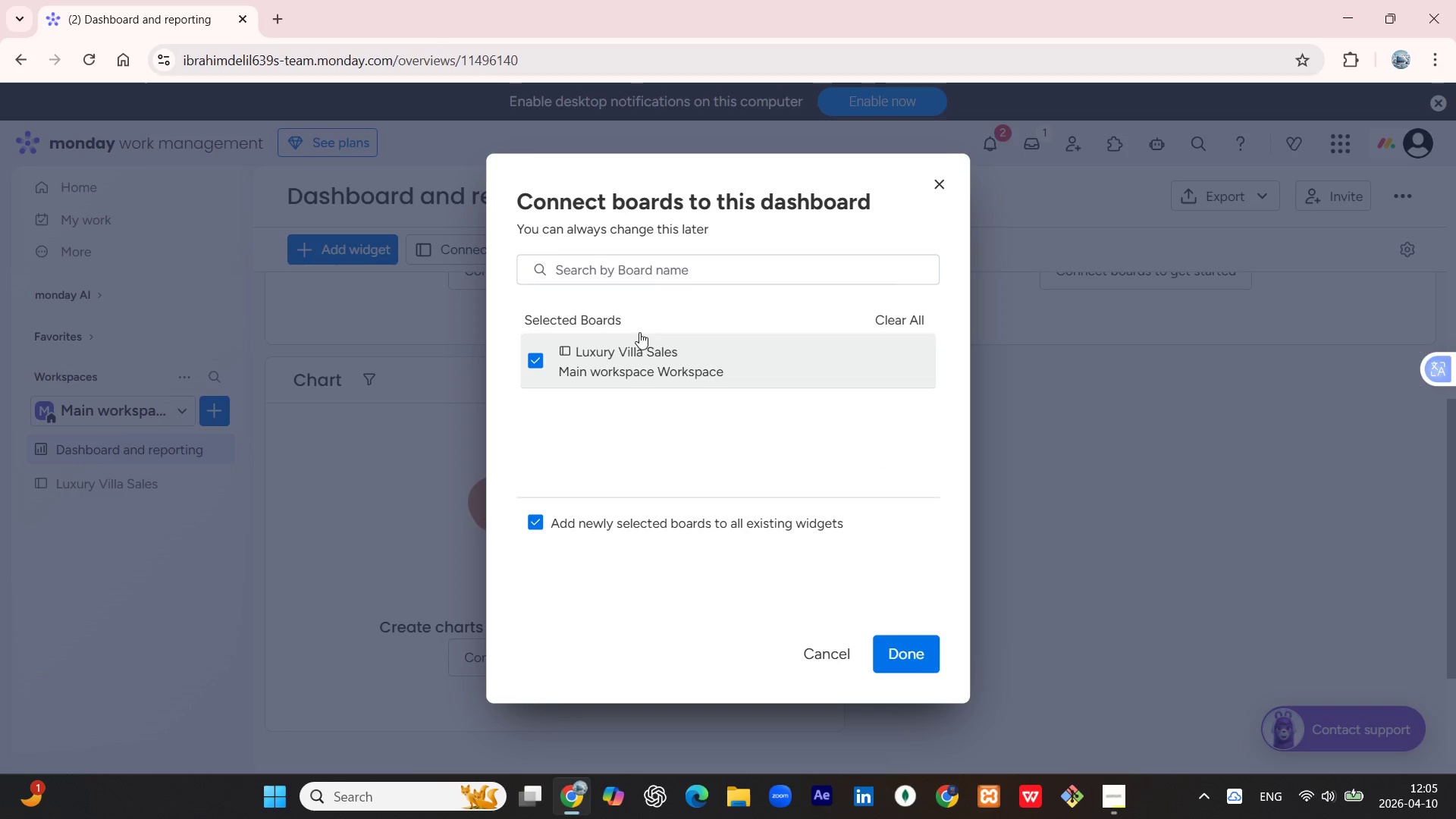 
left_click([699, 273])
 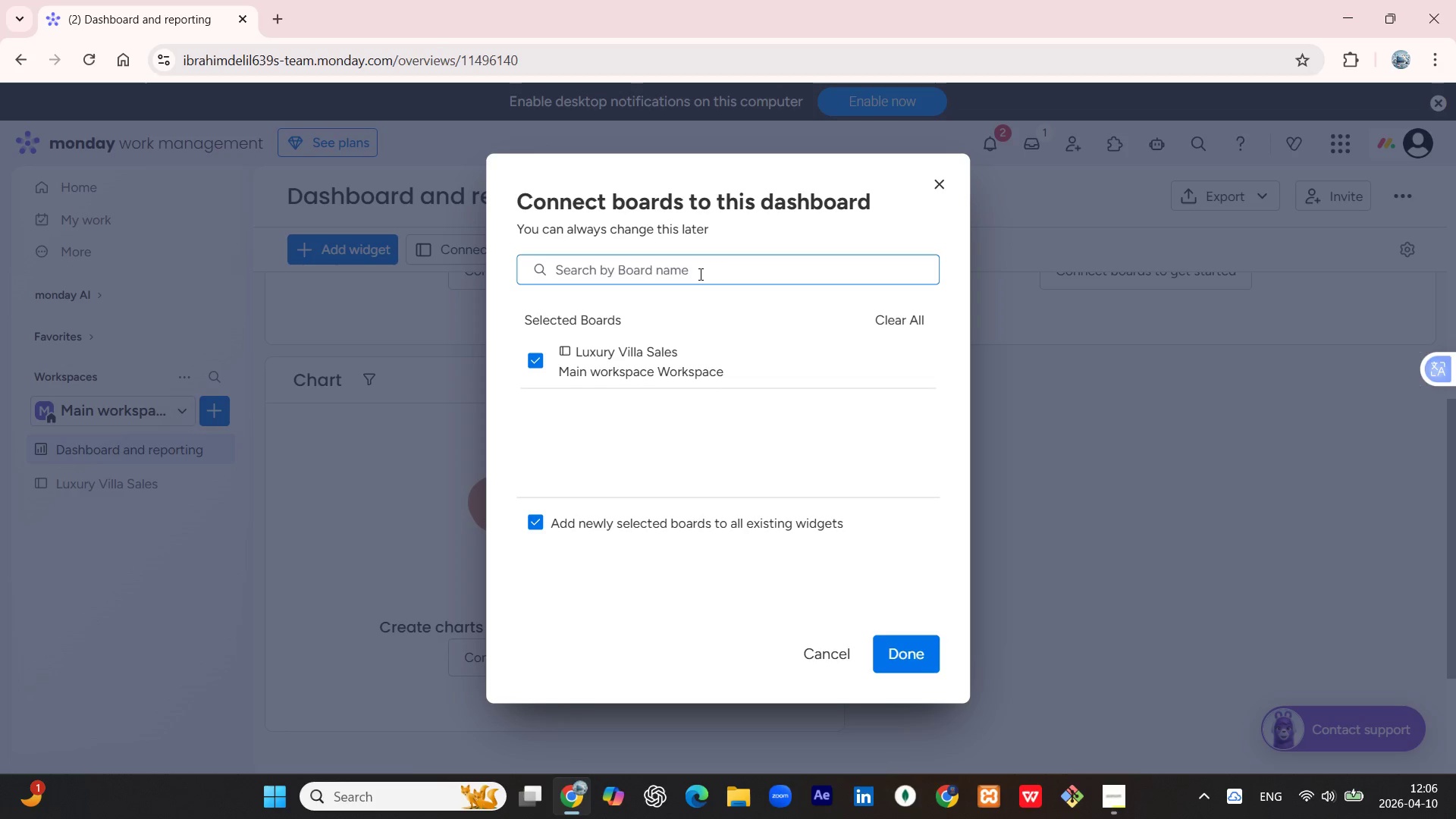 
wait(10.17)
 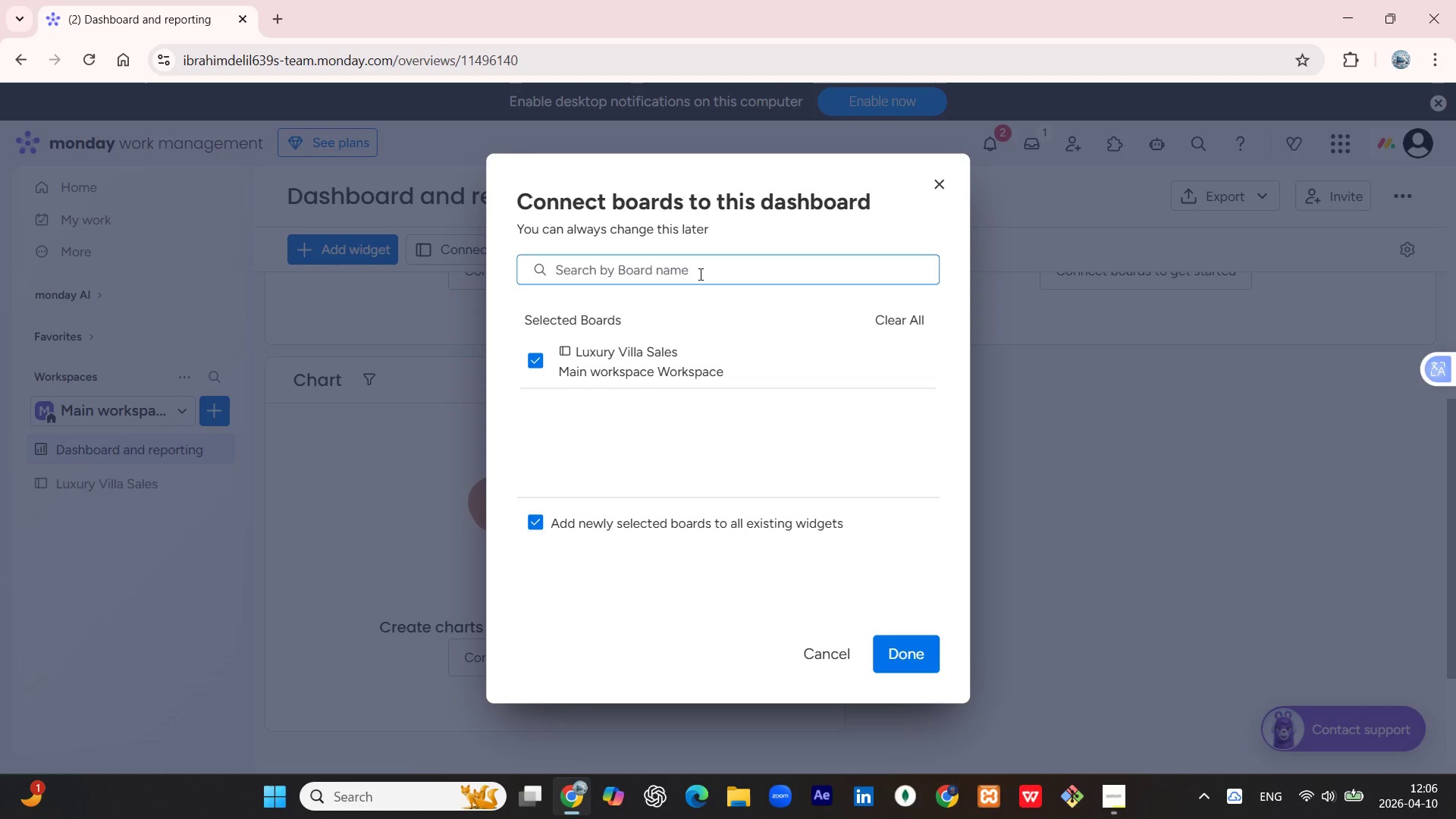 
left_click([945, 192])
 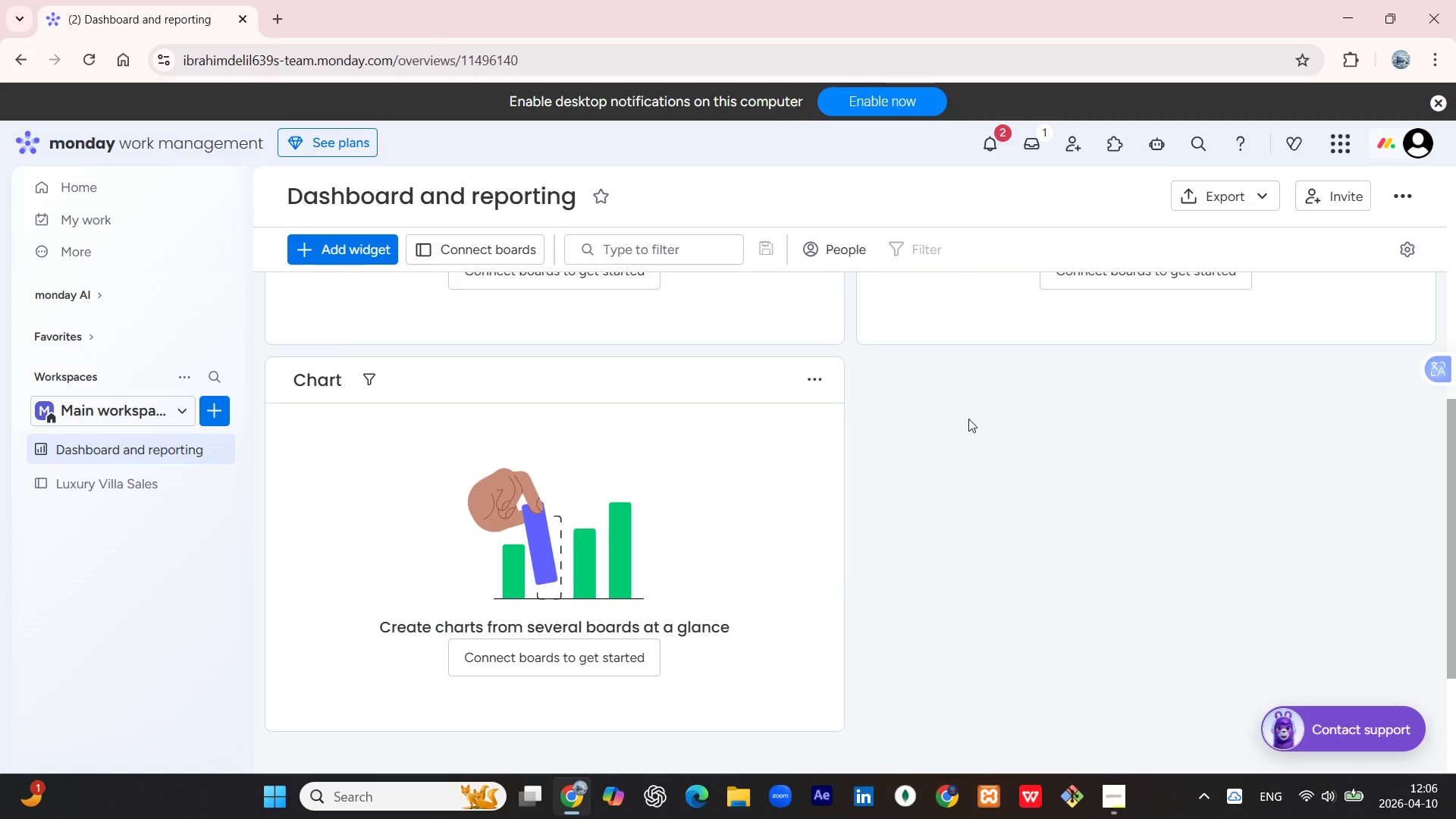 
wait(18.12)
 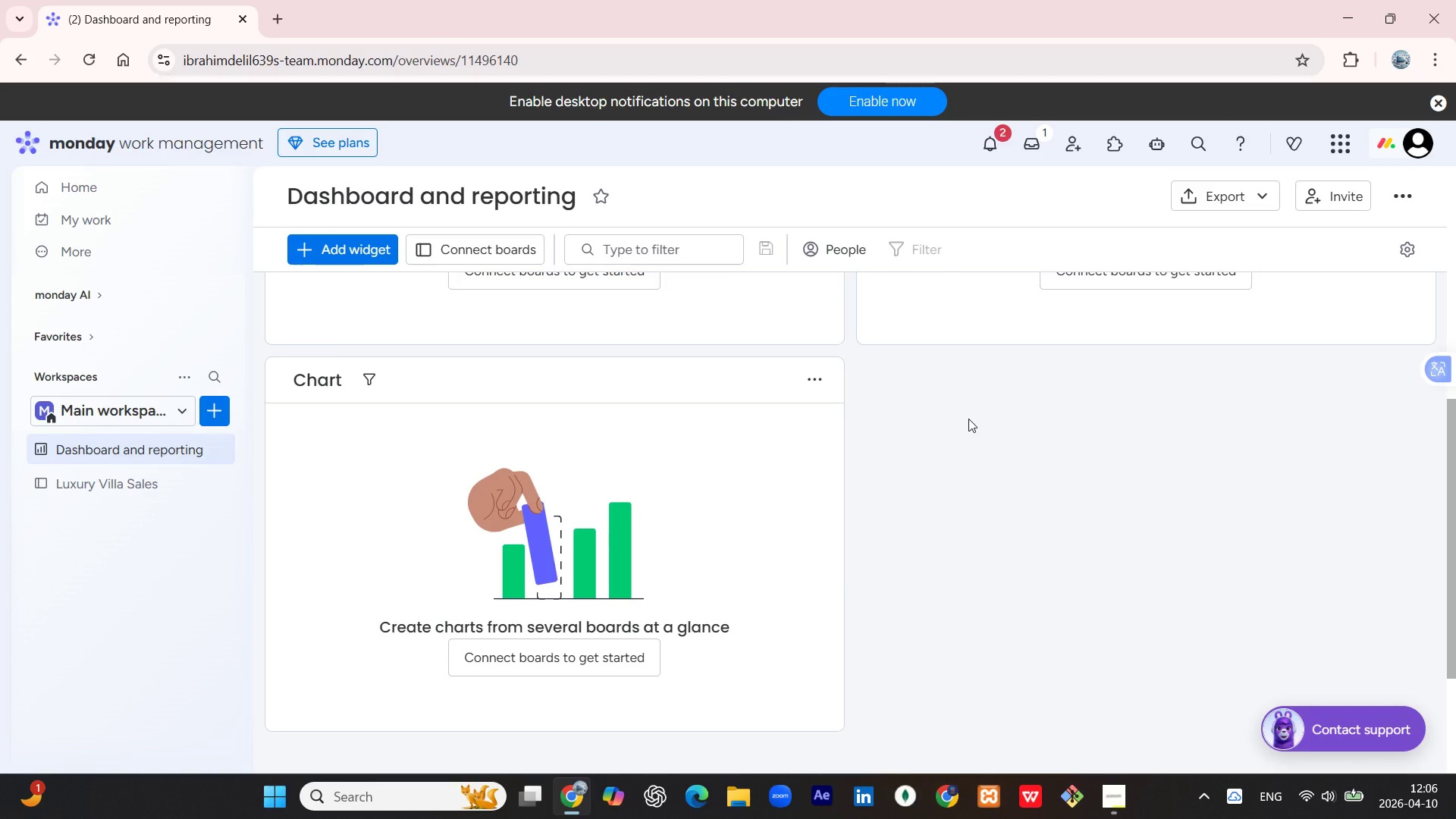 
left_click([805, 378])
 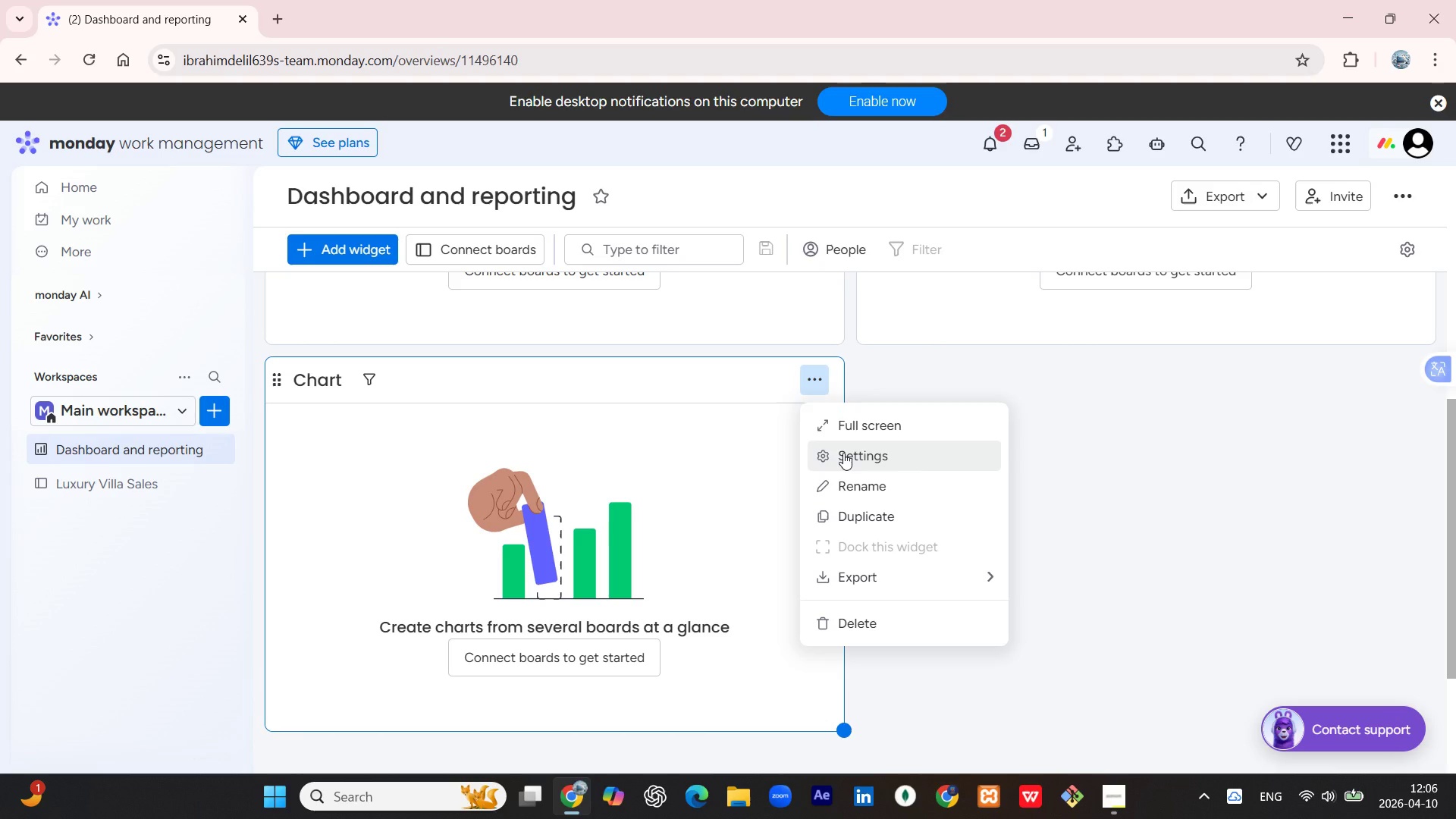 
left_click([843, 453])
 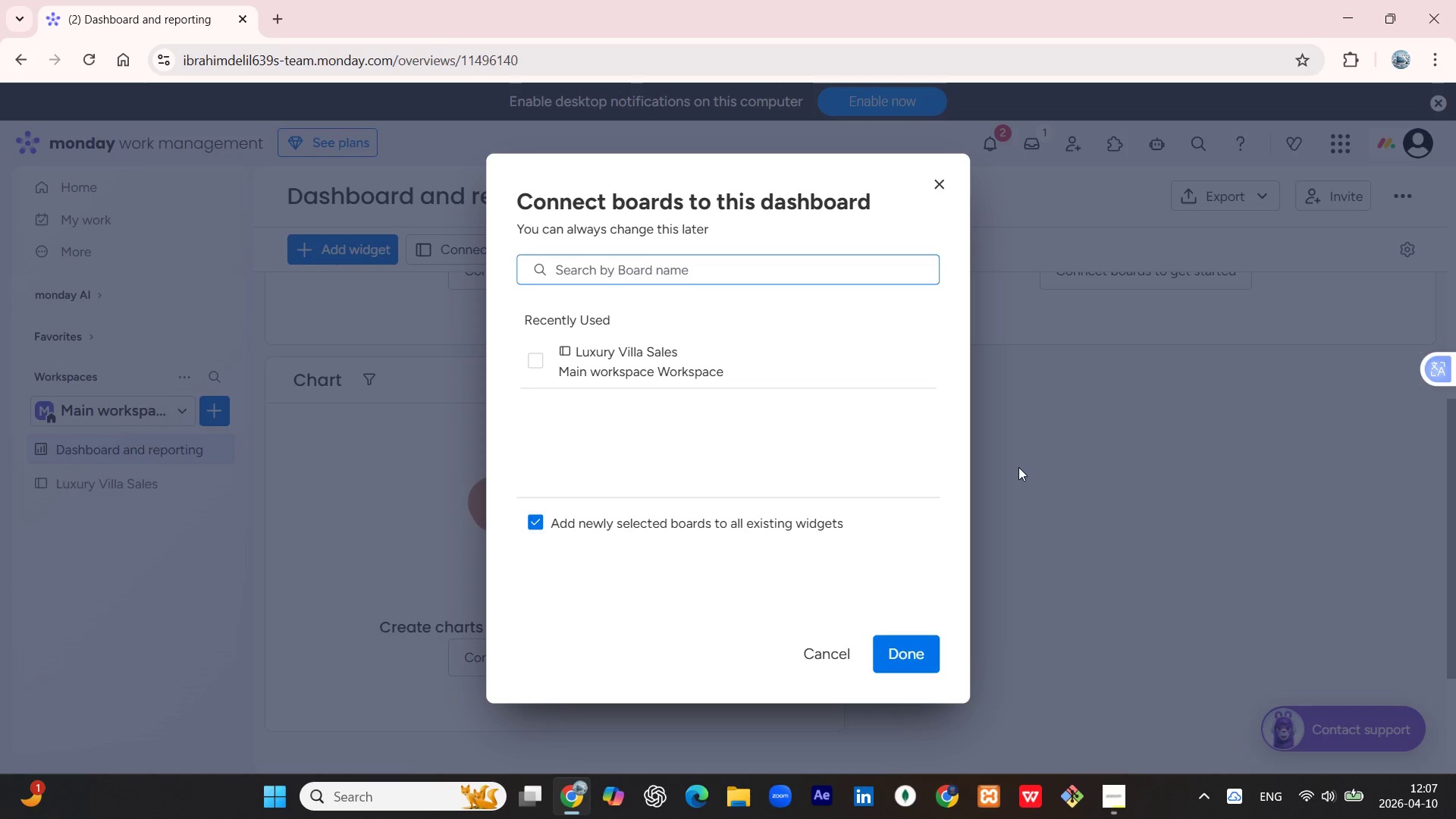 
wait(51.45)
 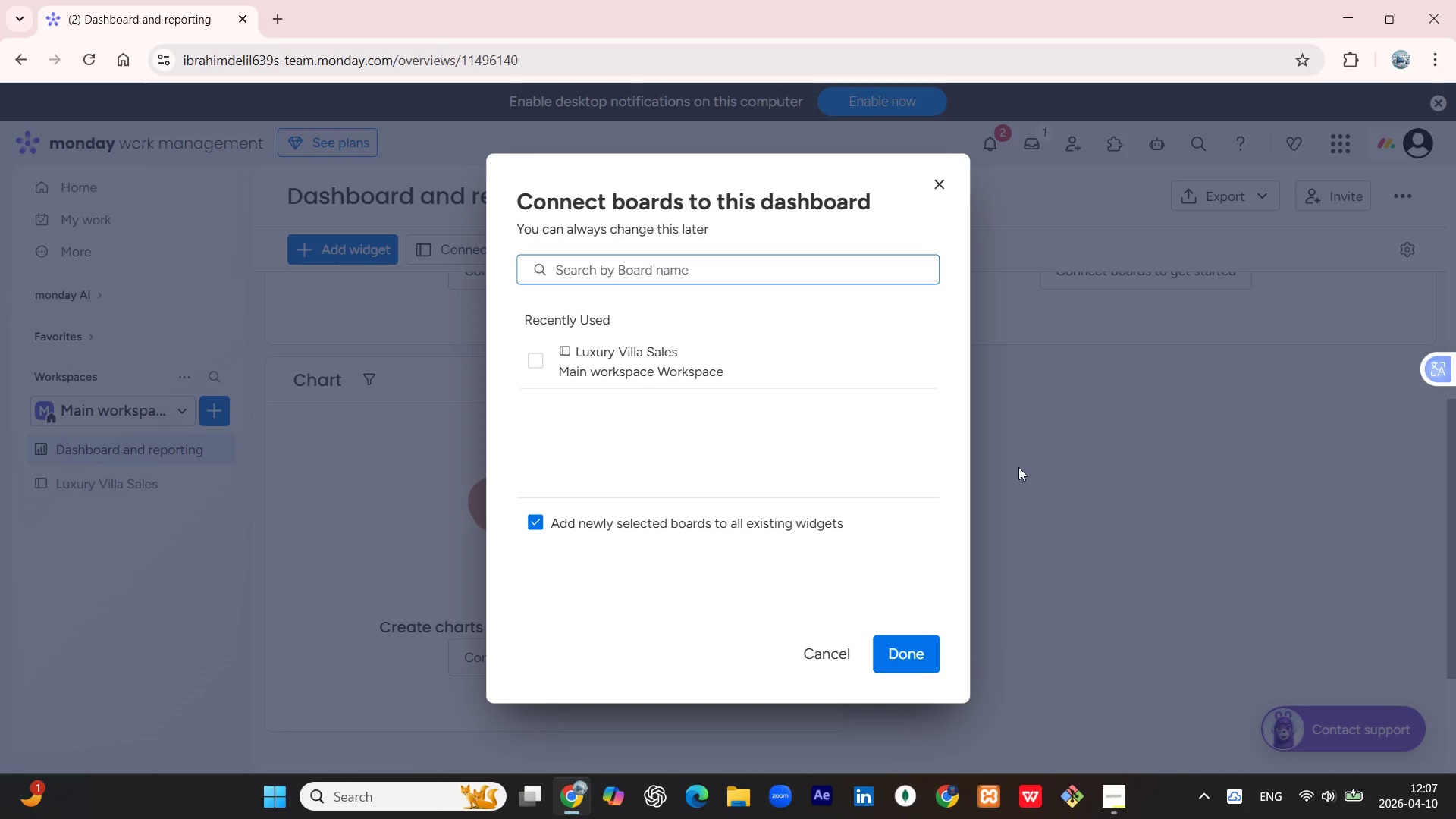 
left_click([536, 357])
 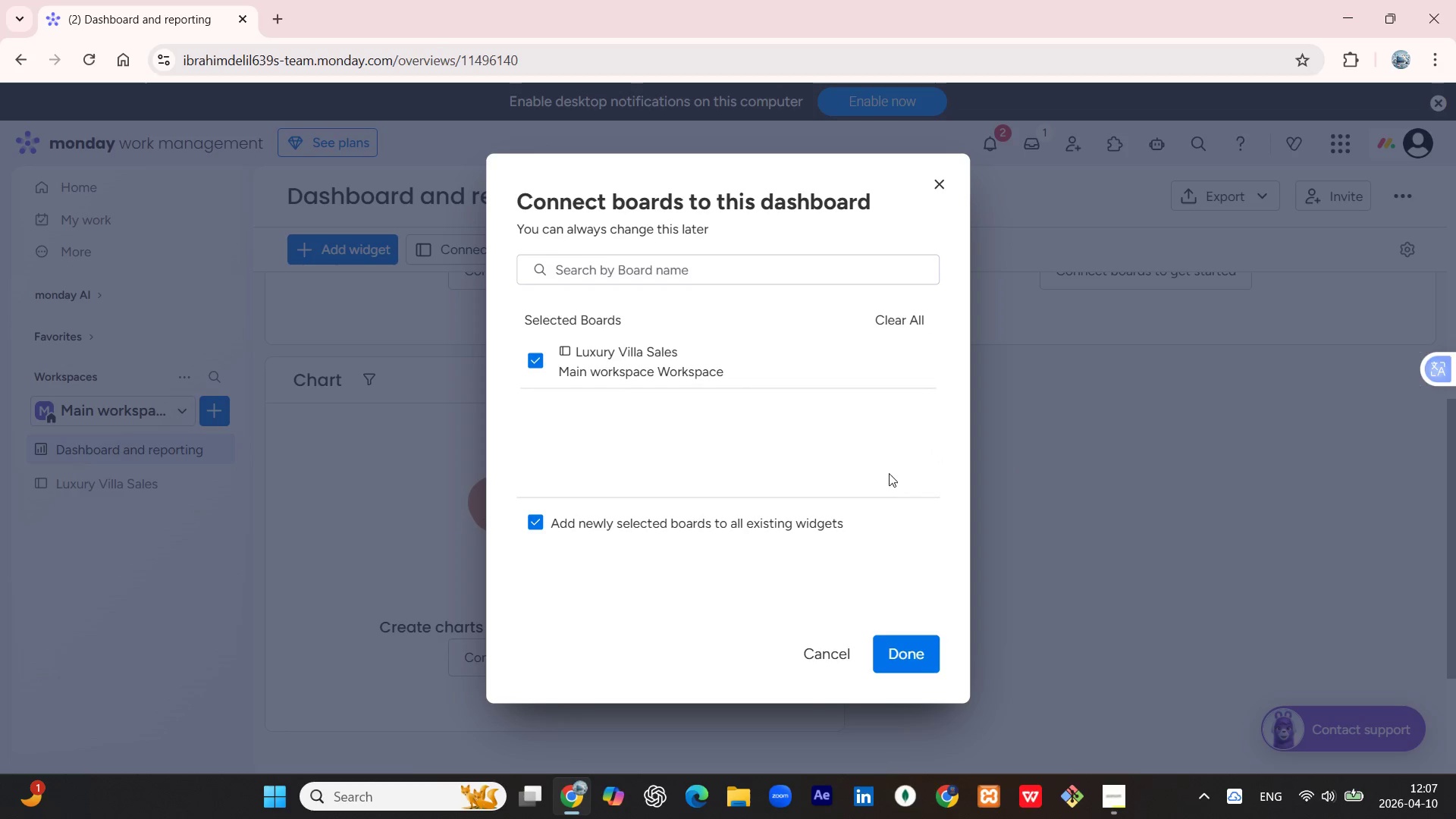 
wait(5.02)
 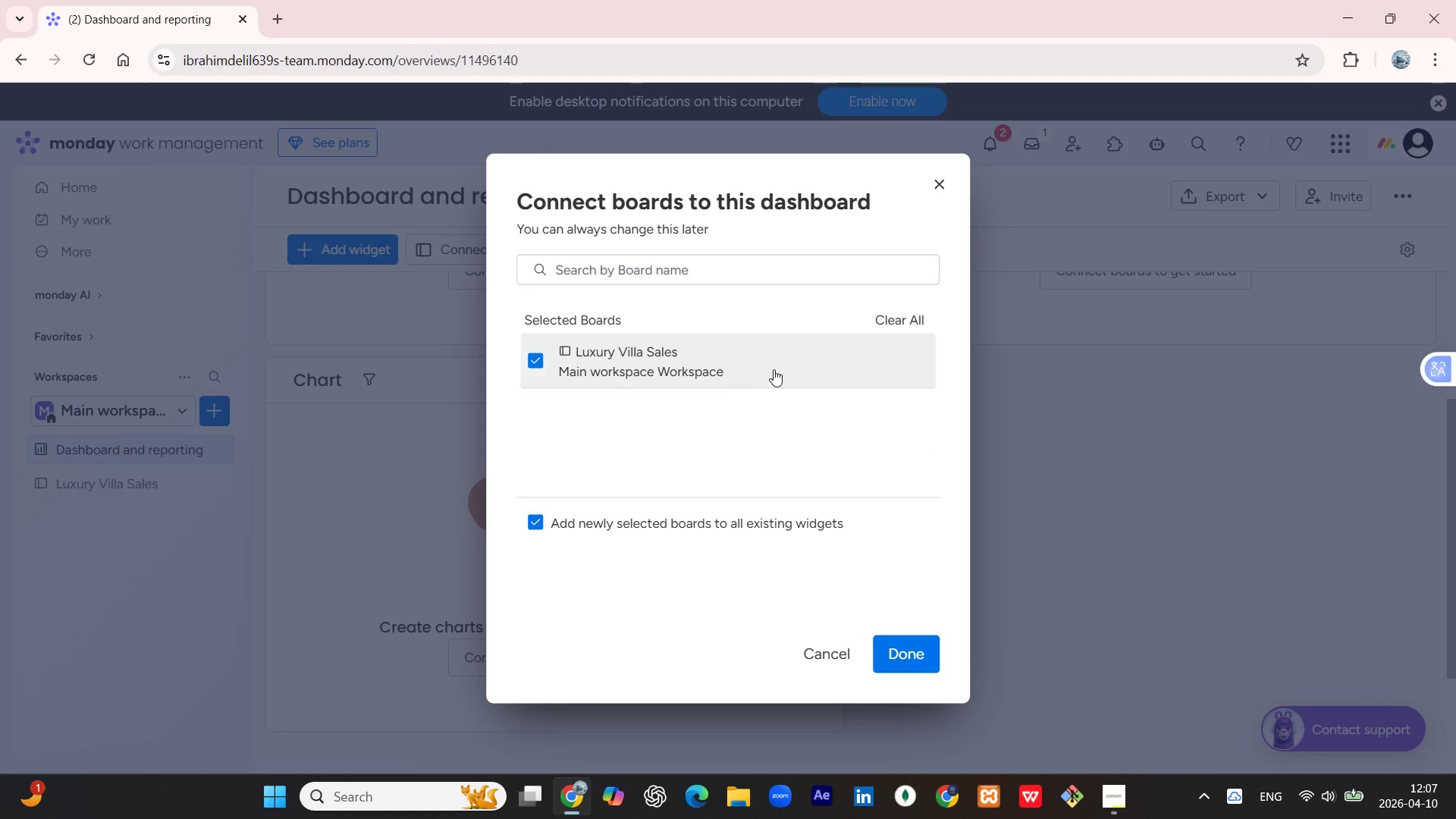 
left_click([912, 645])
 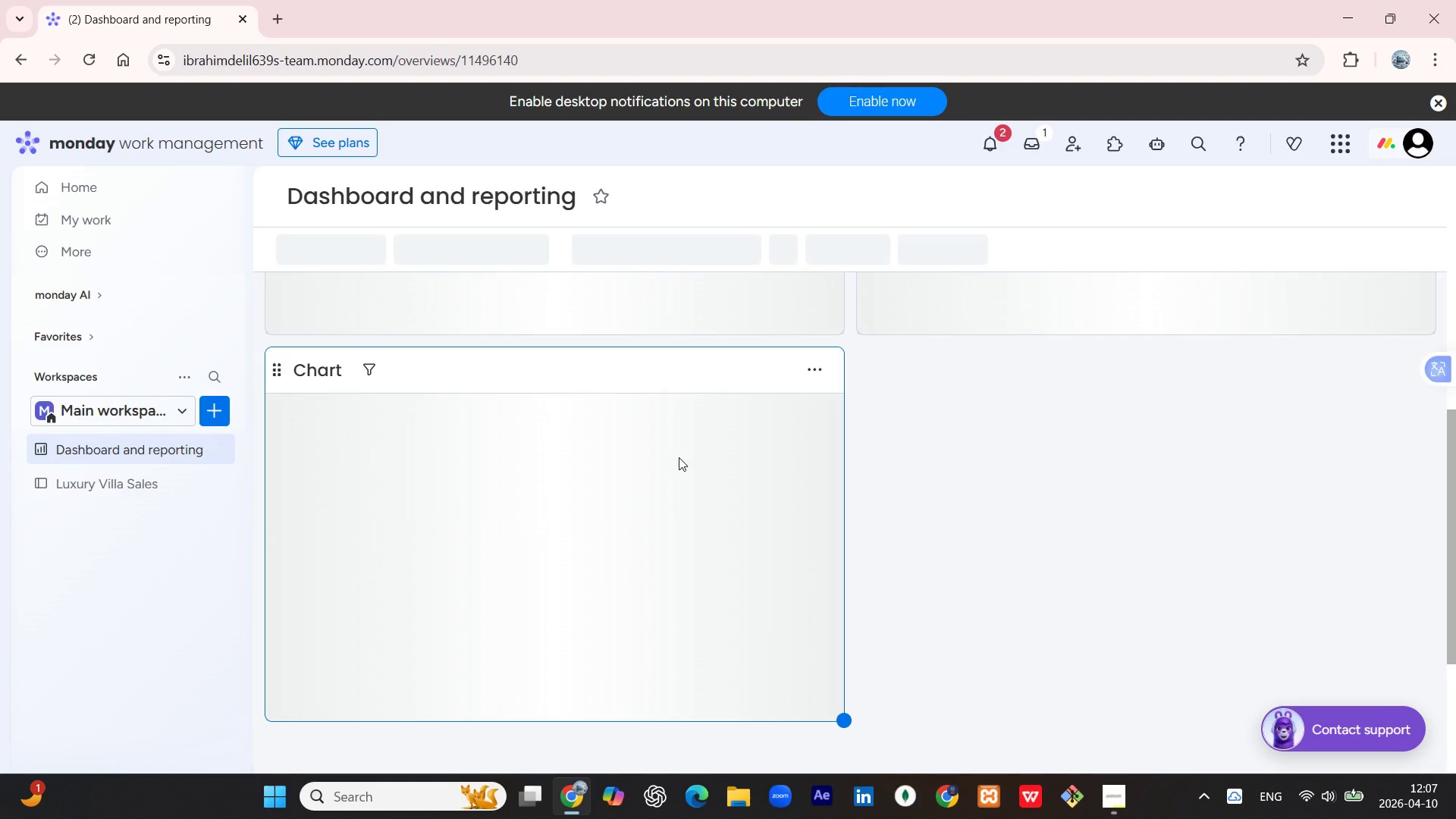 
wait(8.88)
 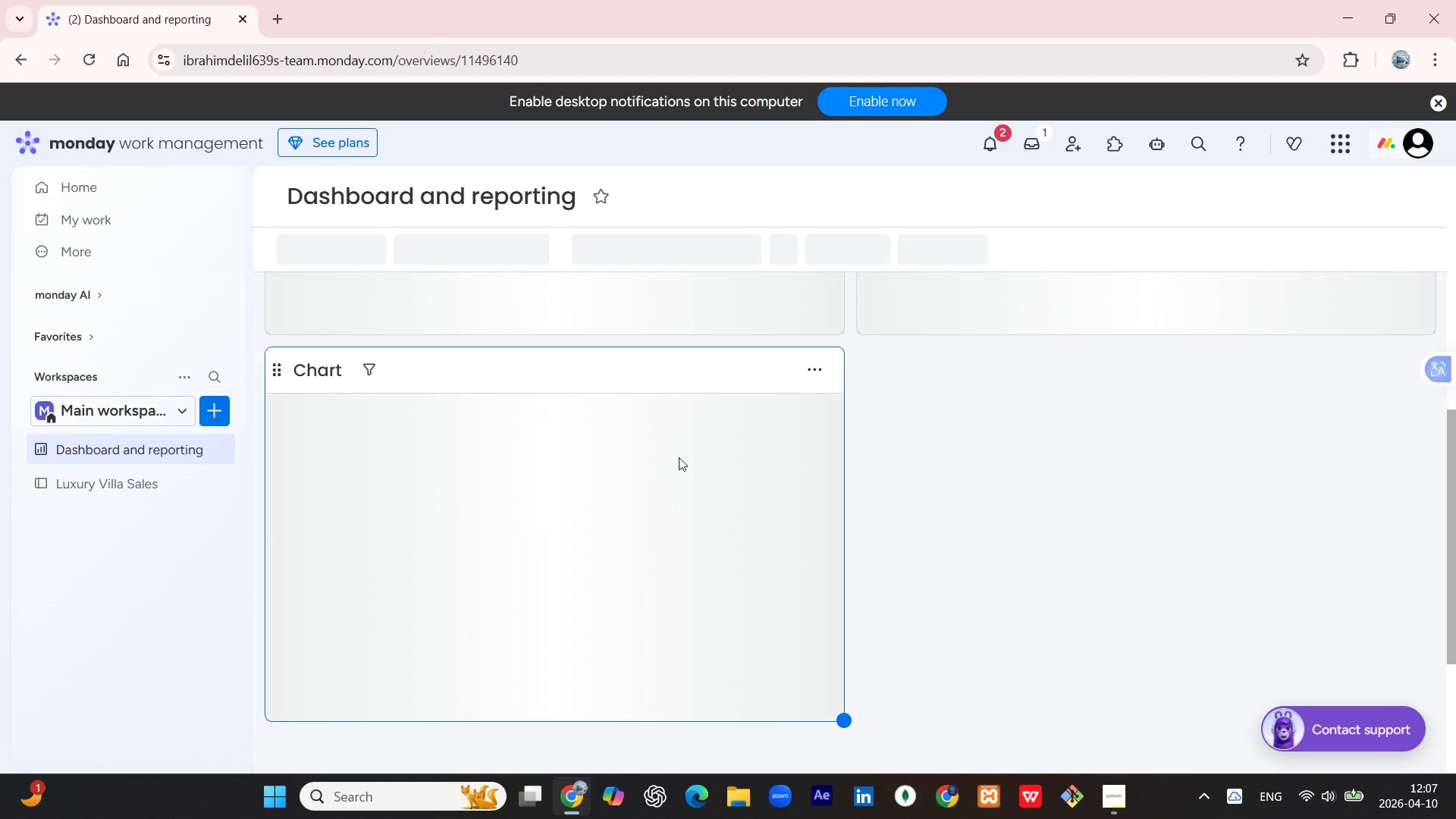 
left_click([817, 375])
 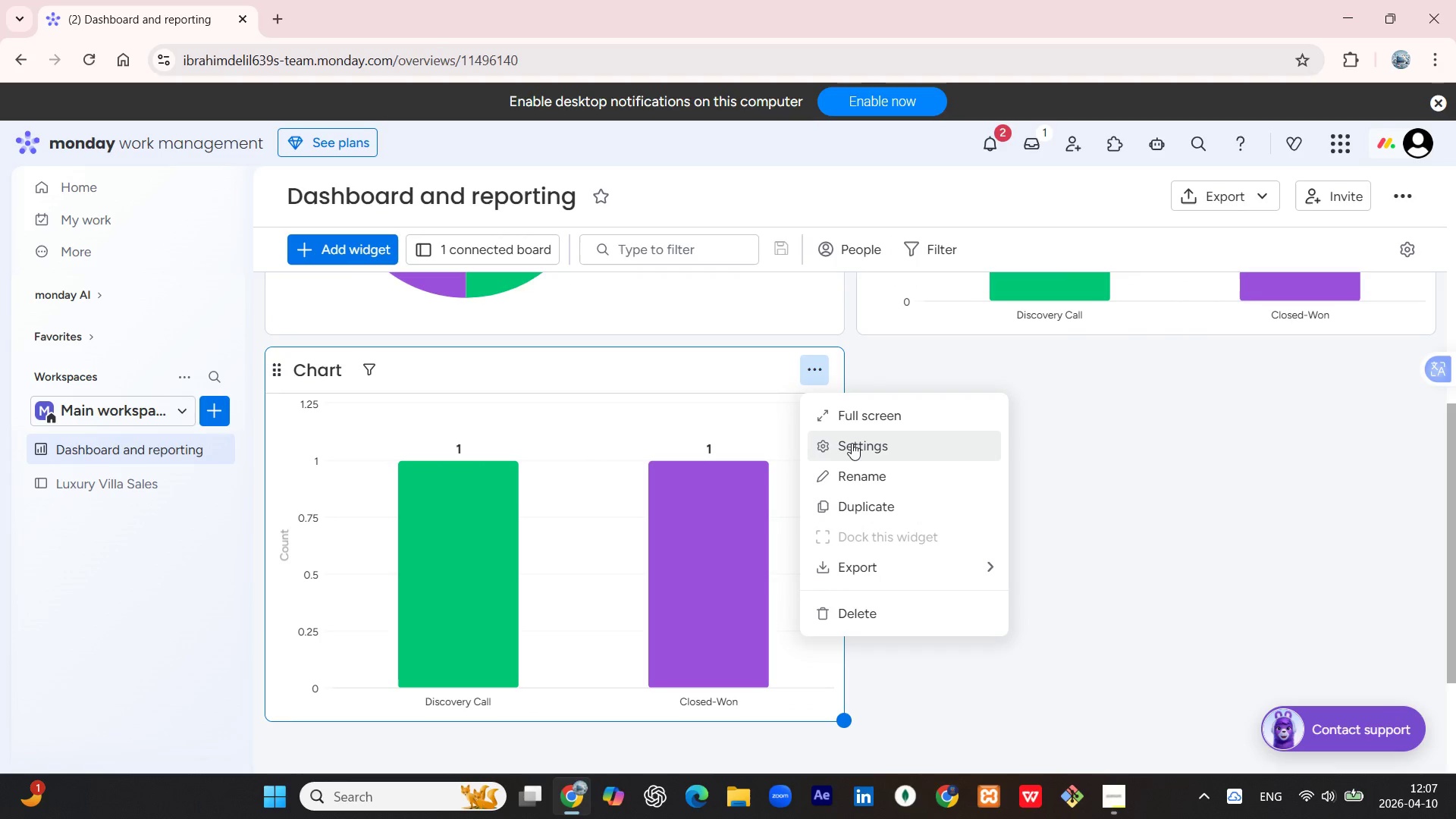 
left_click([852, 443])
 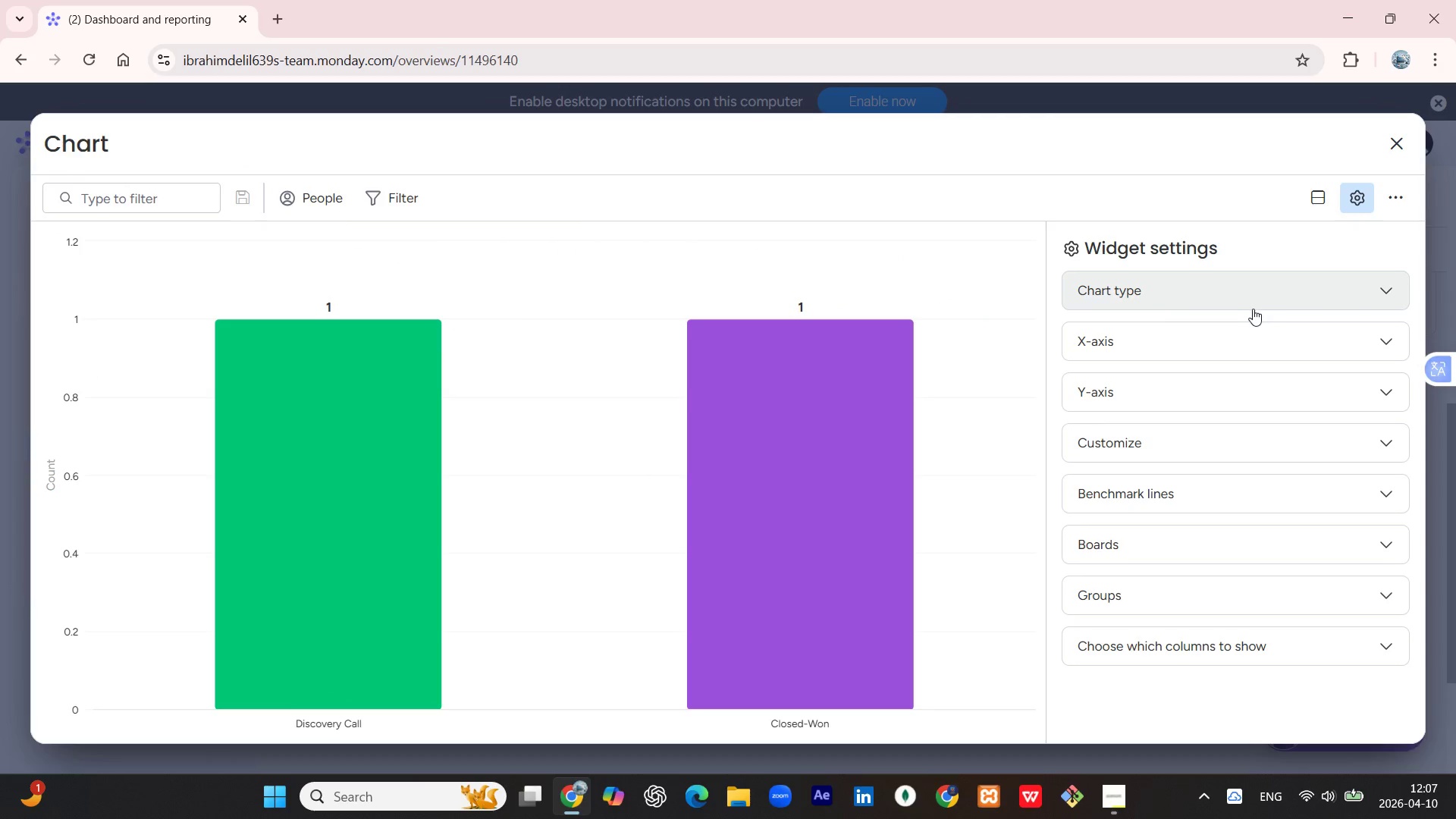 
left_click([1316, 297])
 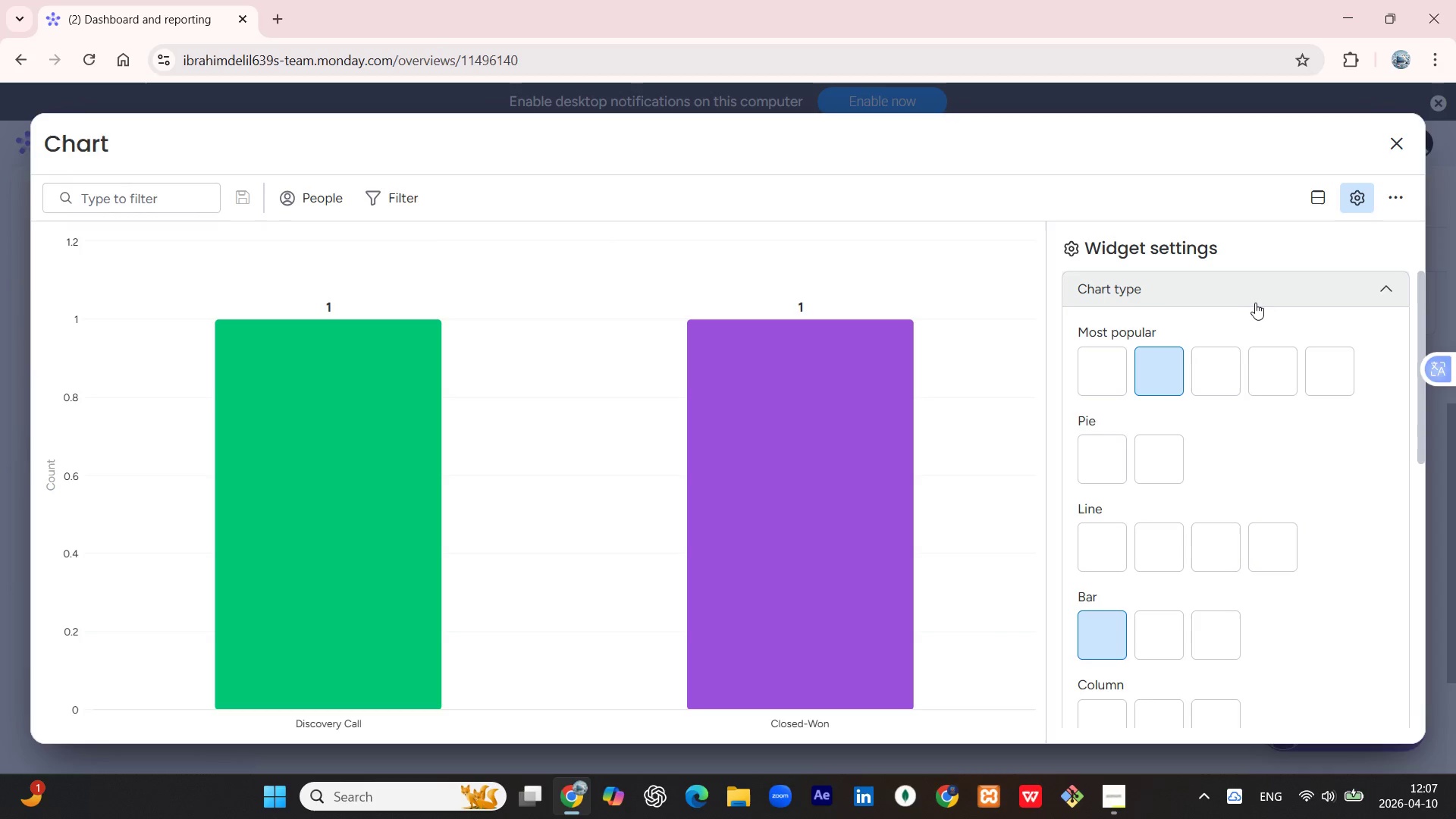 
left_click([1279, 286])
 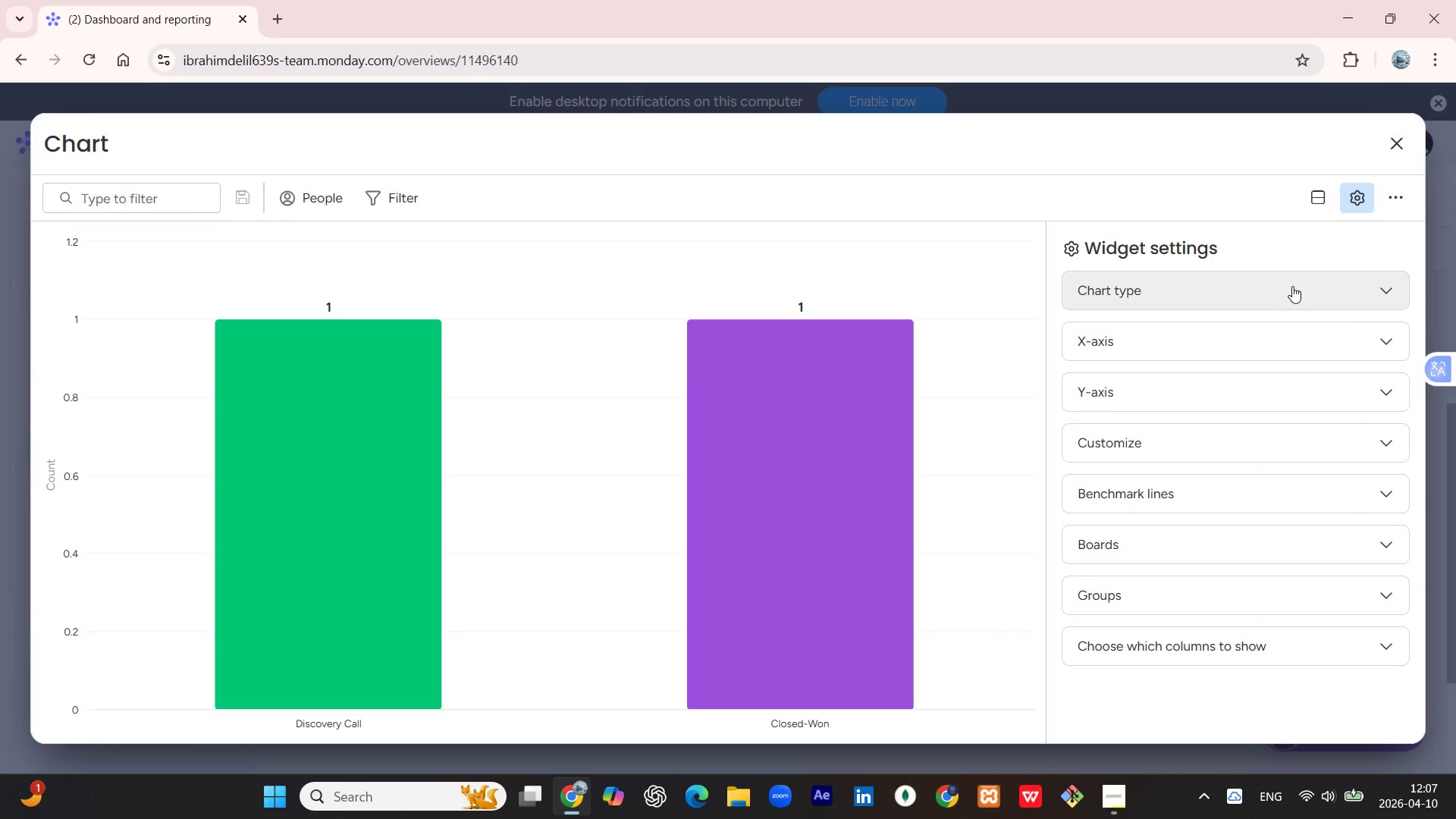 
left_click([1292, 286])
 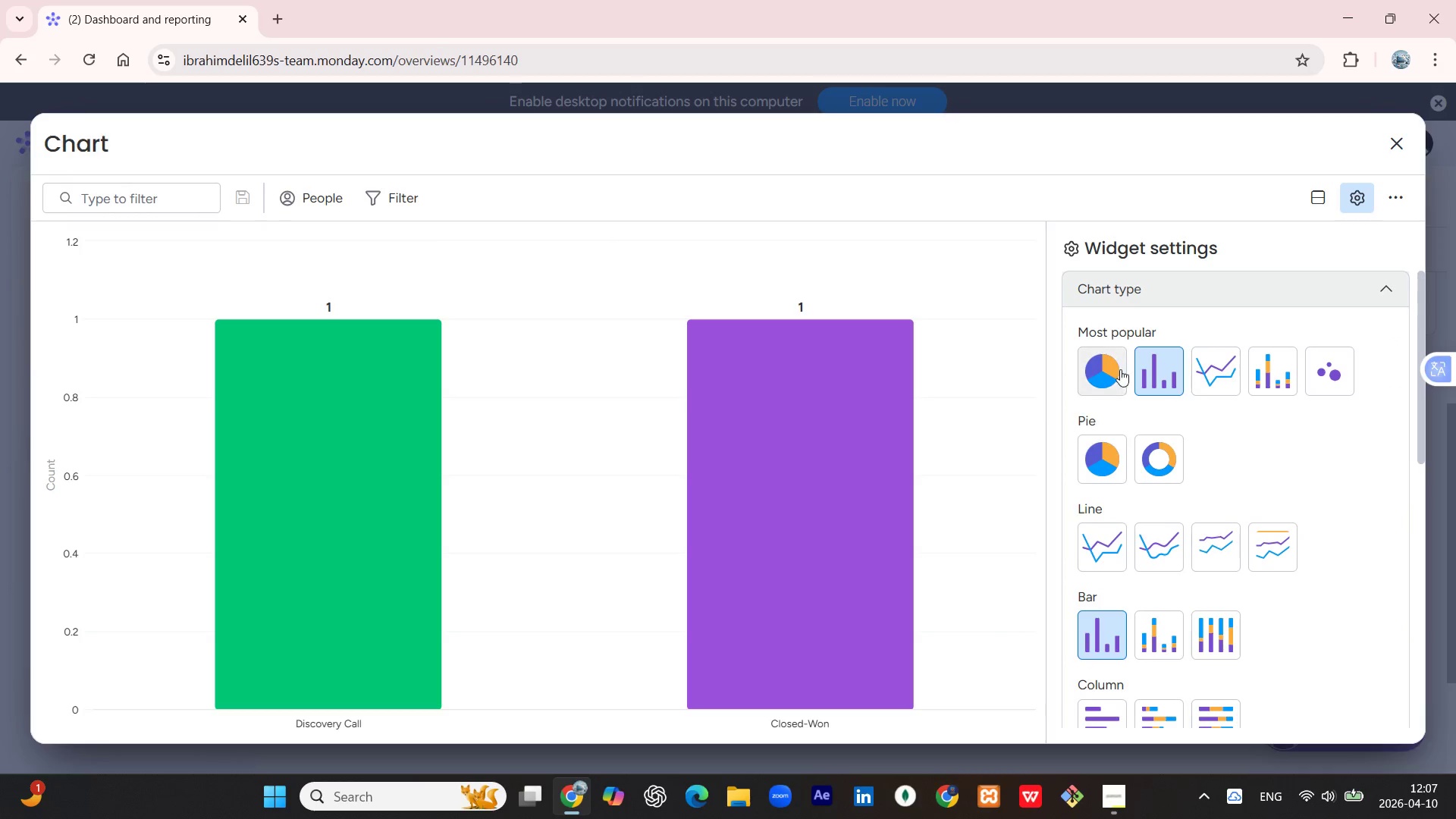 
mouse_move([1111, 447])
 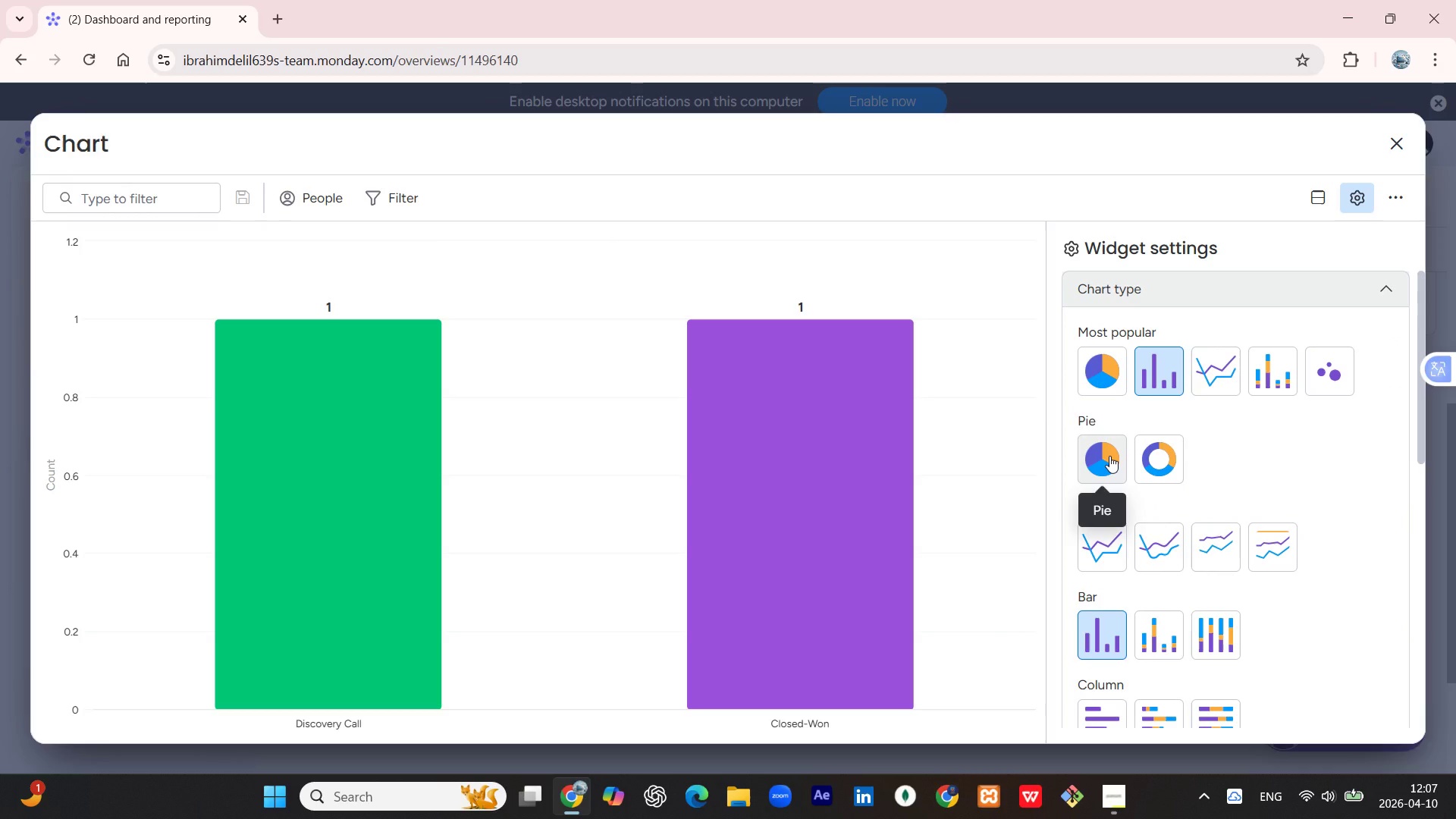 
left_click([1109, 456])
 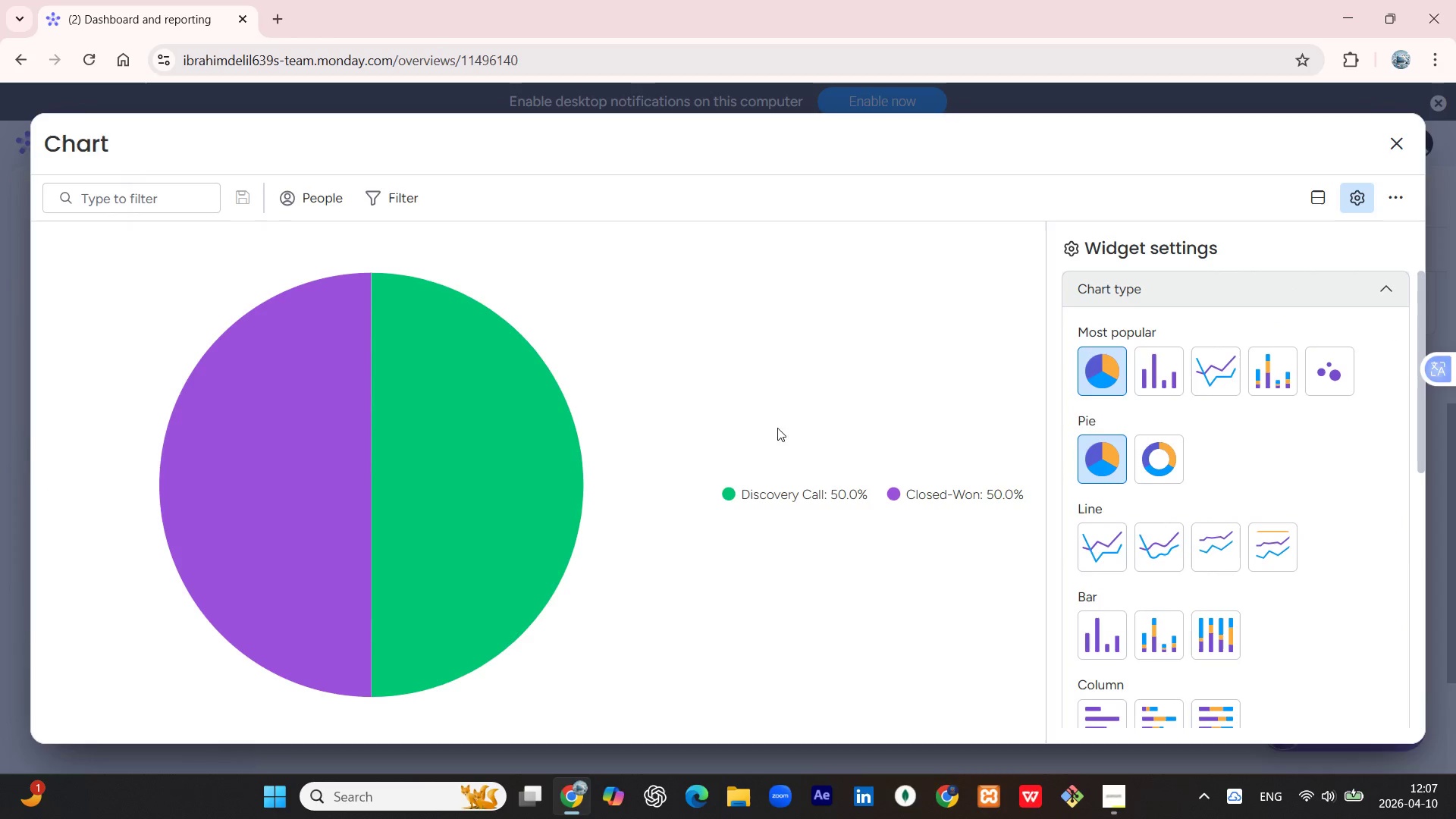 
scroll: coordinate [864, 412], scroll_direction: down, amount: 3.0
 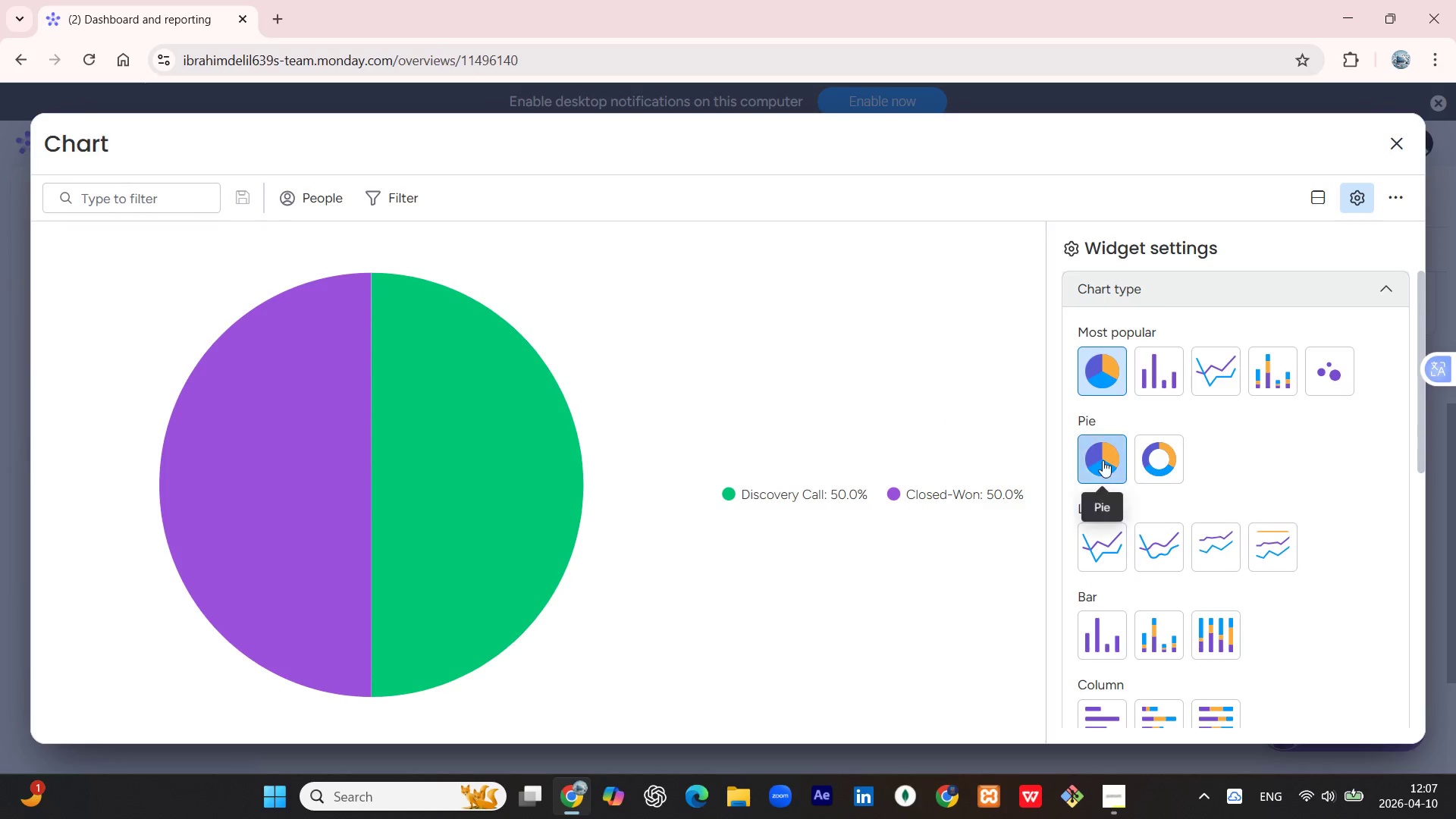 
wait(5.37)
 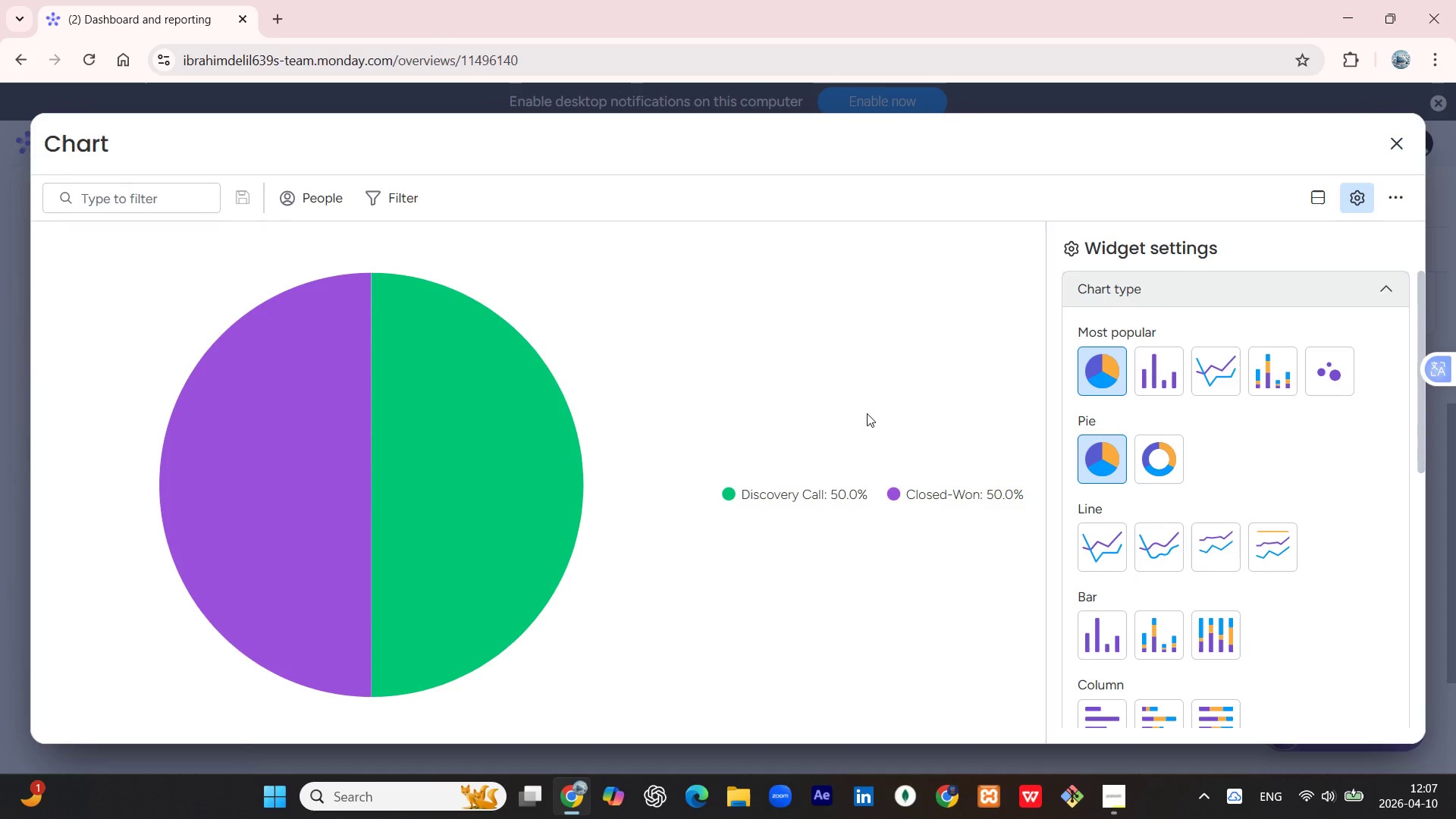 
scroll: coordinate [1197, 520], scroll_direction: down, amount: 4.0
 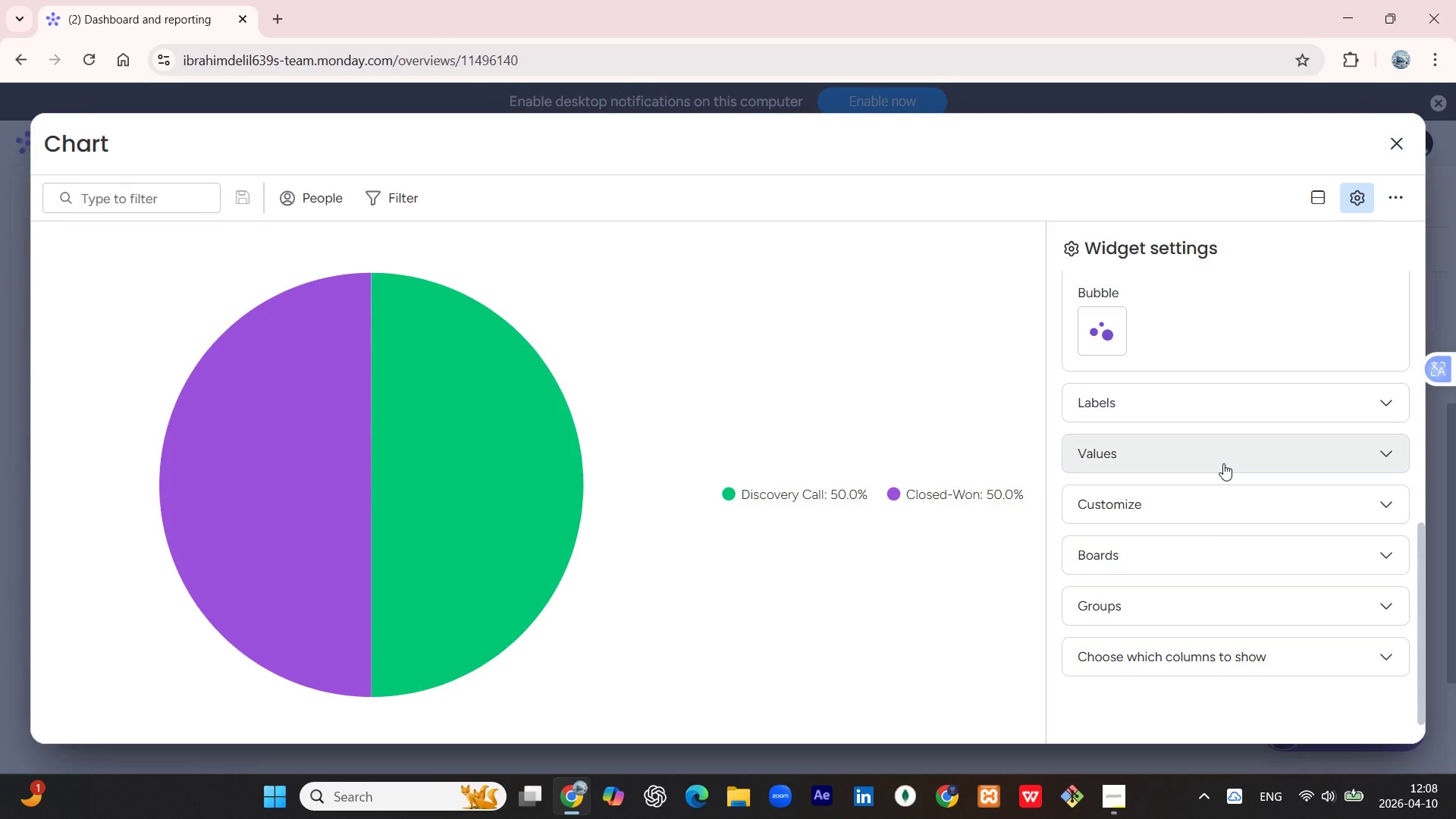 
left_click([1272, 408])
 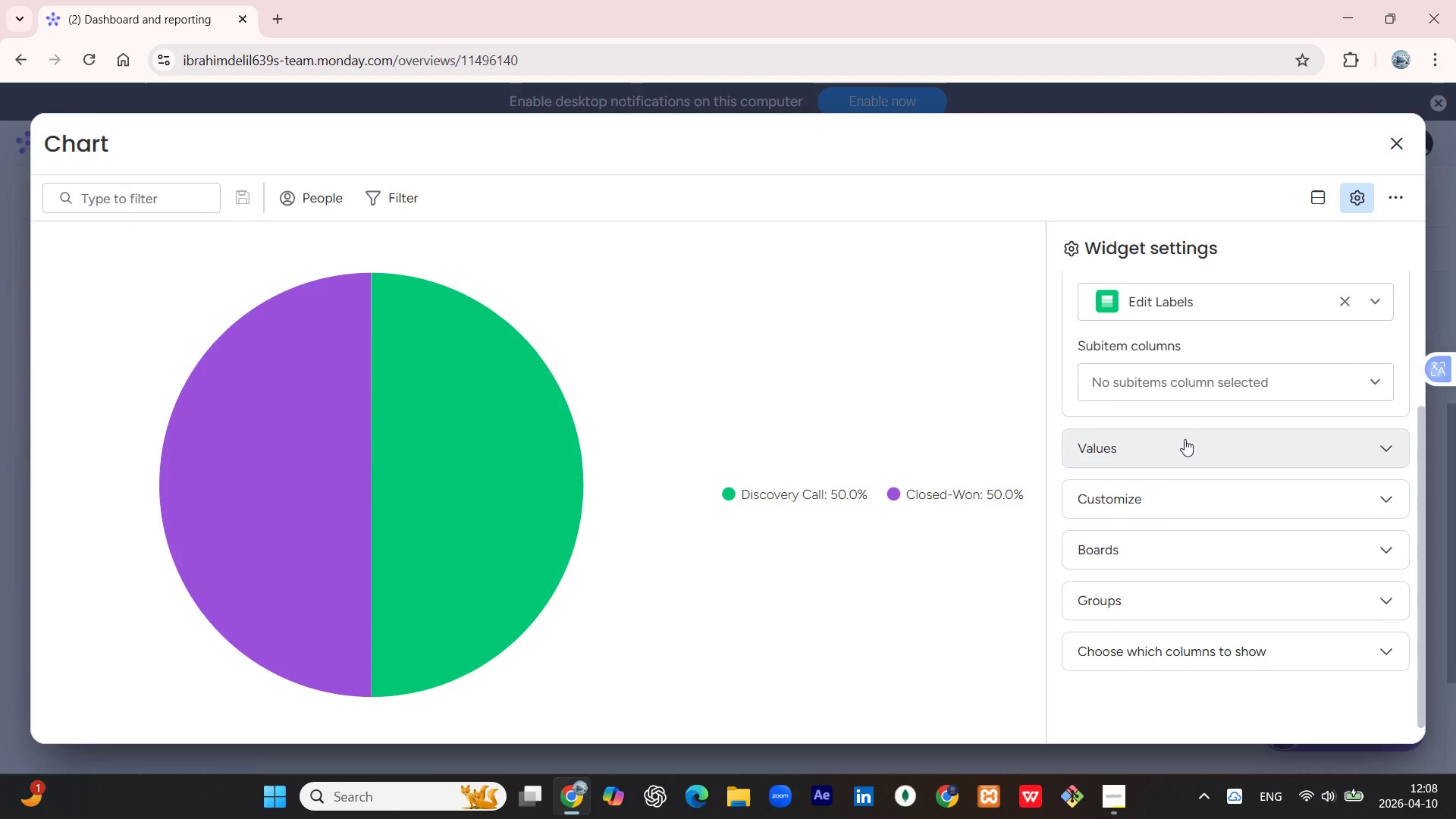 
scroll: coordinate [1185, 439], scroll_direction: up, amount: 1.0
 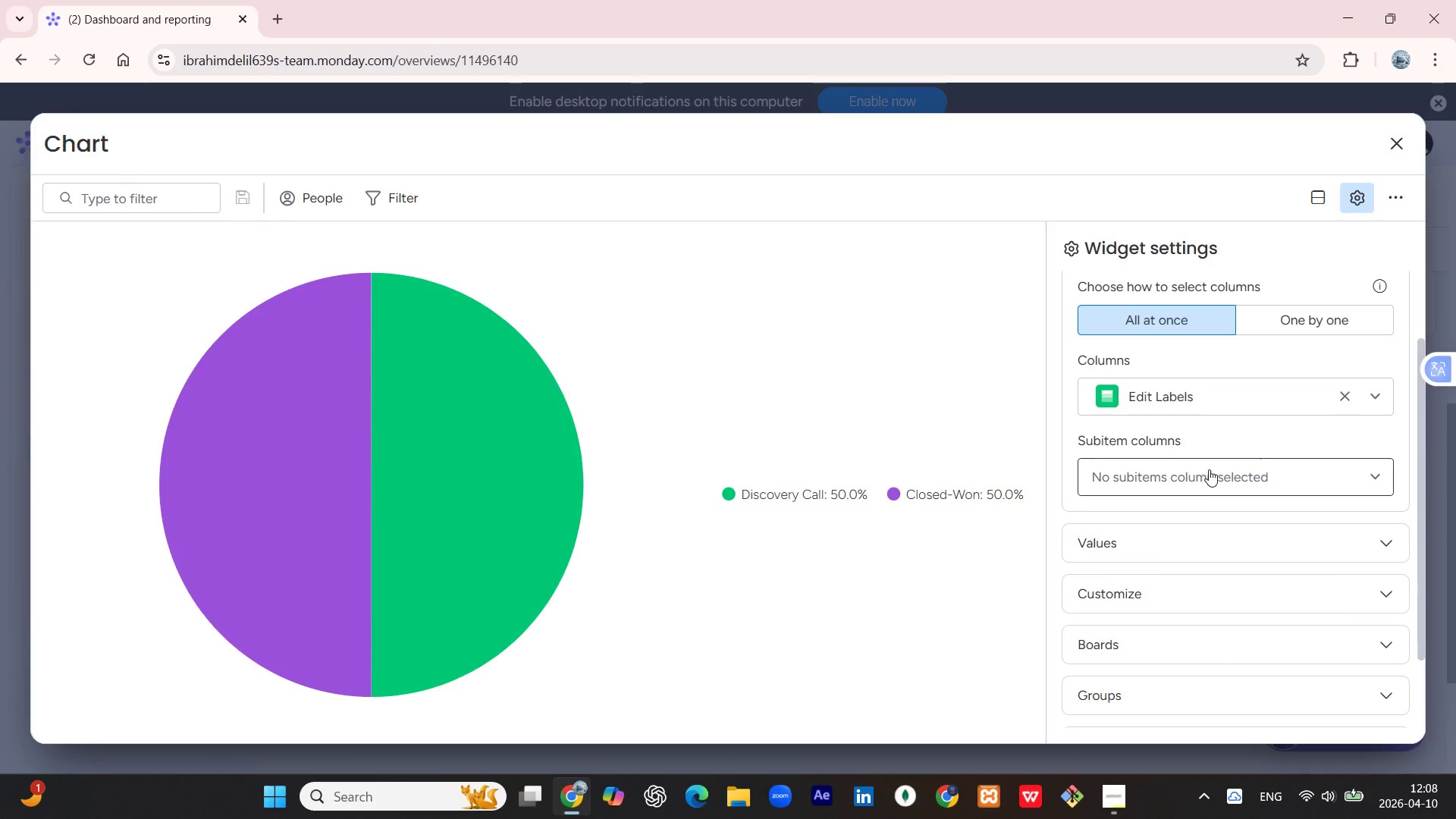 
mouse_move([1221, 425])
 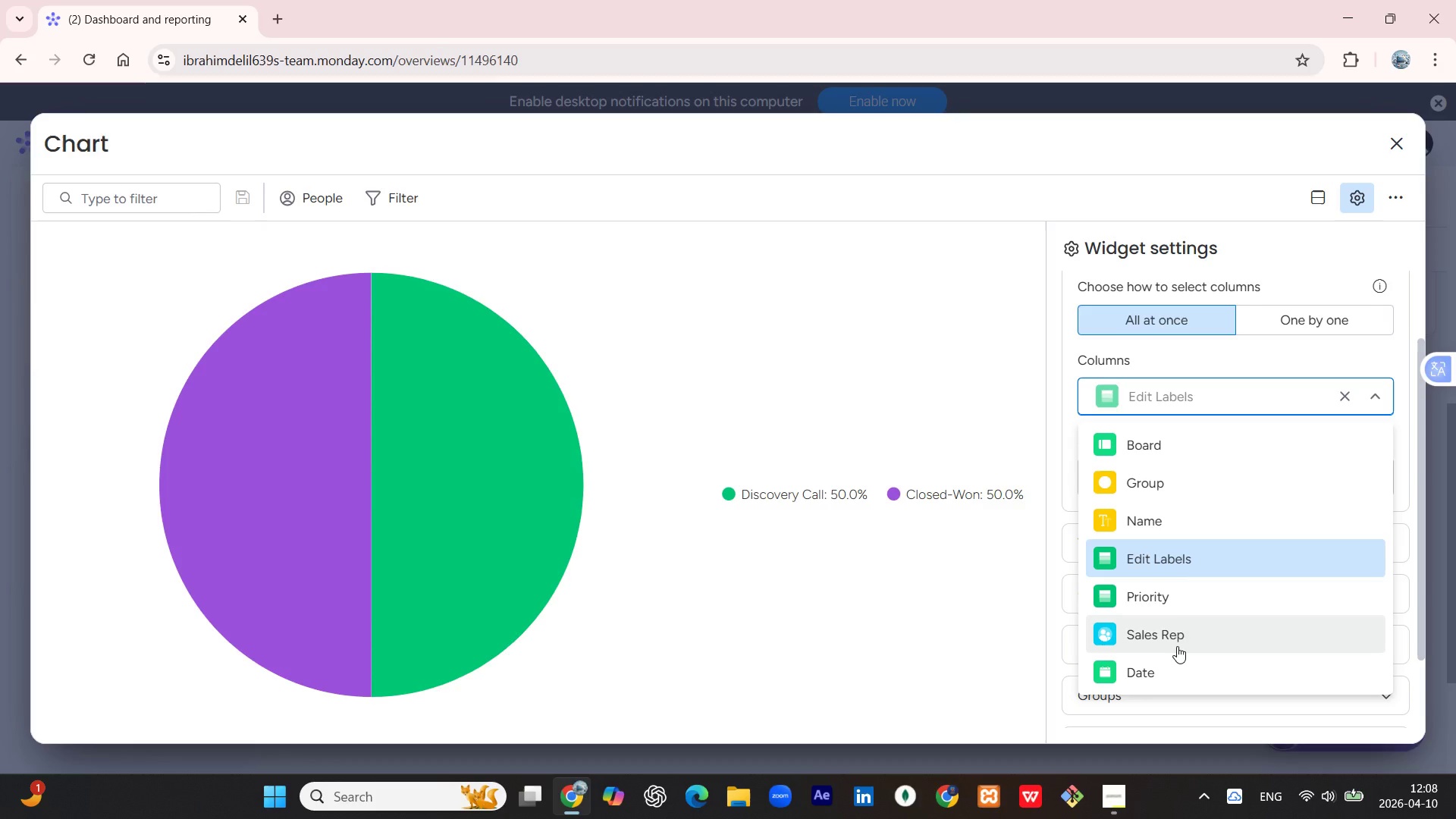 
scroll: coordinate [1186, 535], scroll_direction: up, amount: 3.0
 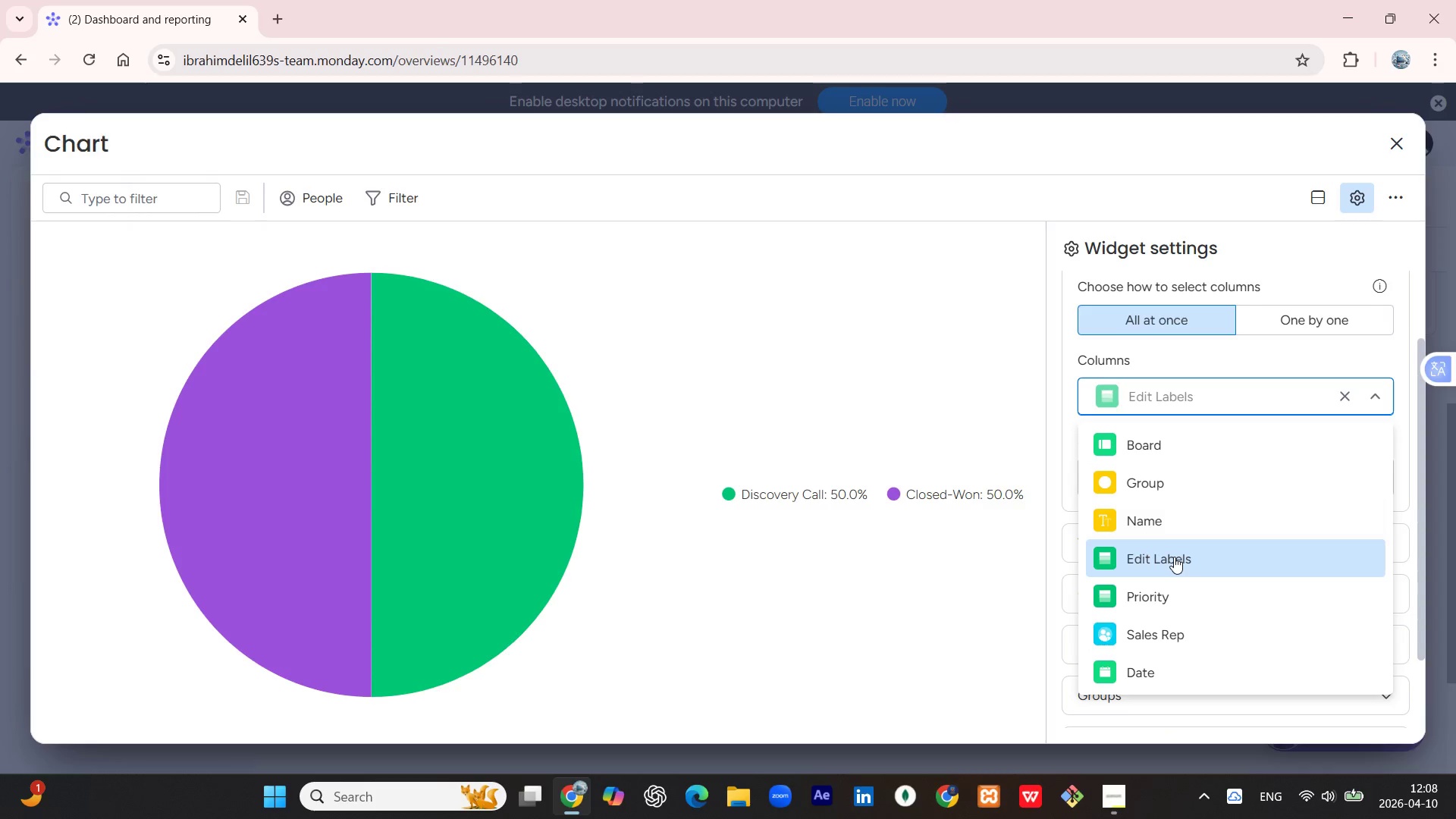 
left_click([1174, 557])
 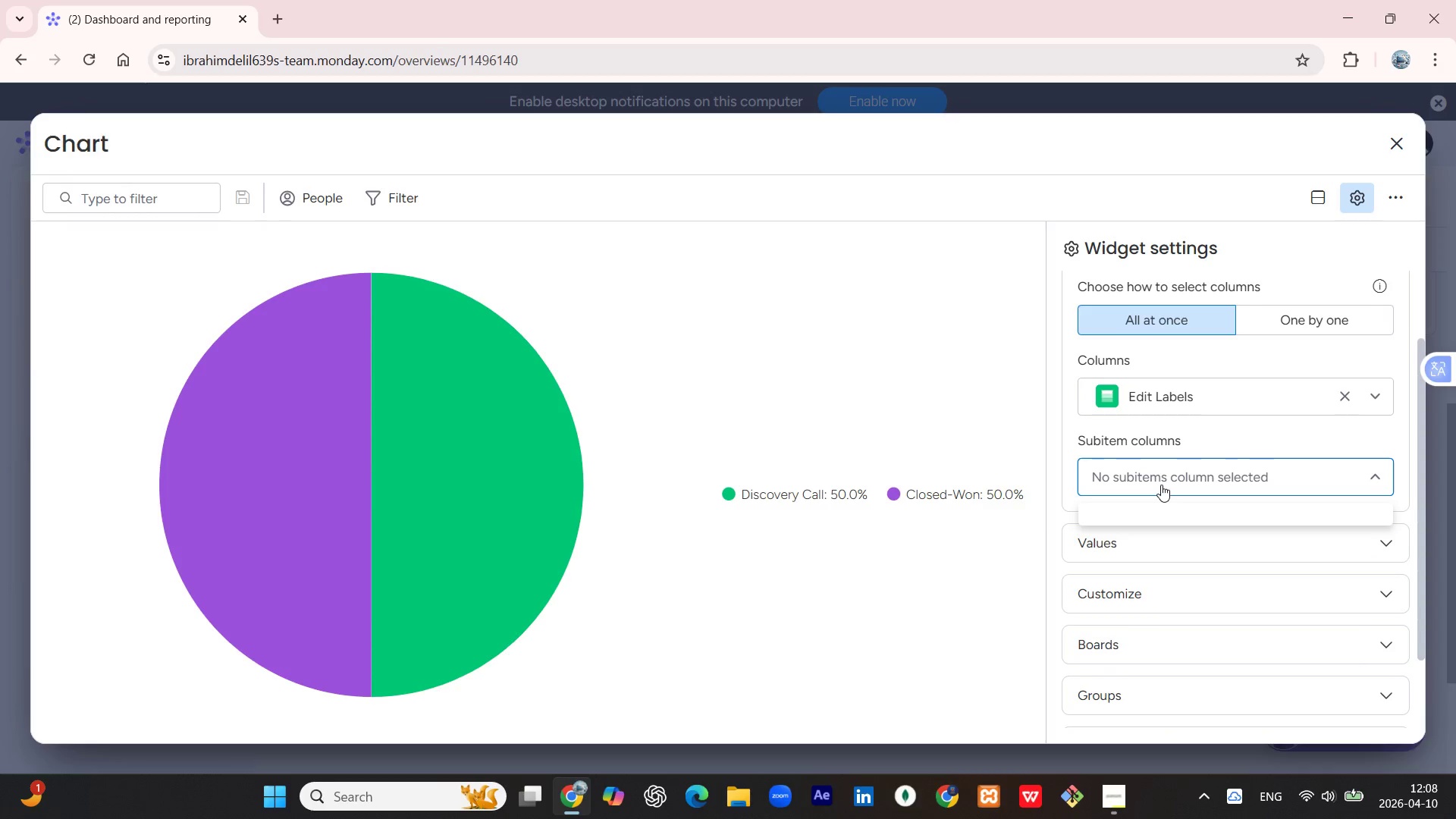 
wait(6.08)
 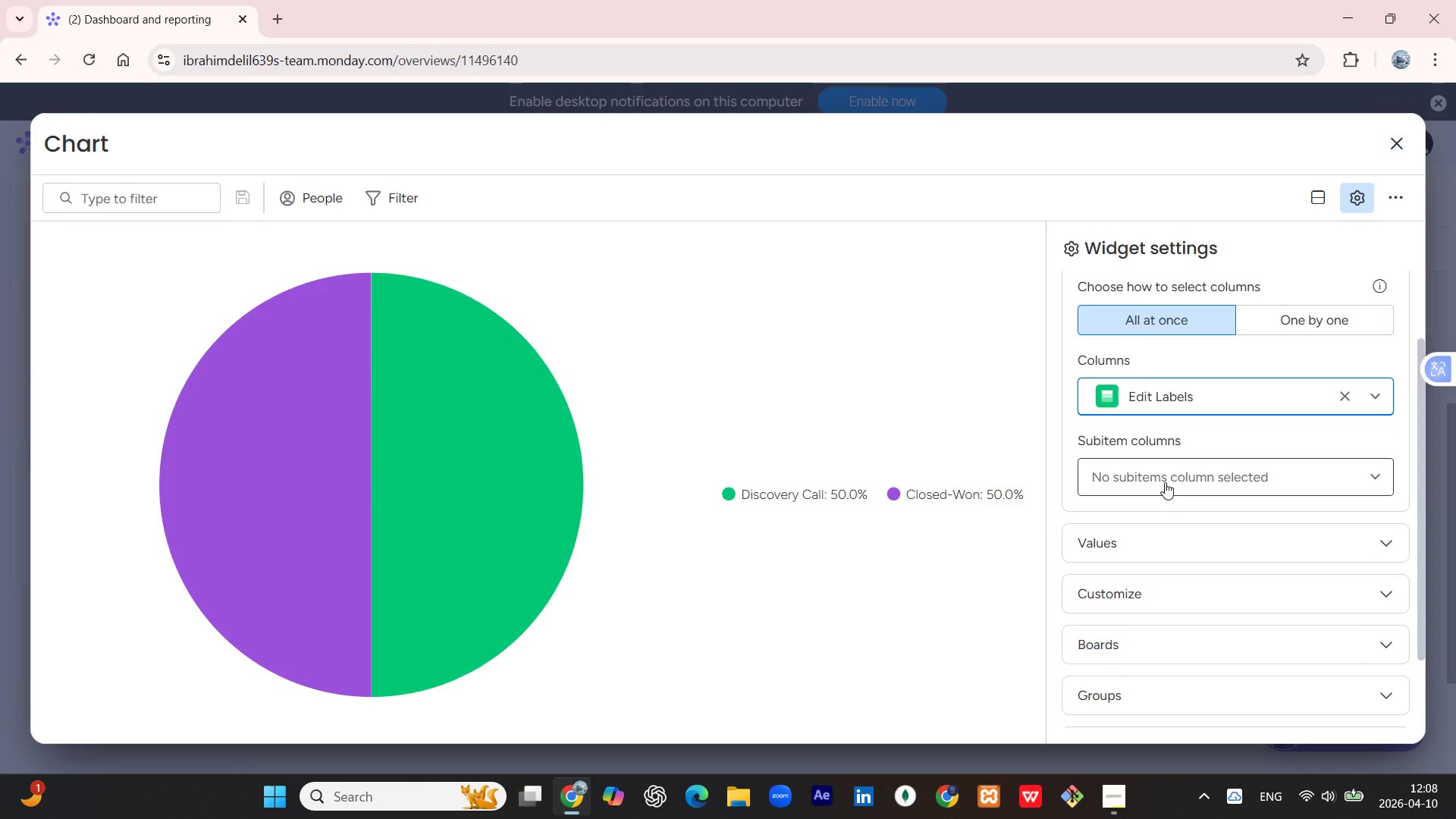 
scroll: coordinate [1210, 422], scroll_direction: up, amount: 3.0
 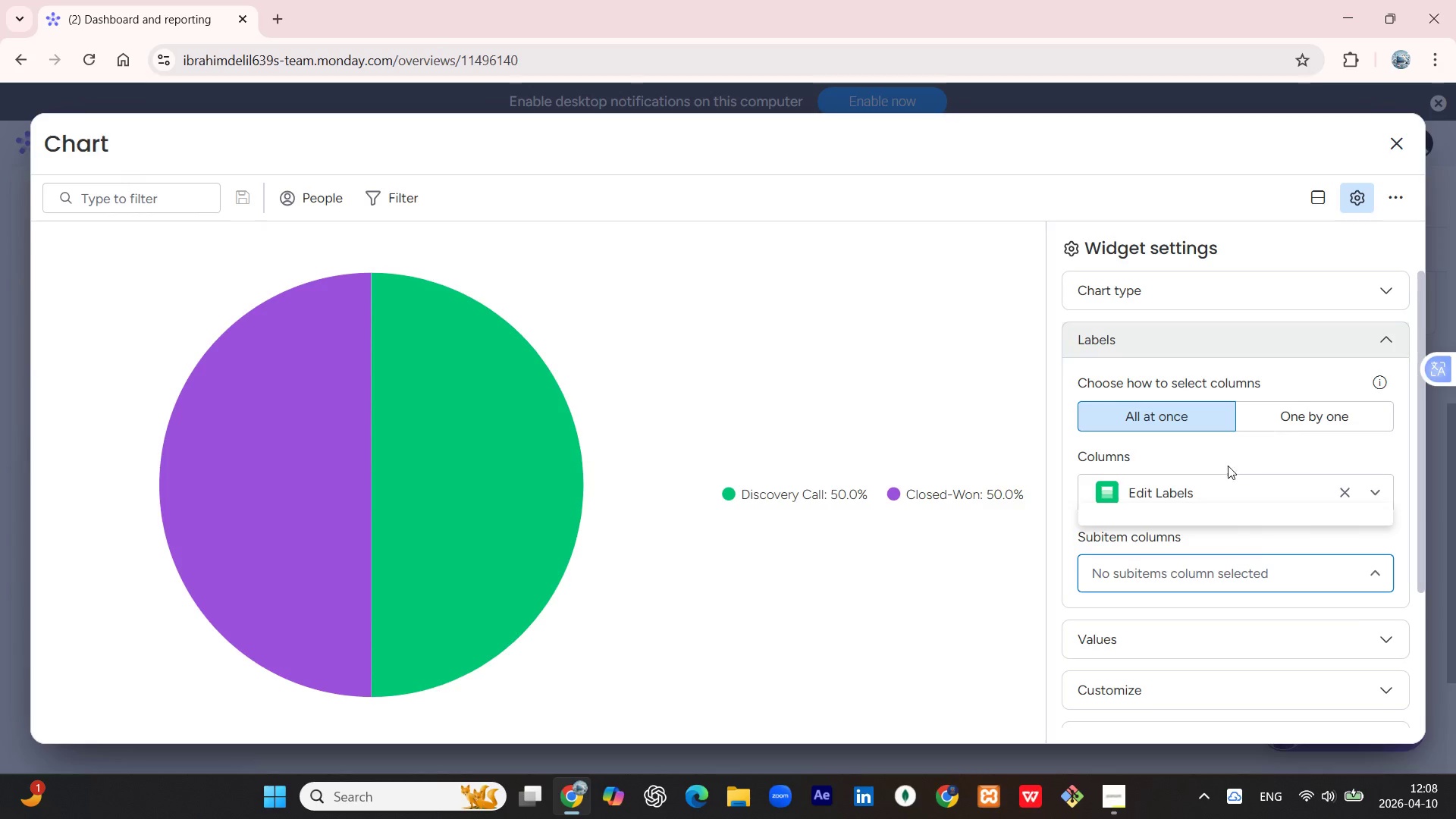 
left_click([1199, 483])
 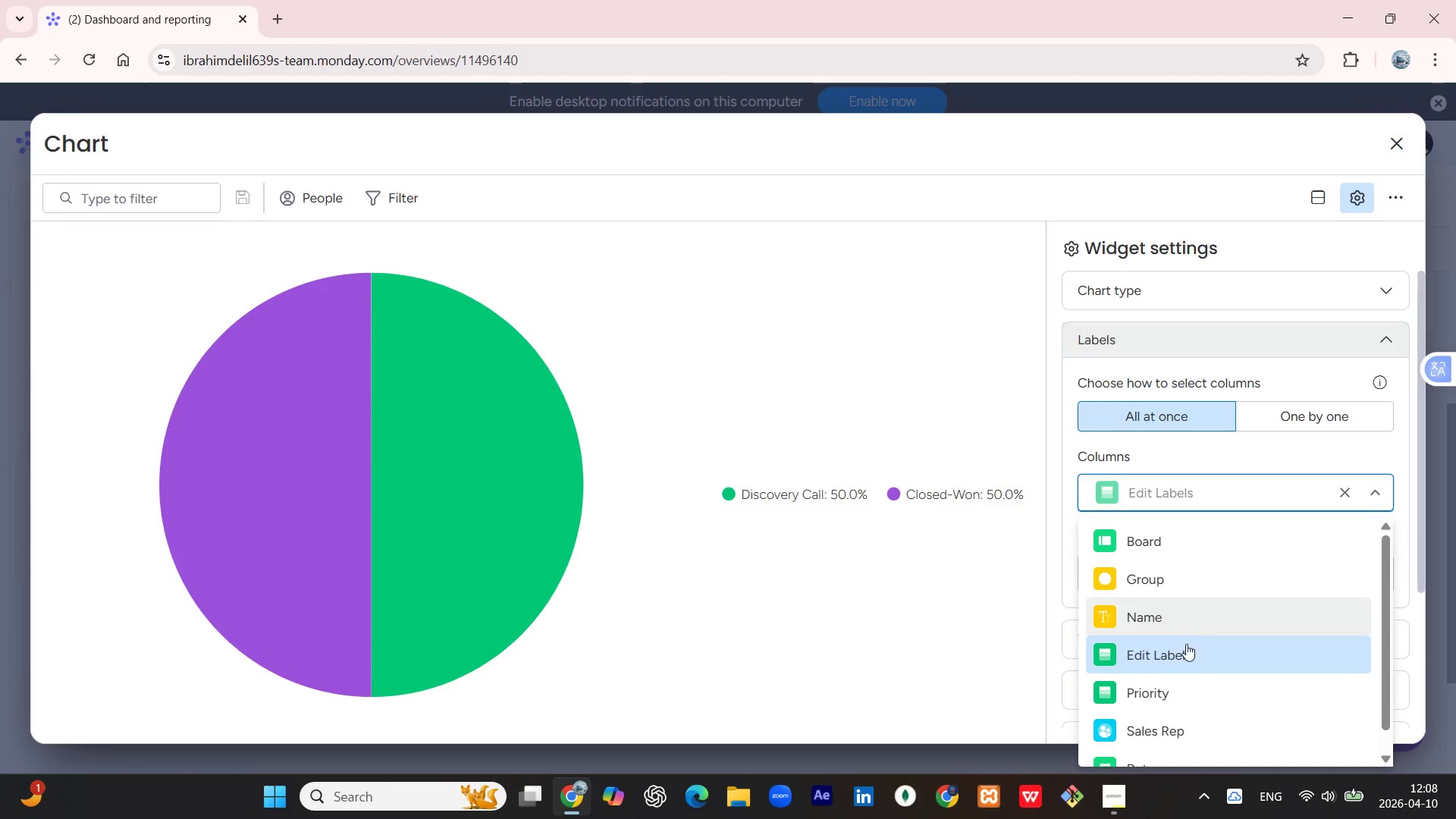 
left_click([1185, 649])
 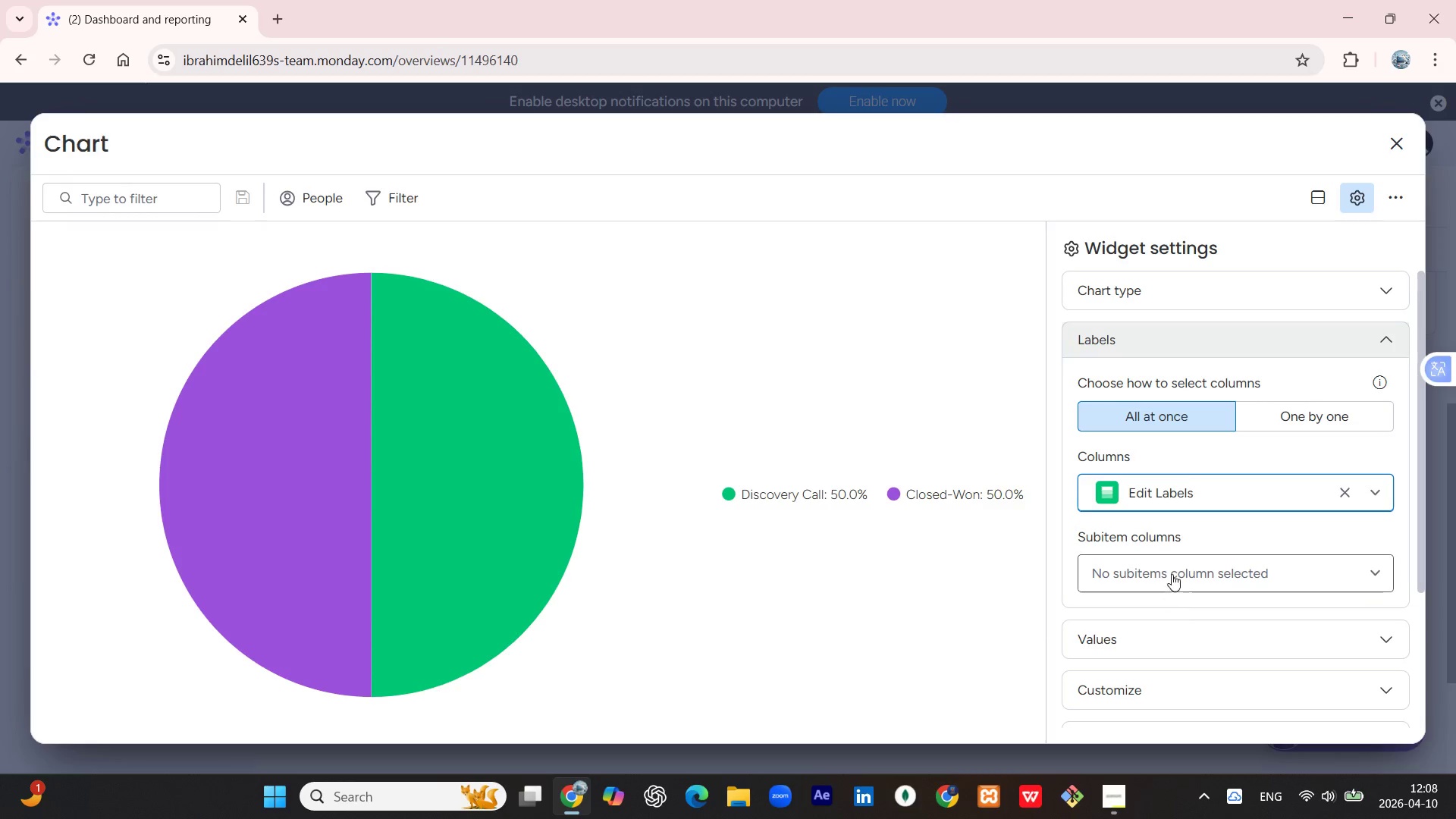 
left_click([1175, 566])
 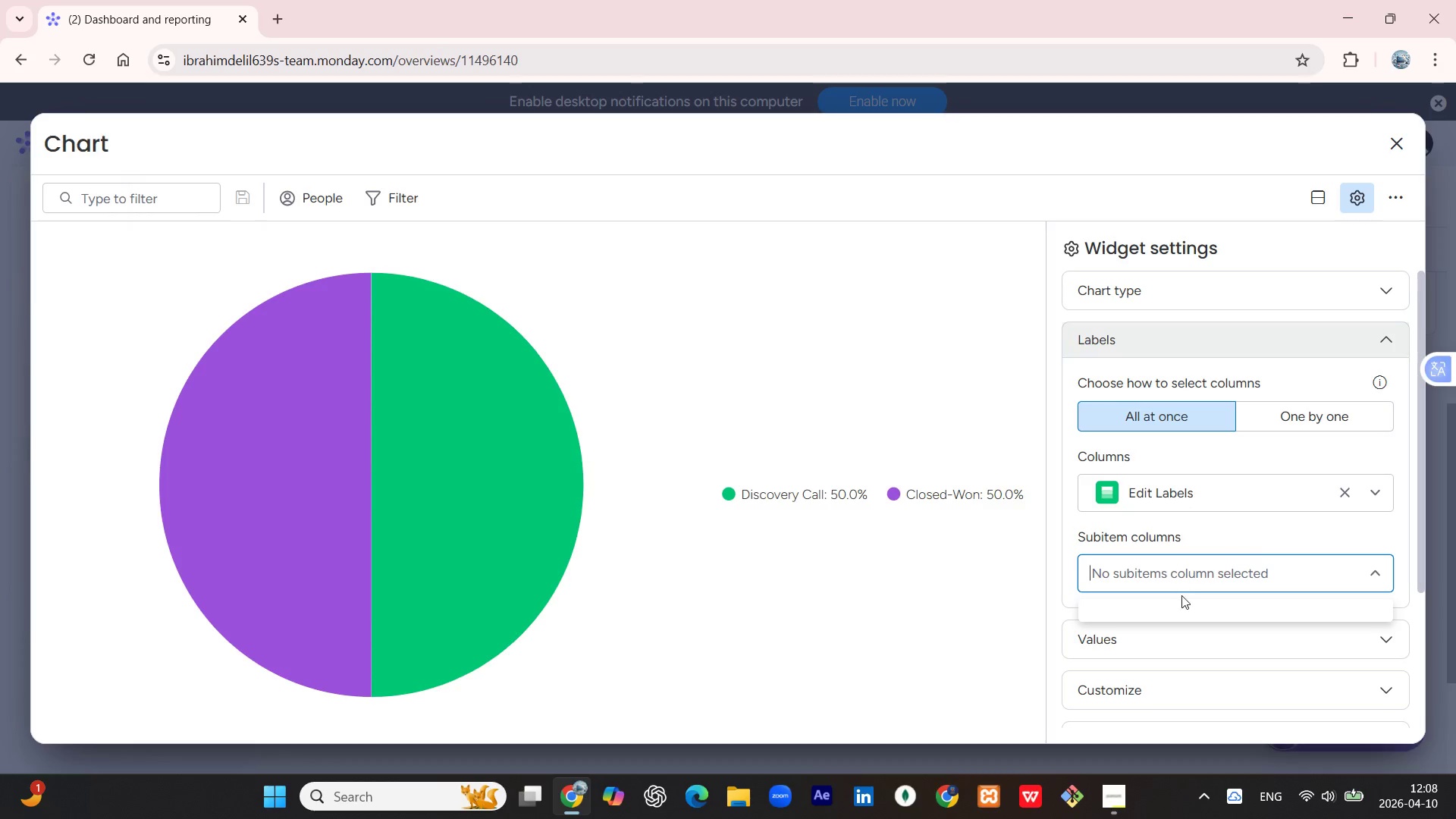 
wait(7.33)
 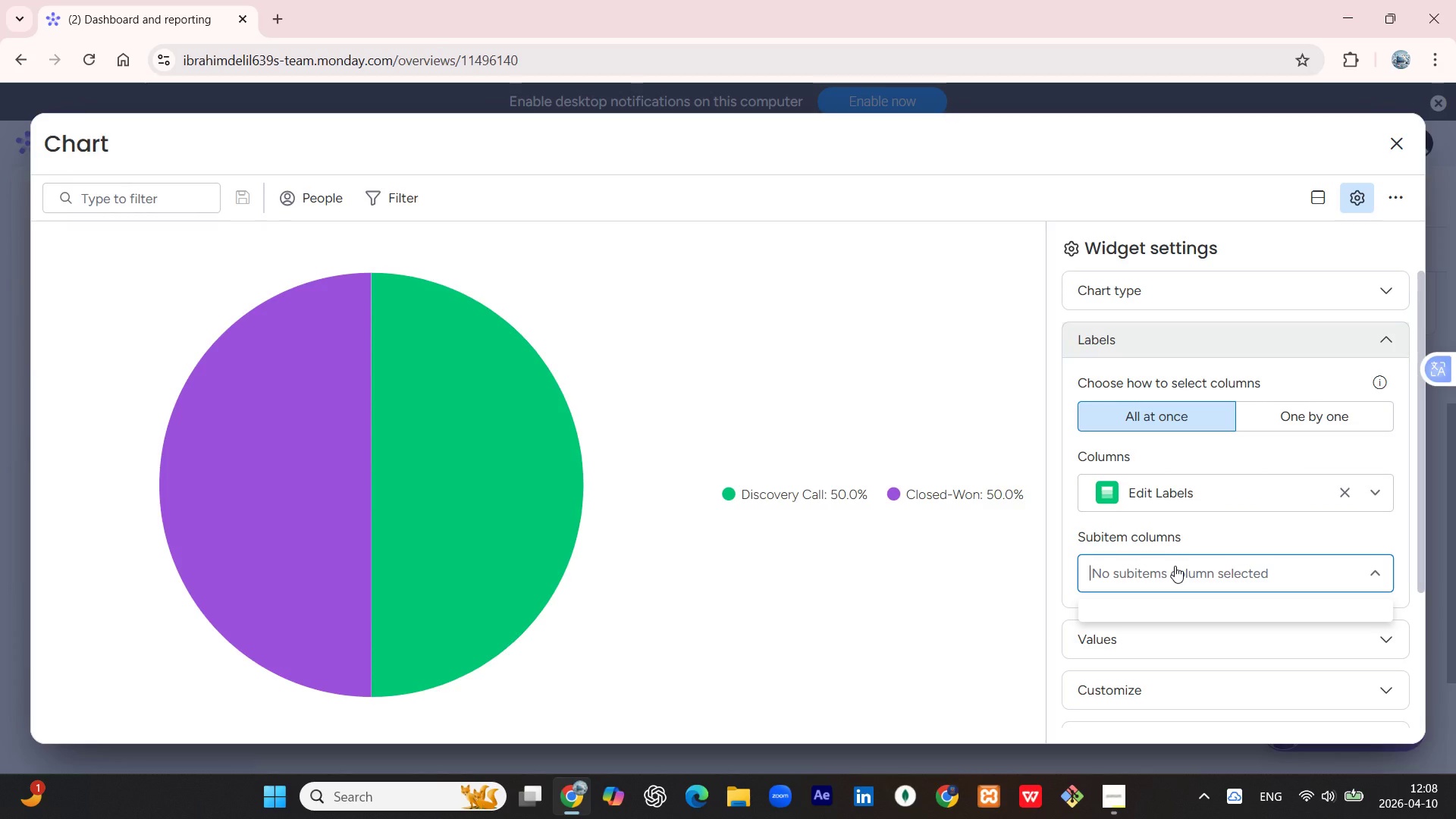 
scroll: coordinate [1262, 378], scroll_direction: up, amount: 3.0
 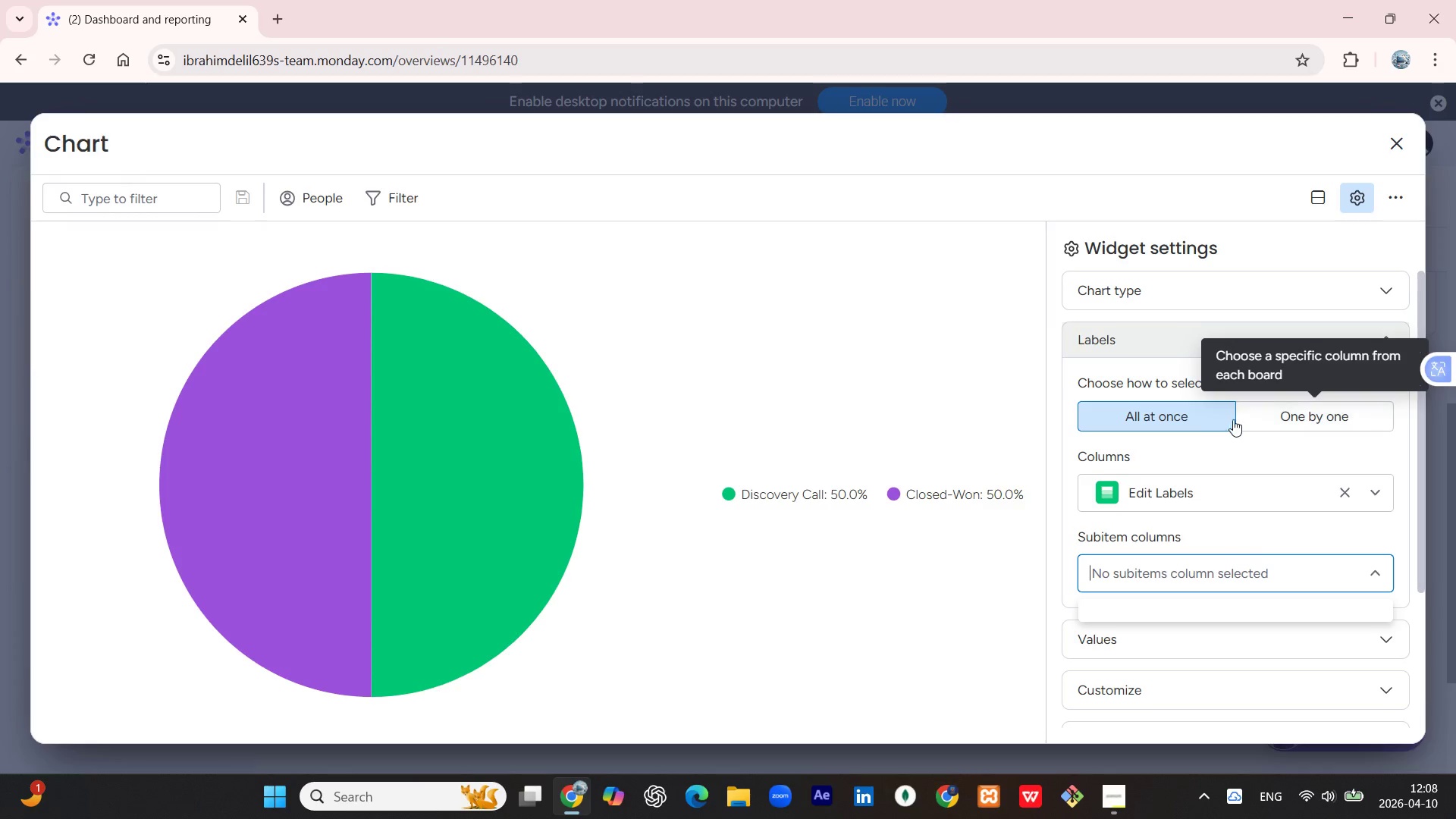 
left_click([1280, 411])
 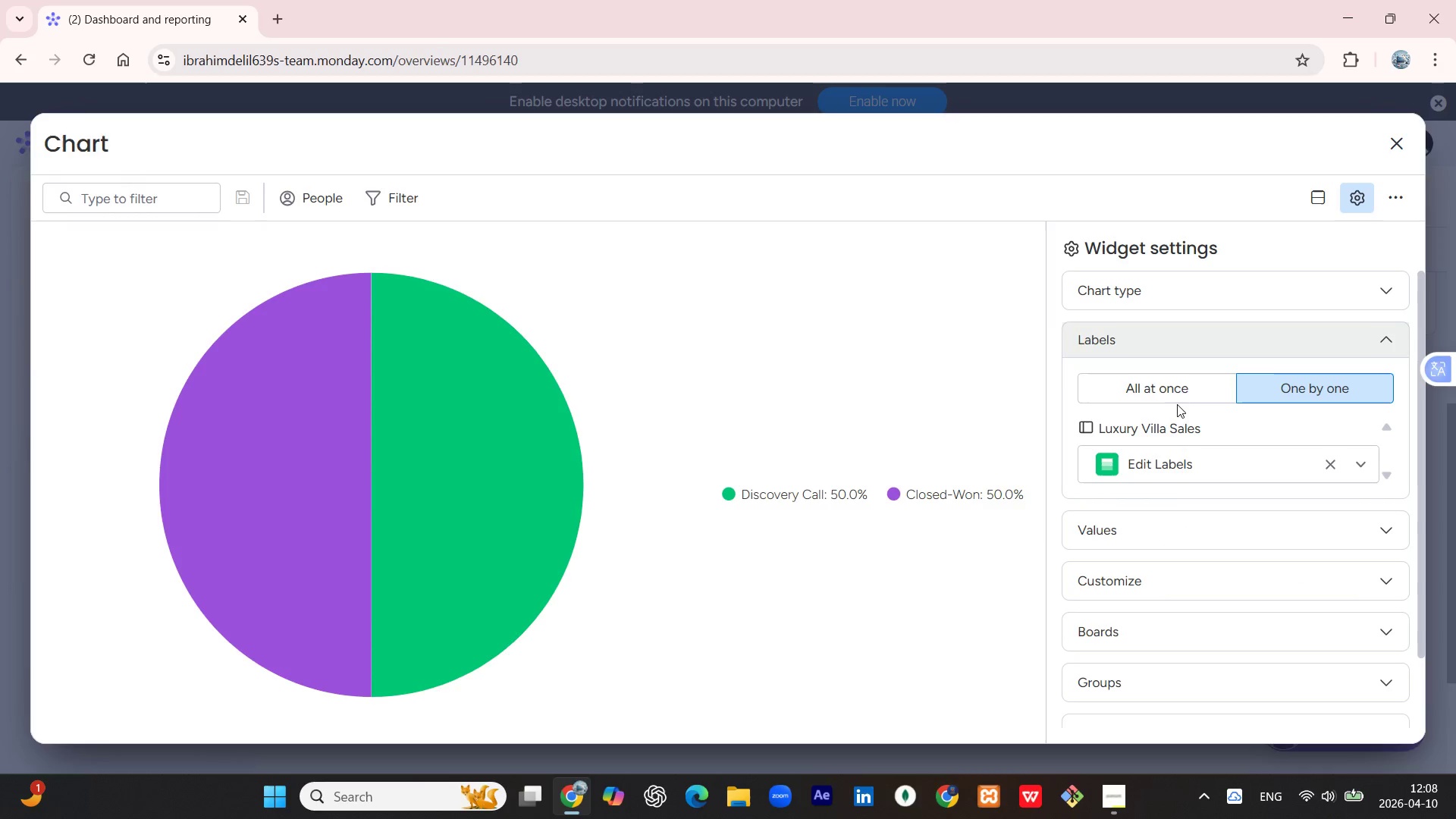 
left_click([1175, 394])
 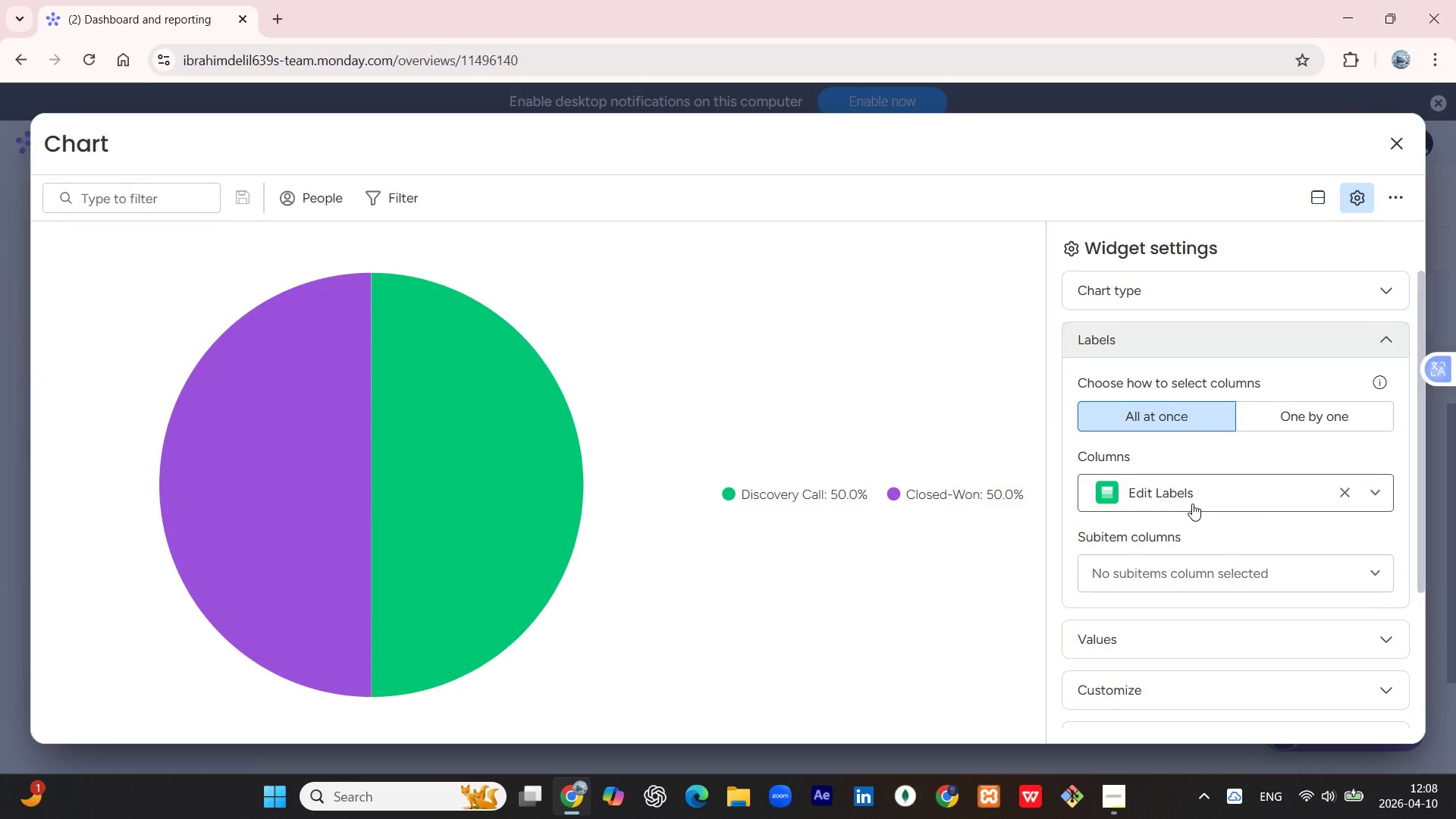 
scroll: coordinate [1200, 519], scroll_direction: down, amount: 1.0
 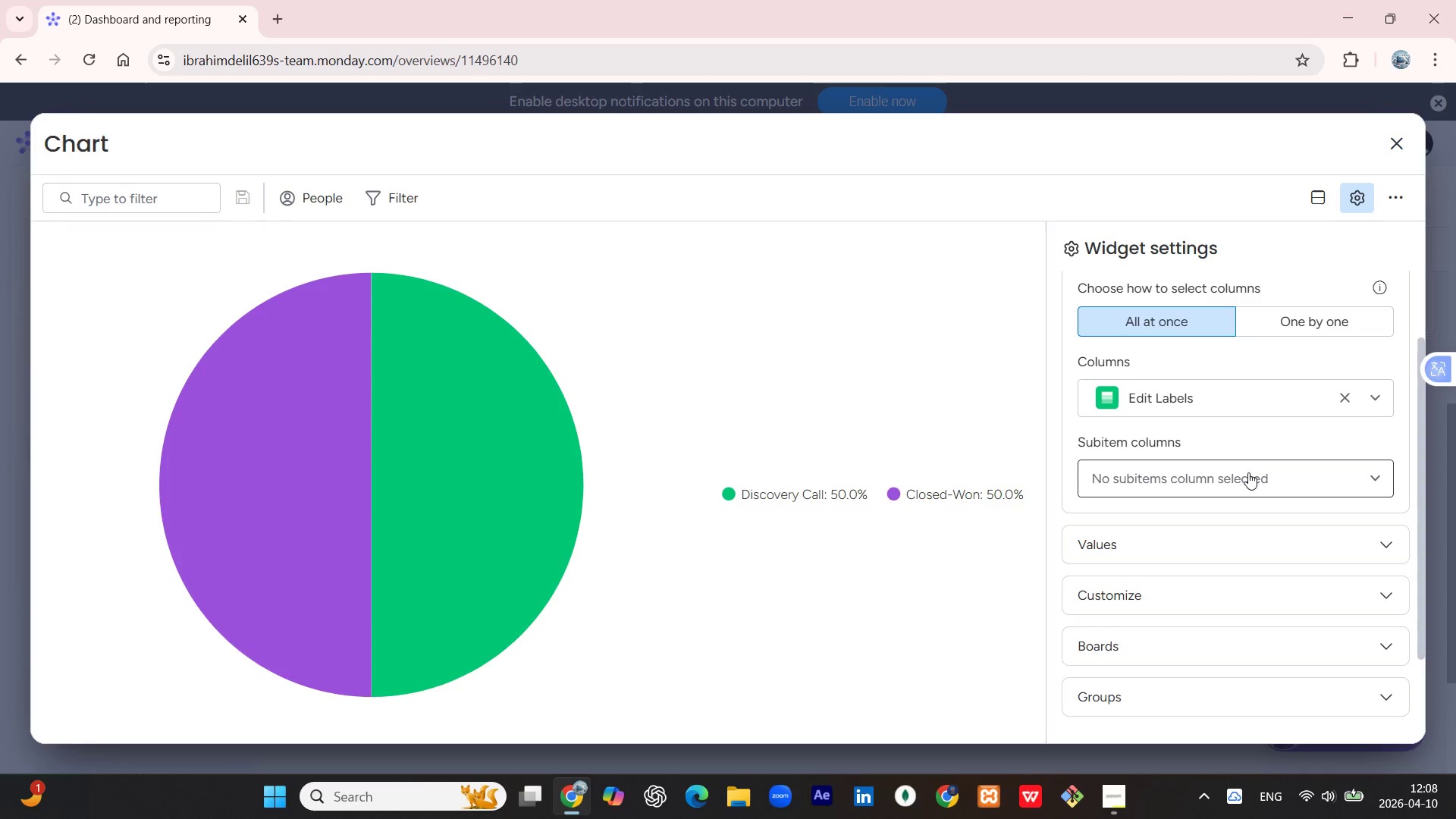 
left_click([1222, 403])
 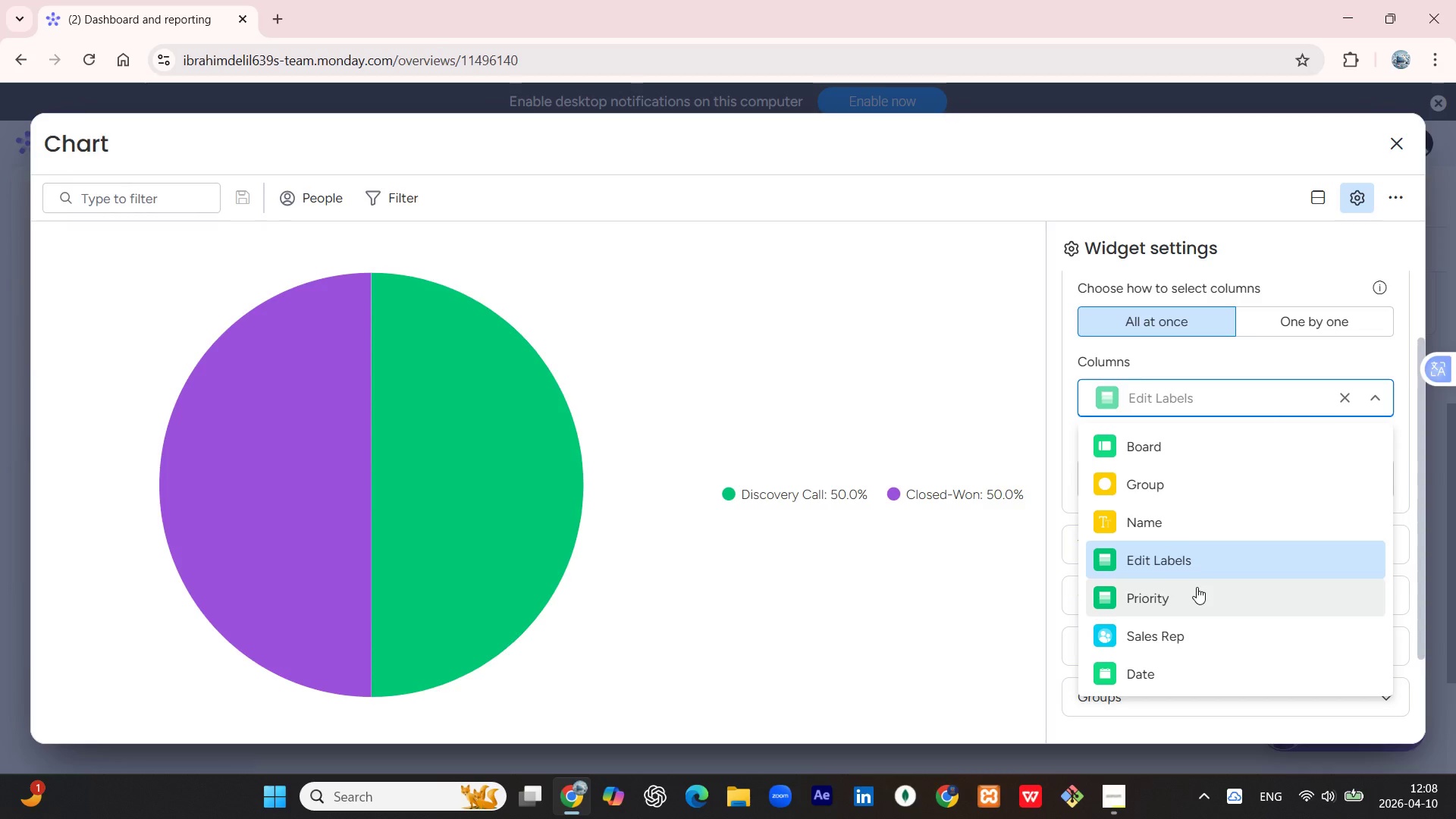 
wait(10.89)
 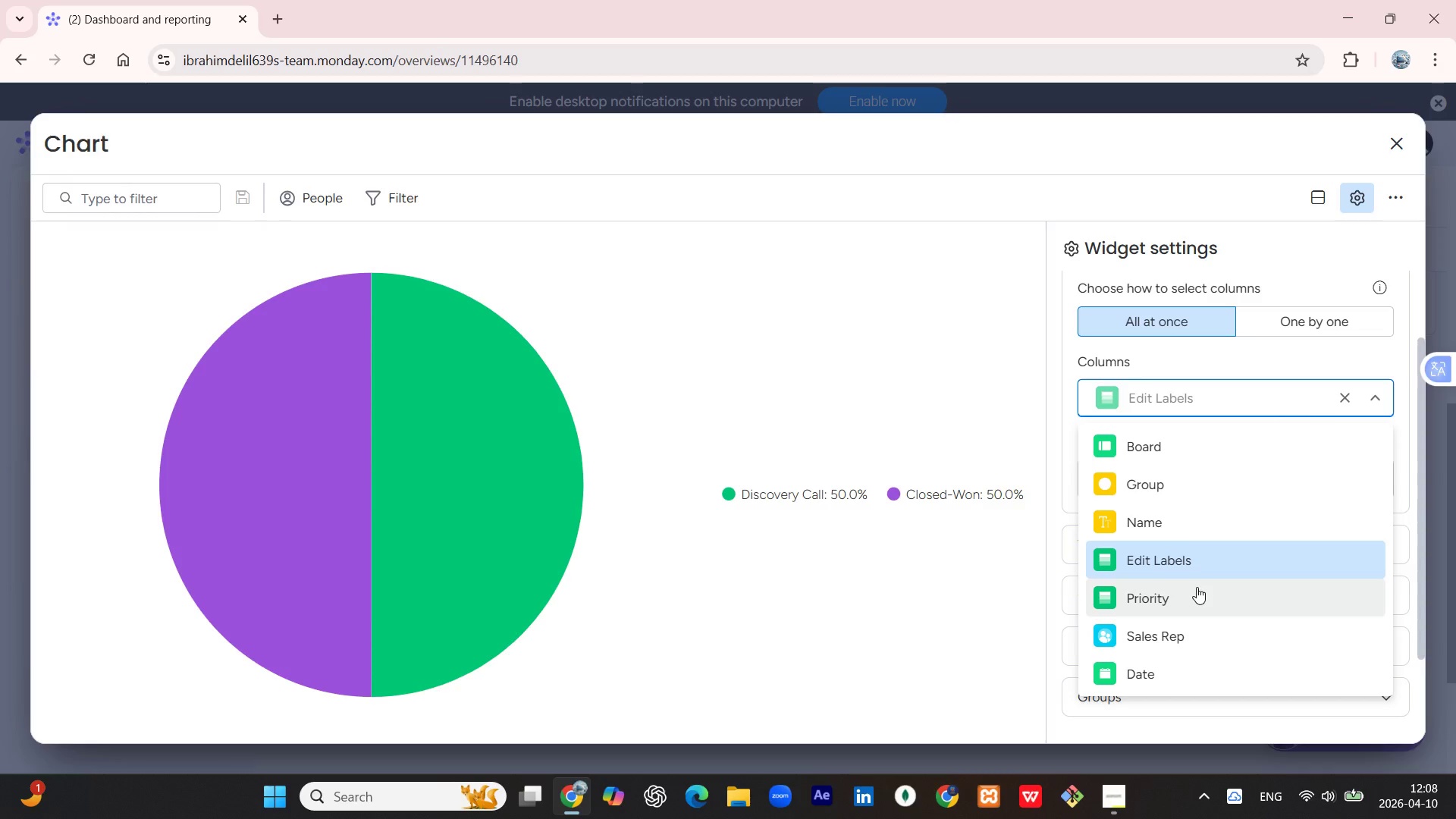 
left_click([1197, 587])
 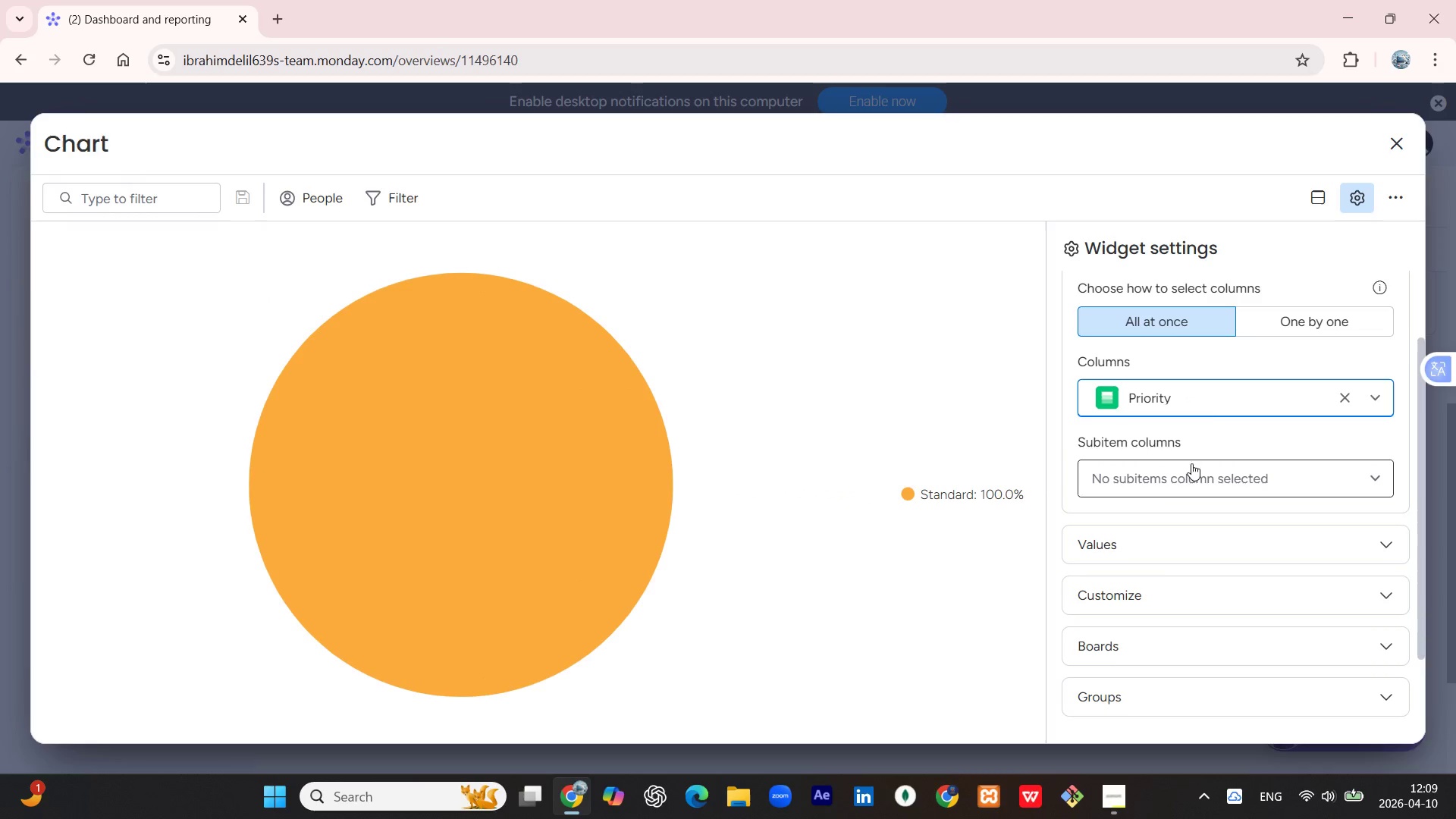 
left_click([1228, 391])
 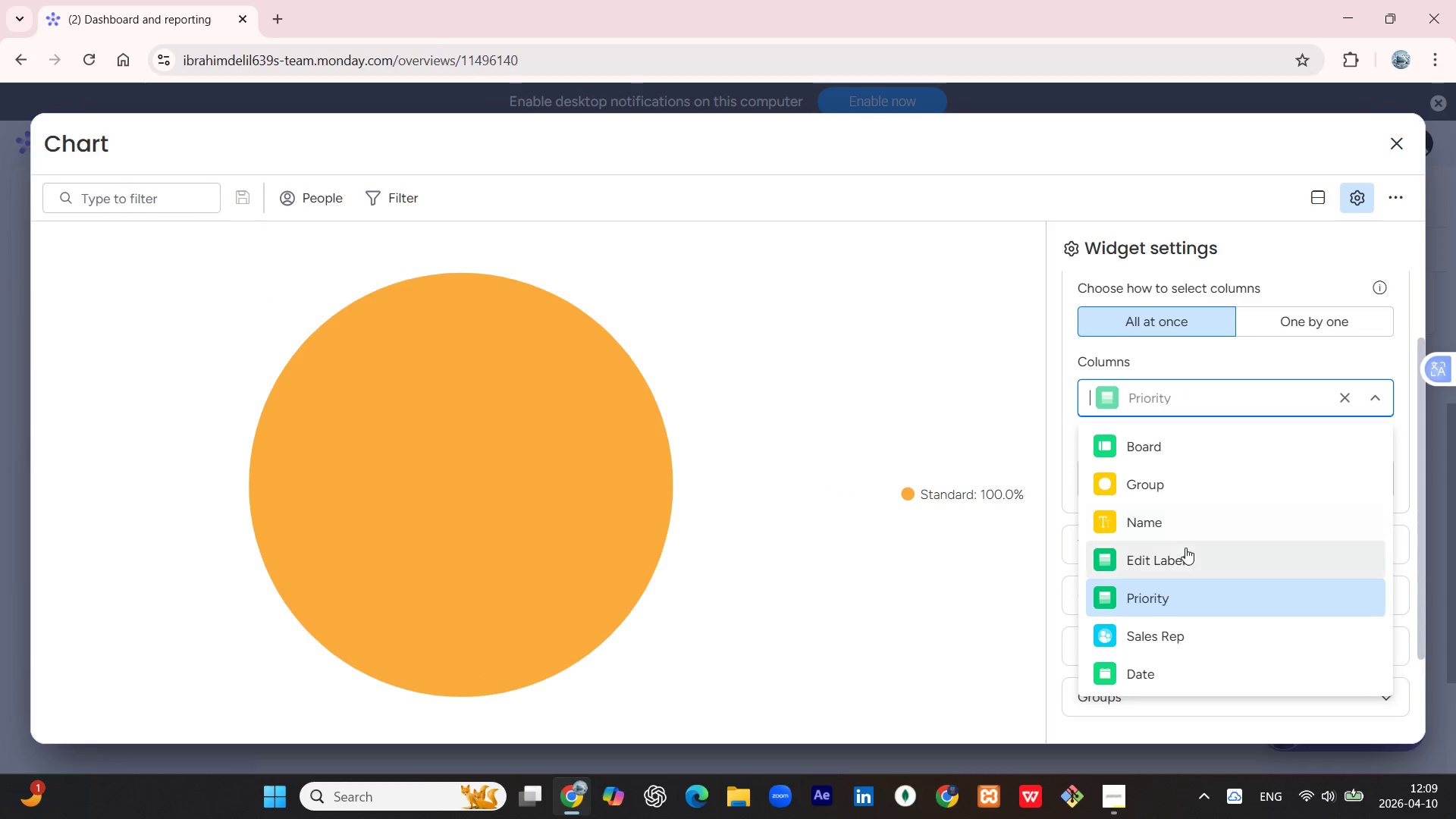 
left_click([1185, 551])
 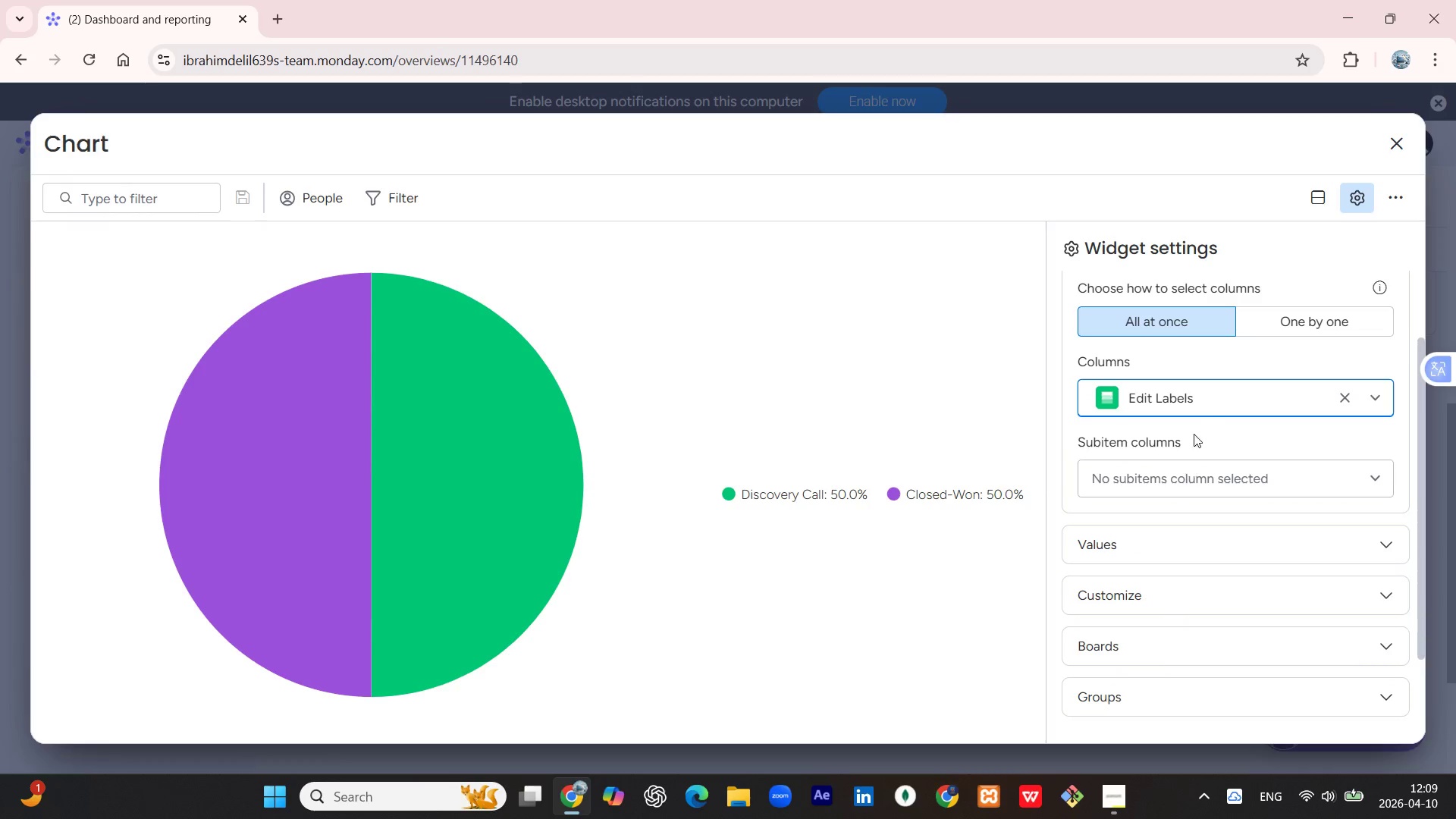 
left_click([1213, 394])
 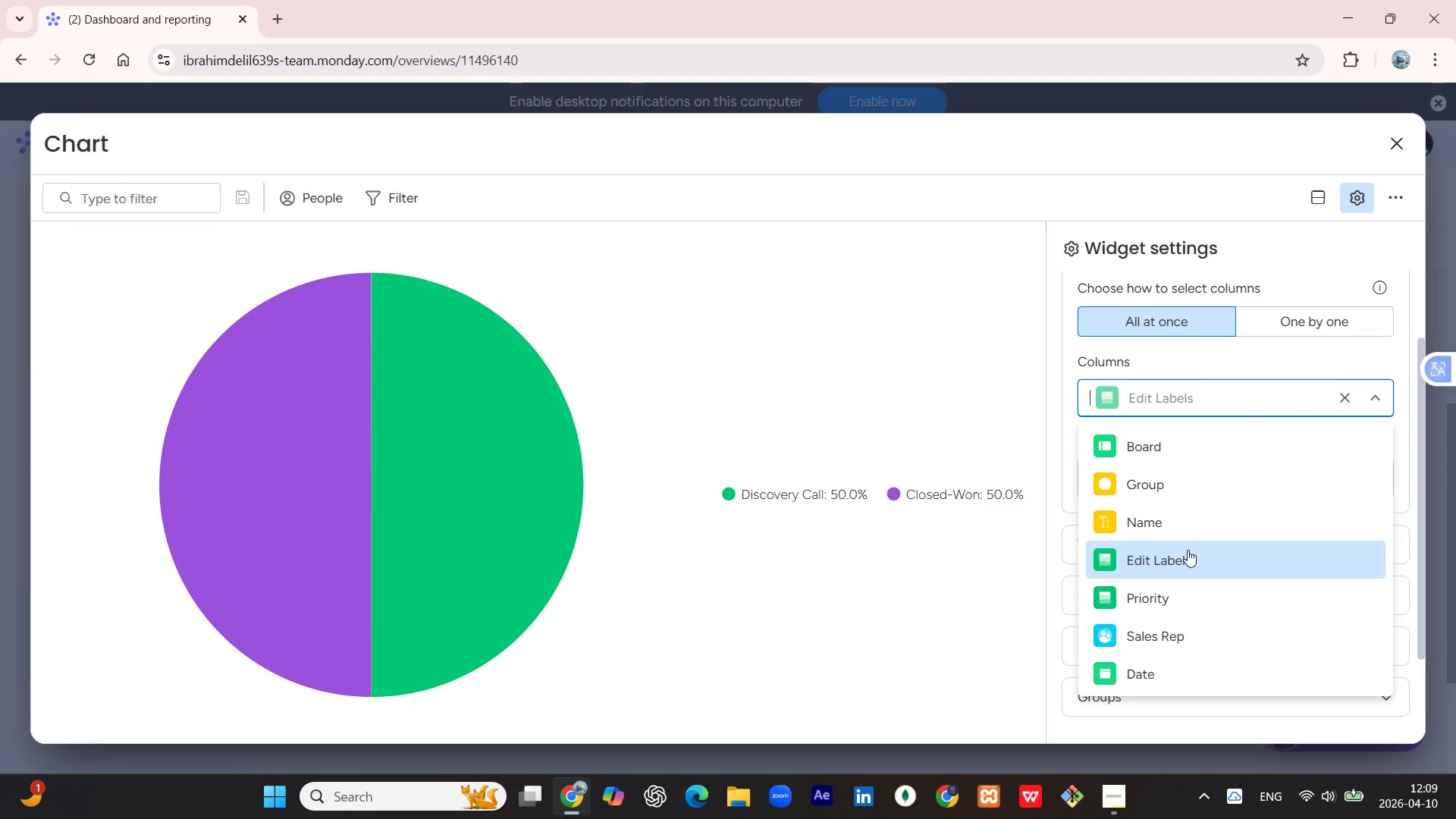 
left_click([1188, 550])
 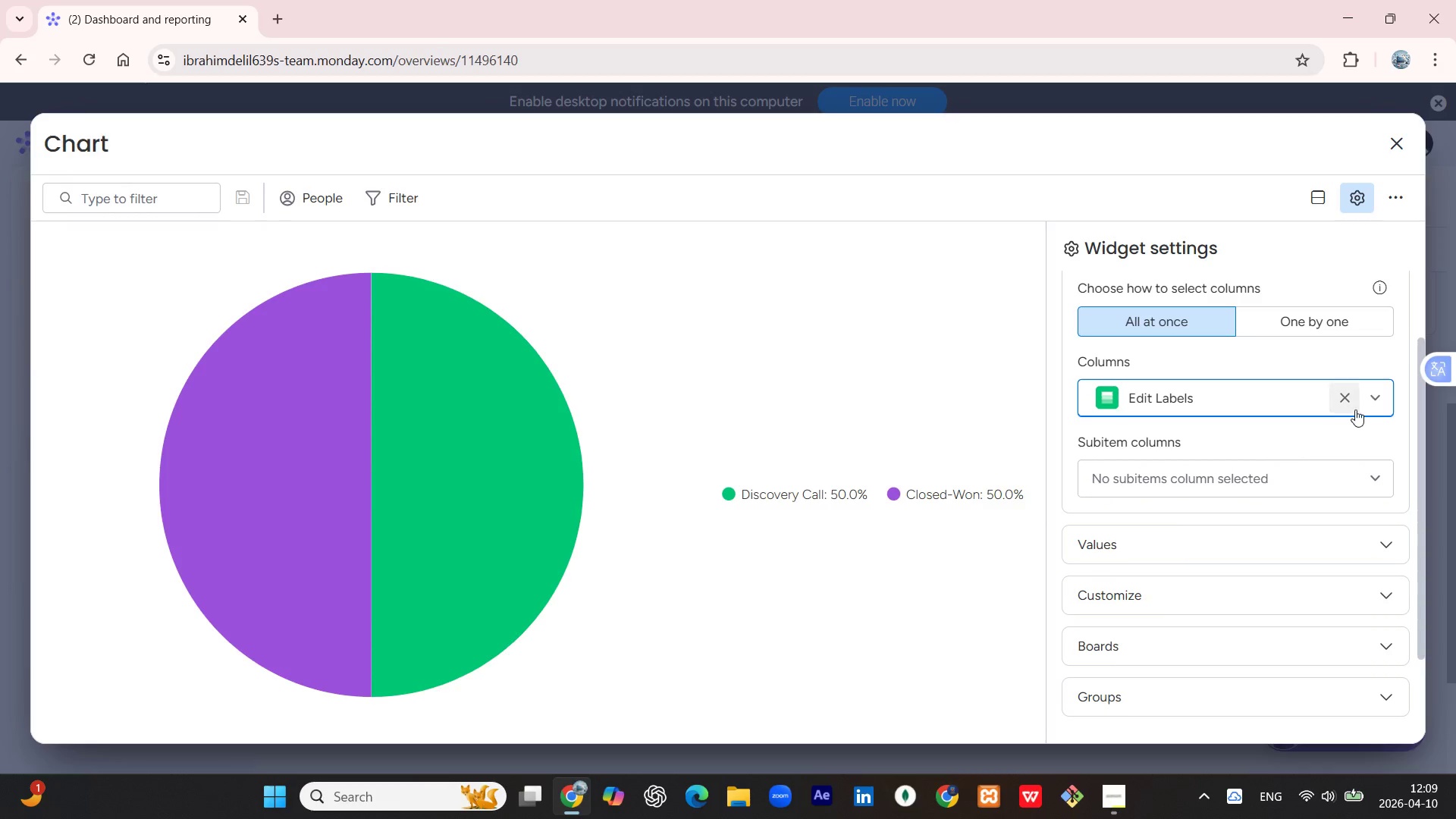 
left_click([1375, 404])
 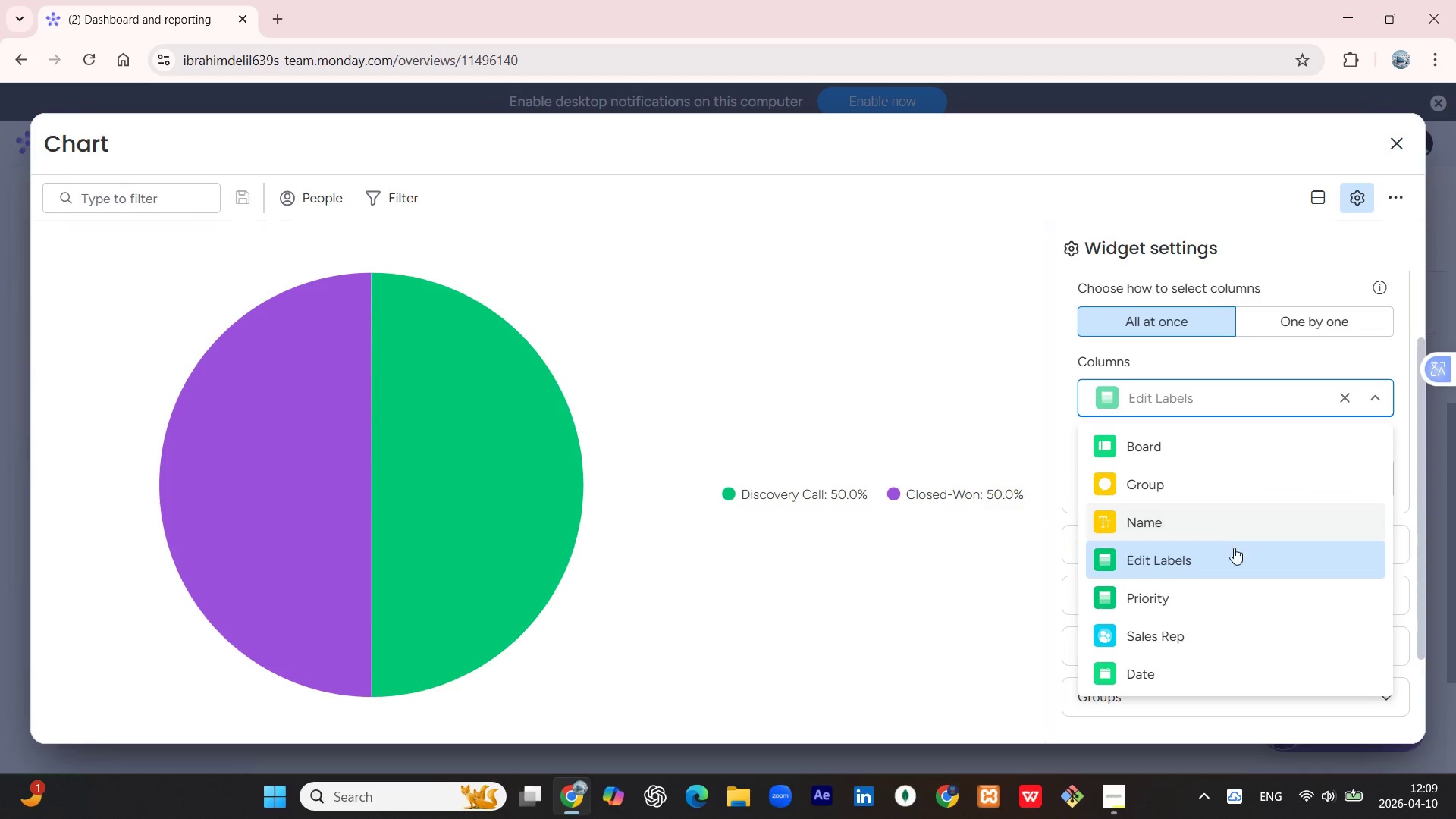 
left_click([1222, 556])
 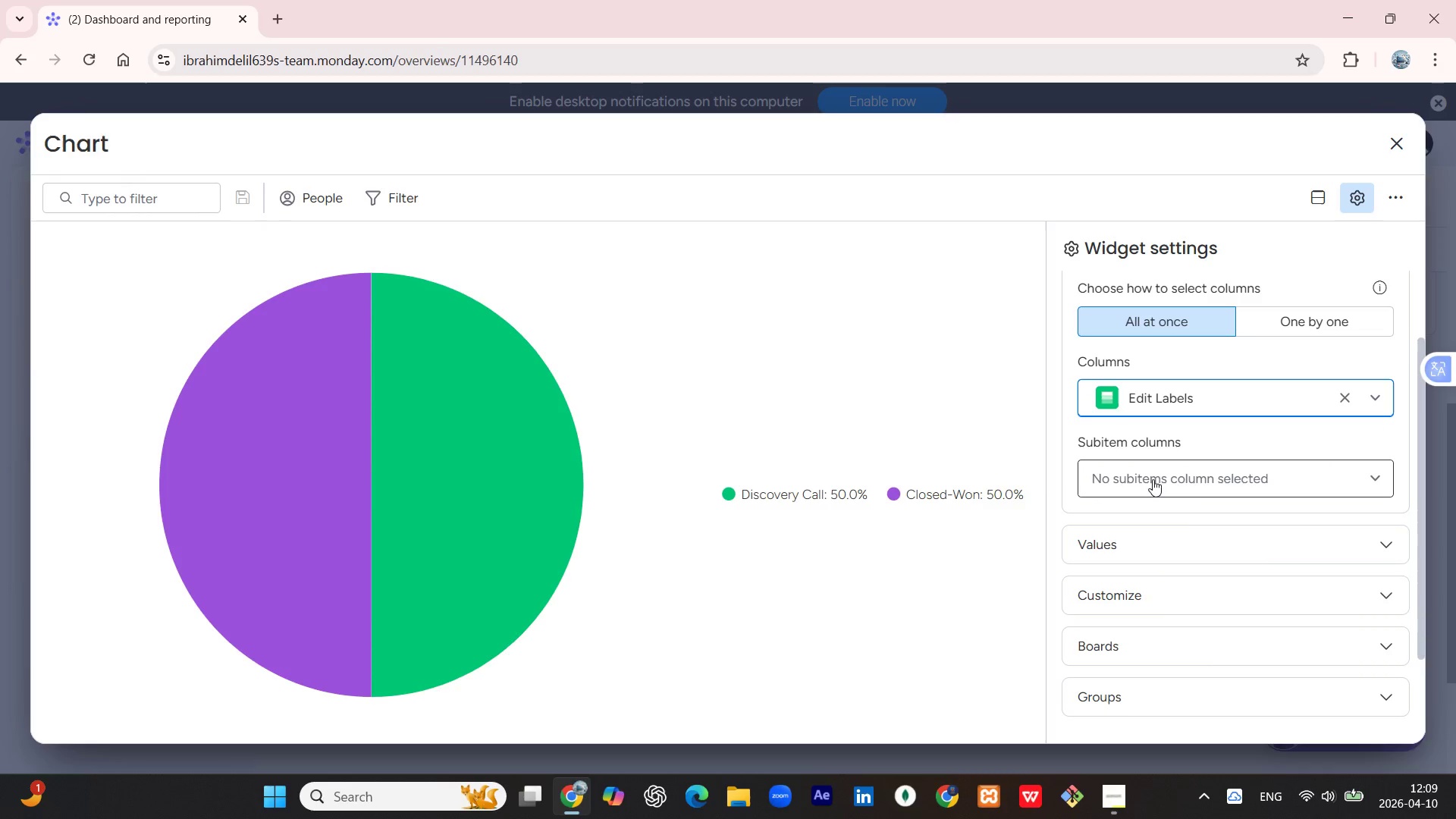 
left_click([1159, 475])
 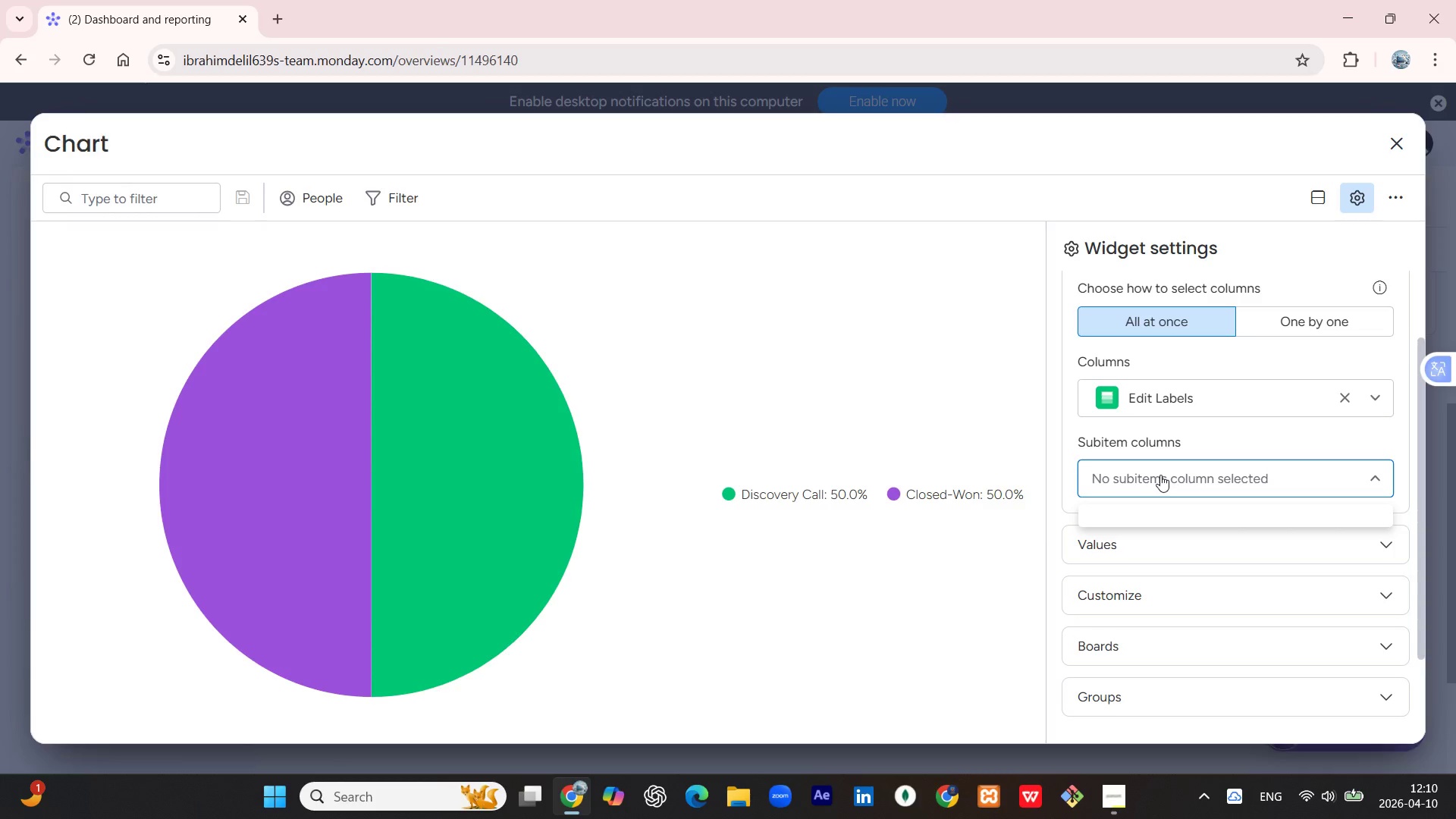 
wait(50.17)
 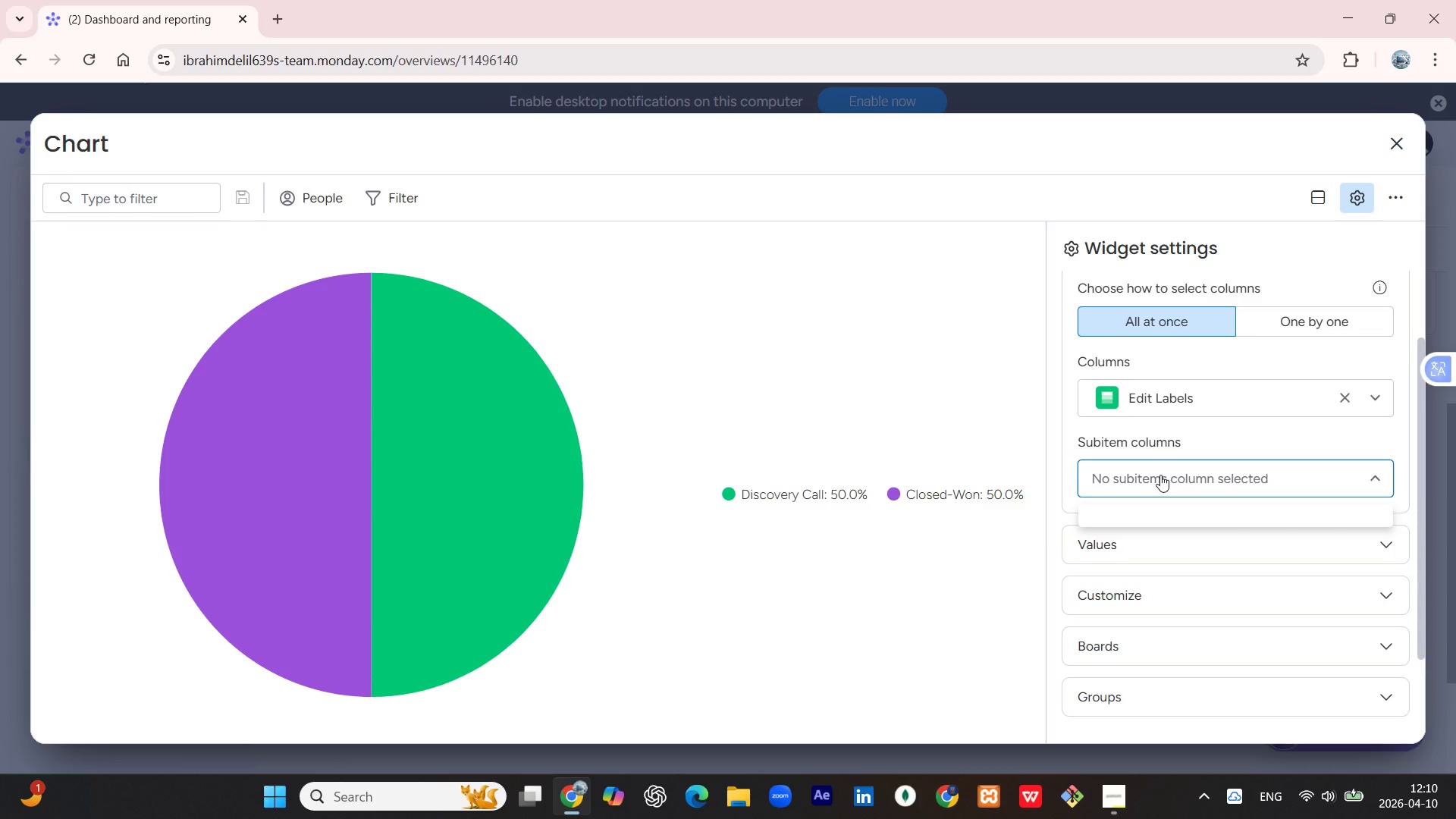 
scroll: coordinate [970, 440], scroll_direction: down, amount: 3.0
 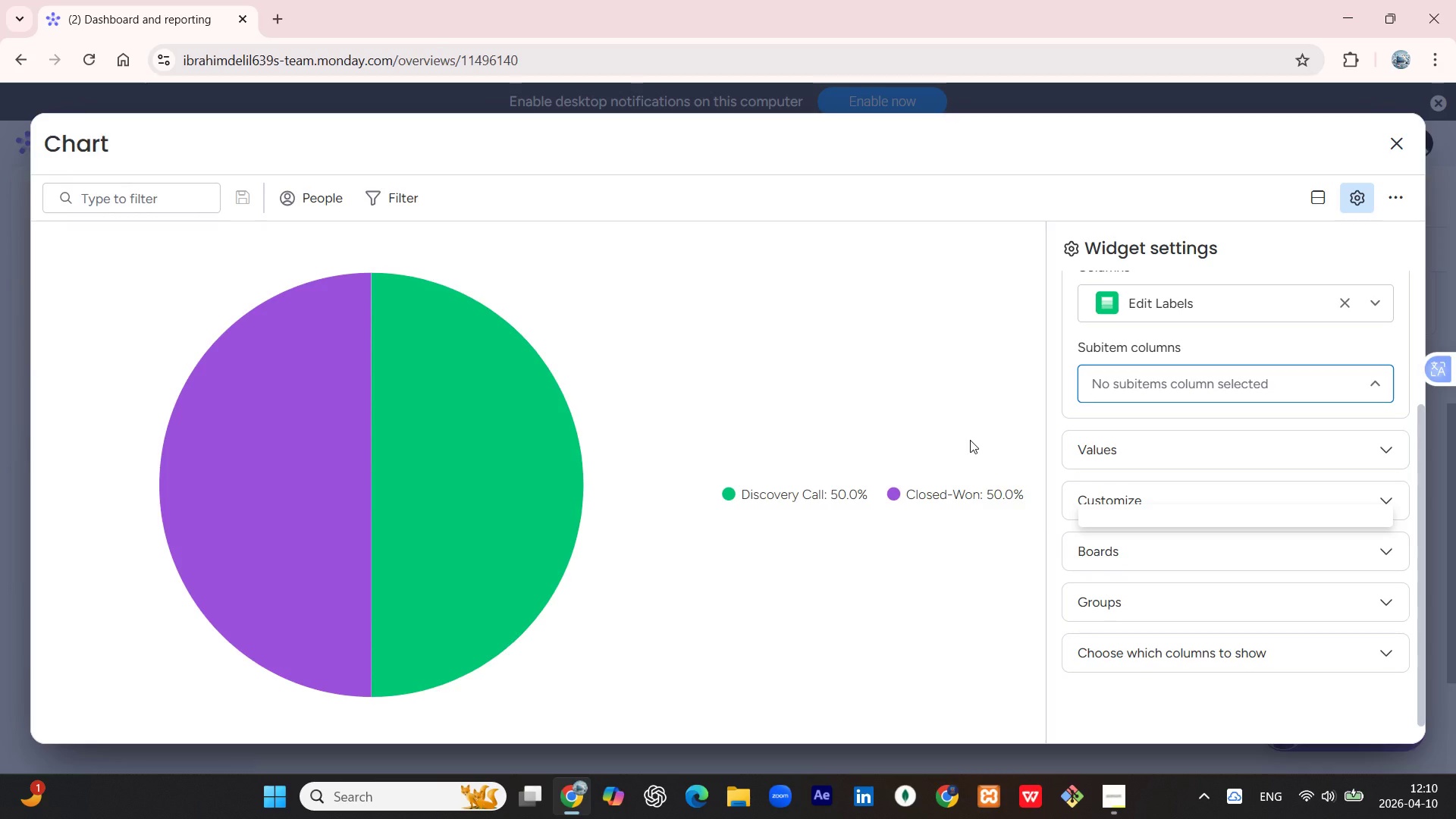 
wait(10.78)
 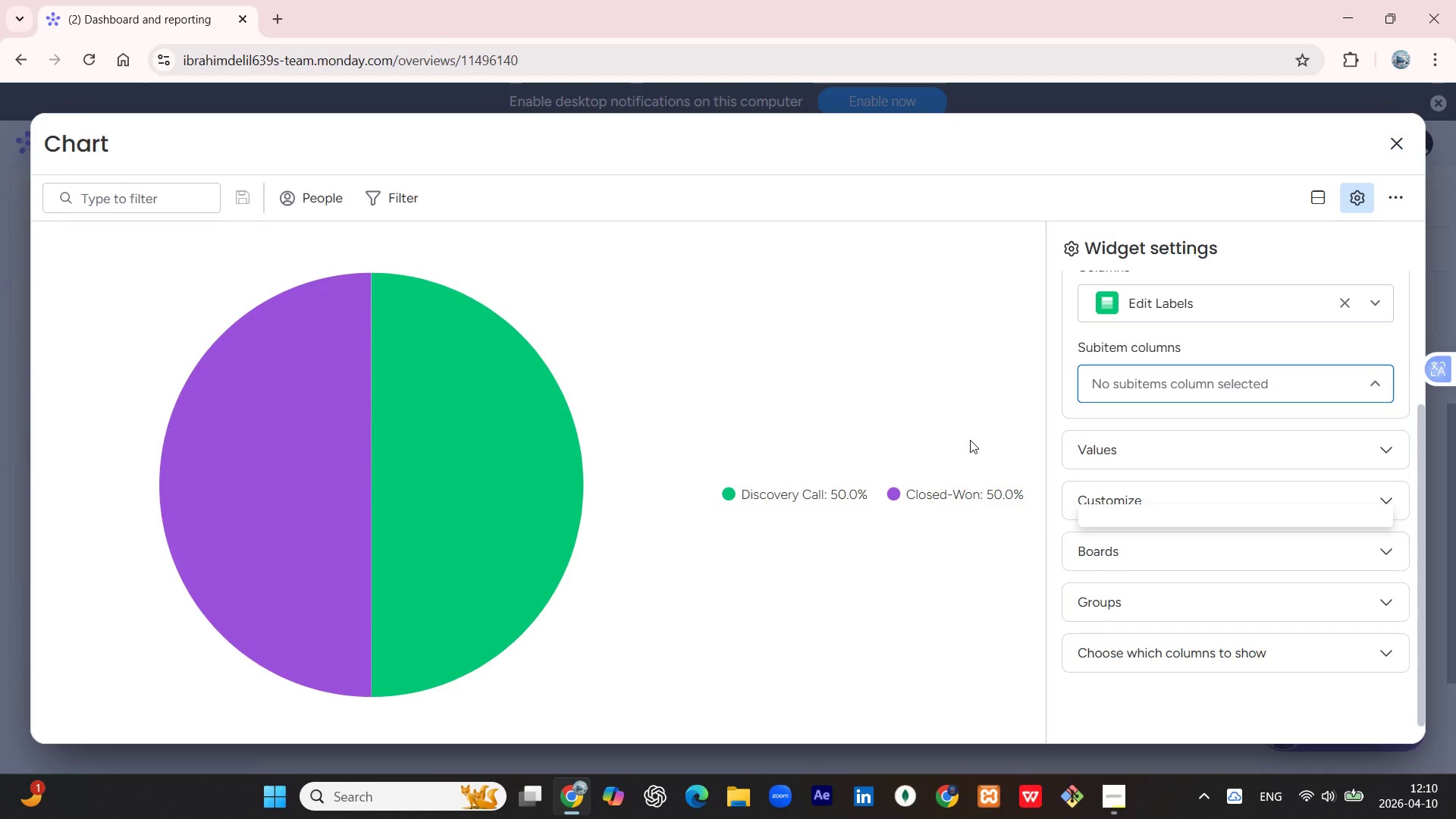 
left_click([1382, 309])
 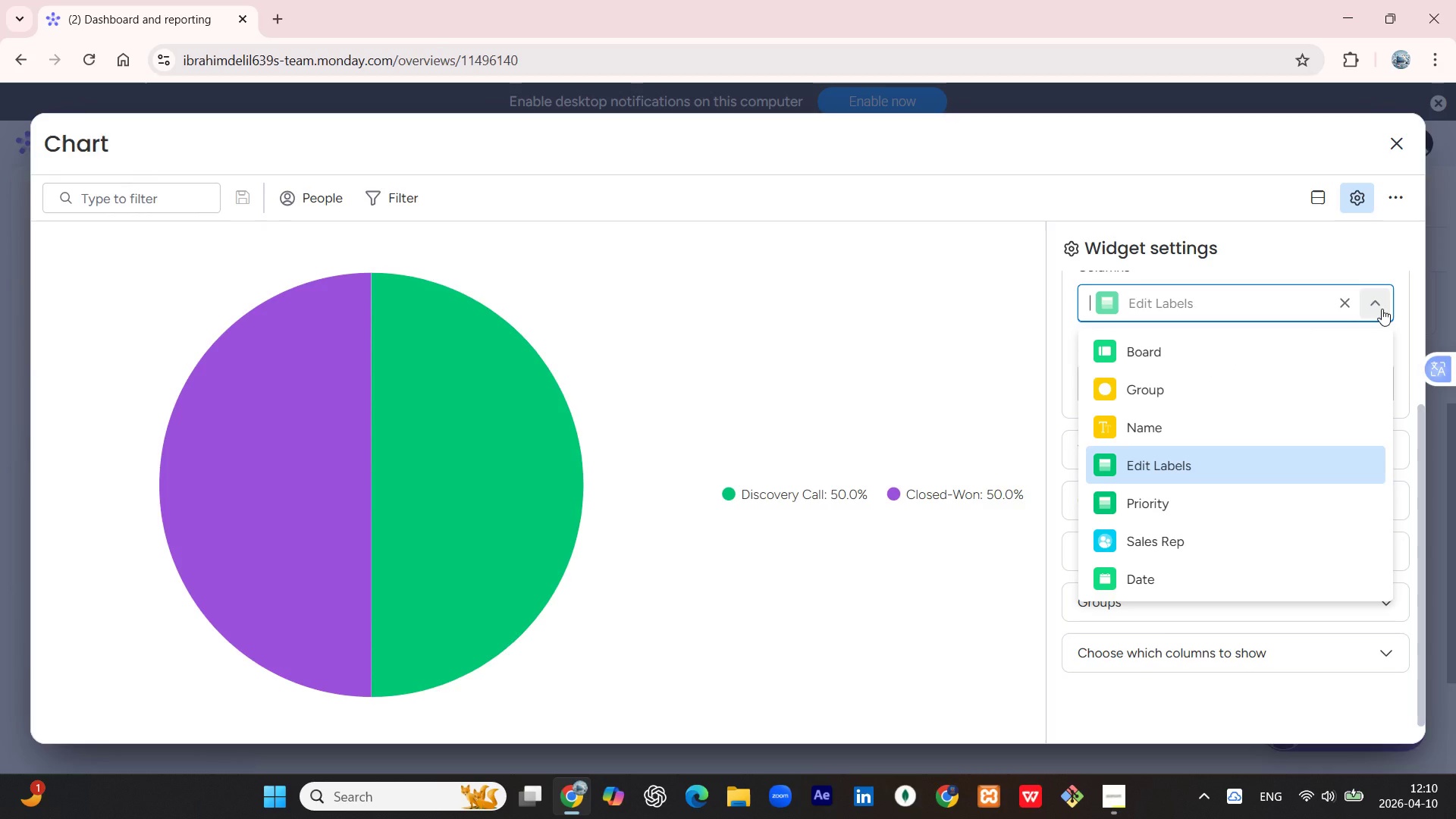 
wait(7.39)
 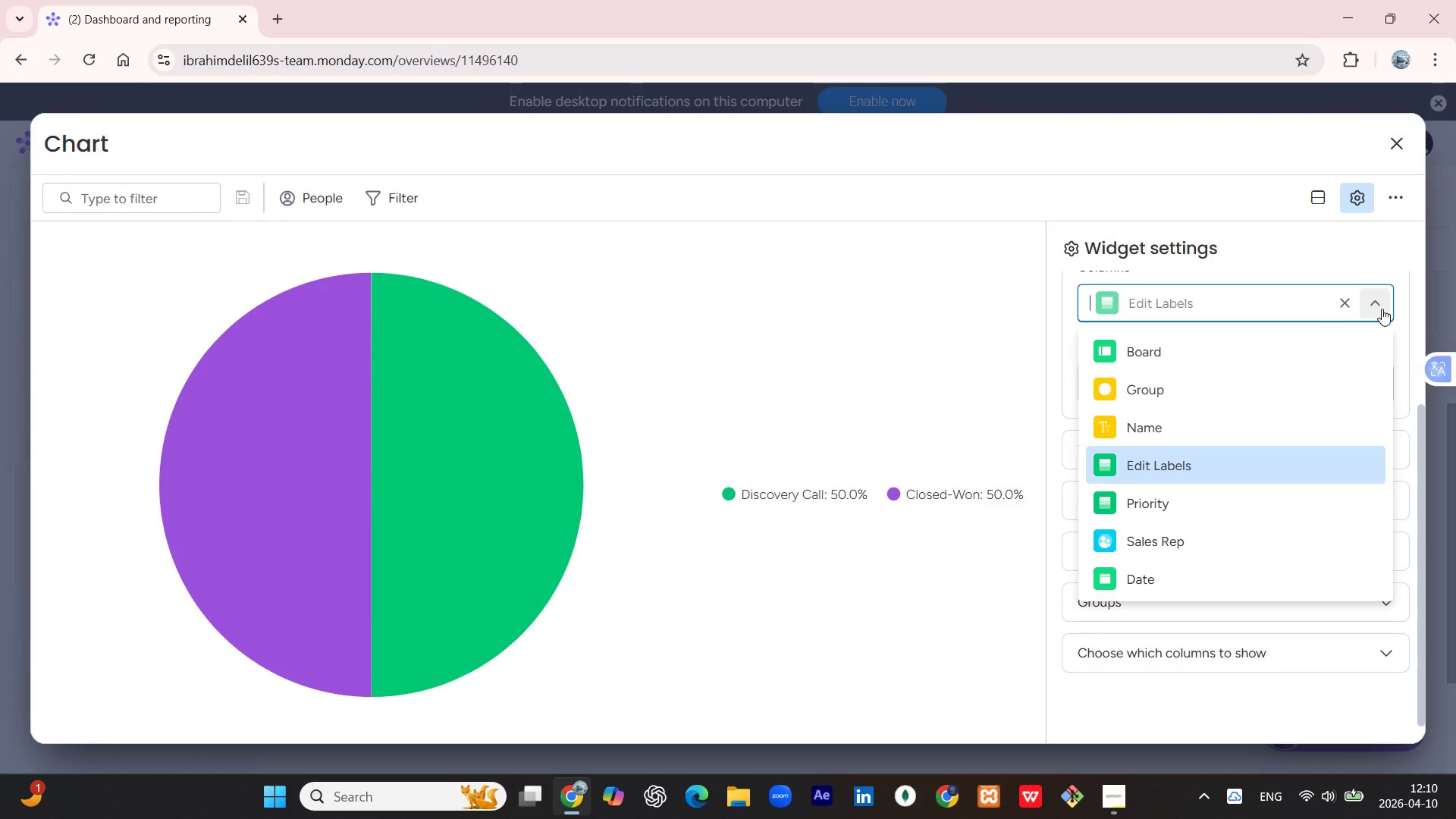 
left_click([1382, 309])
 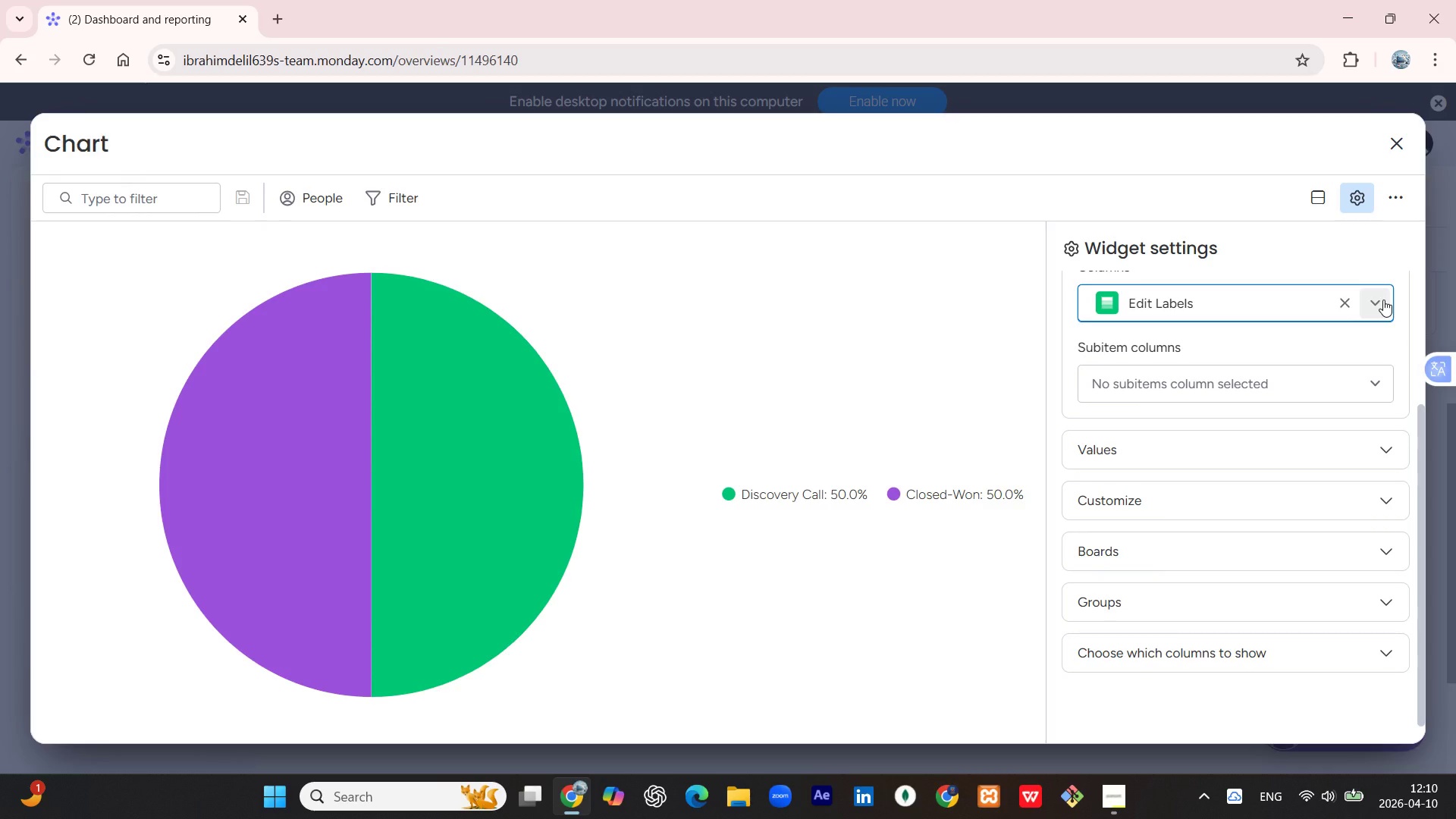 
wait(8.88)
 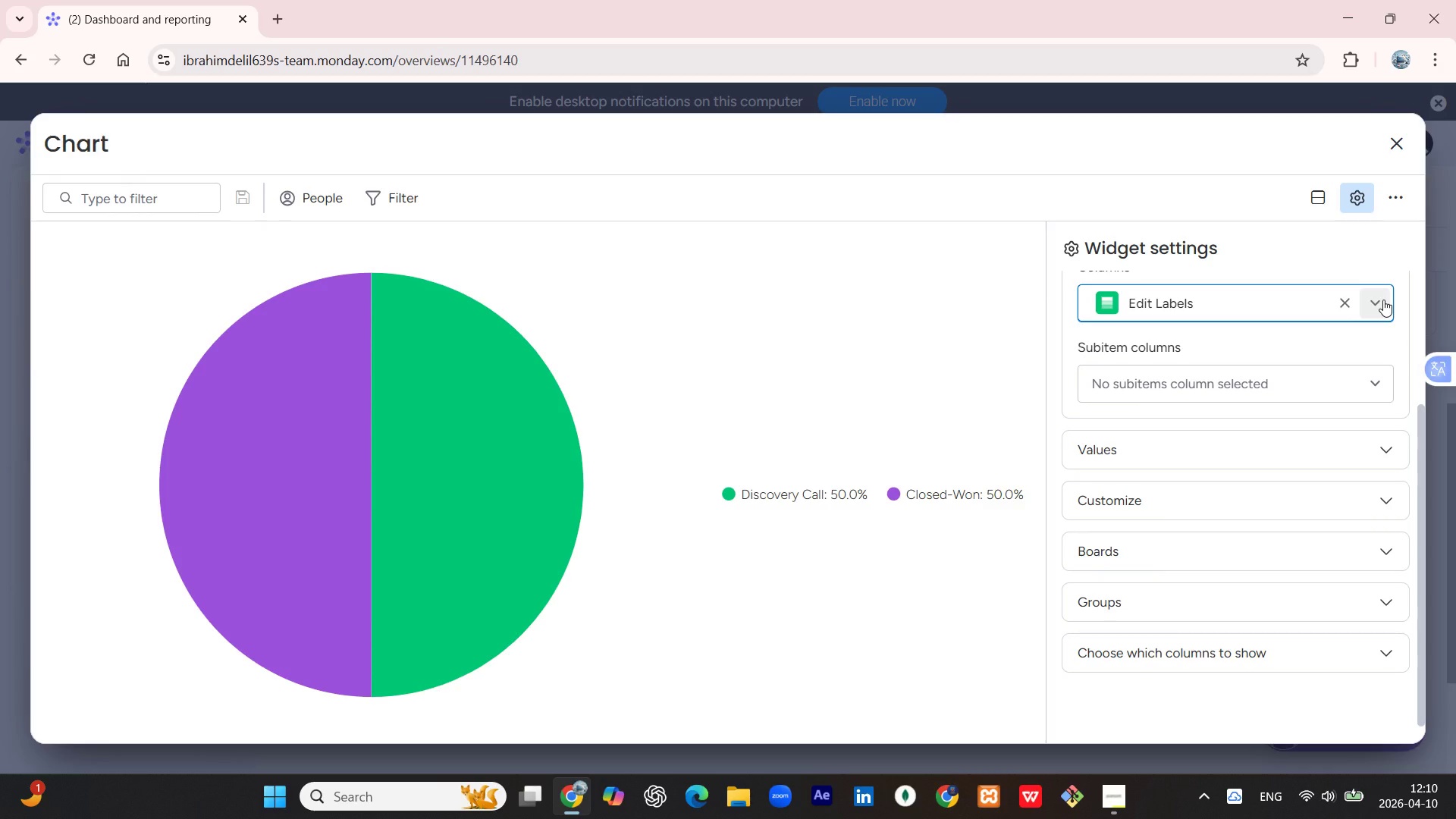 
key(Meta+PrintScreen)
 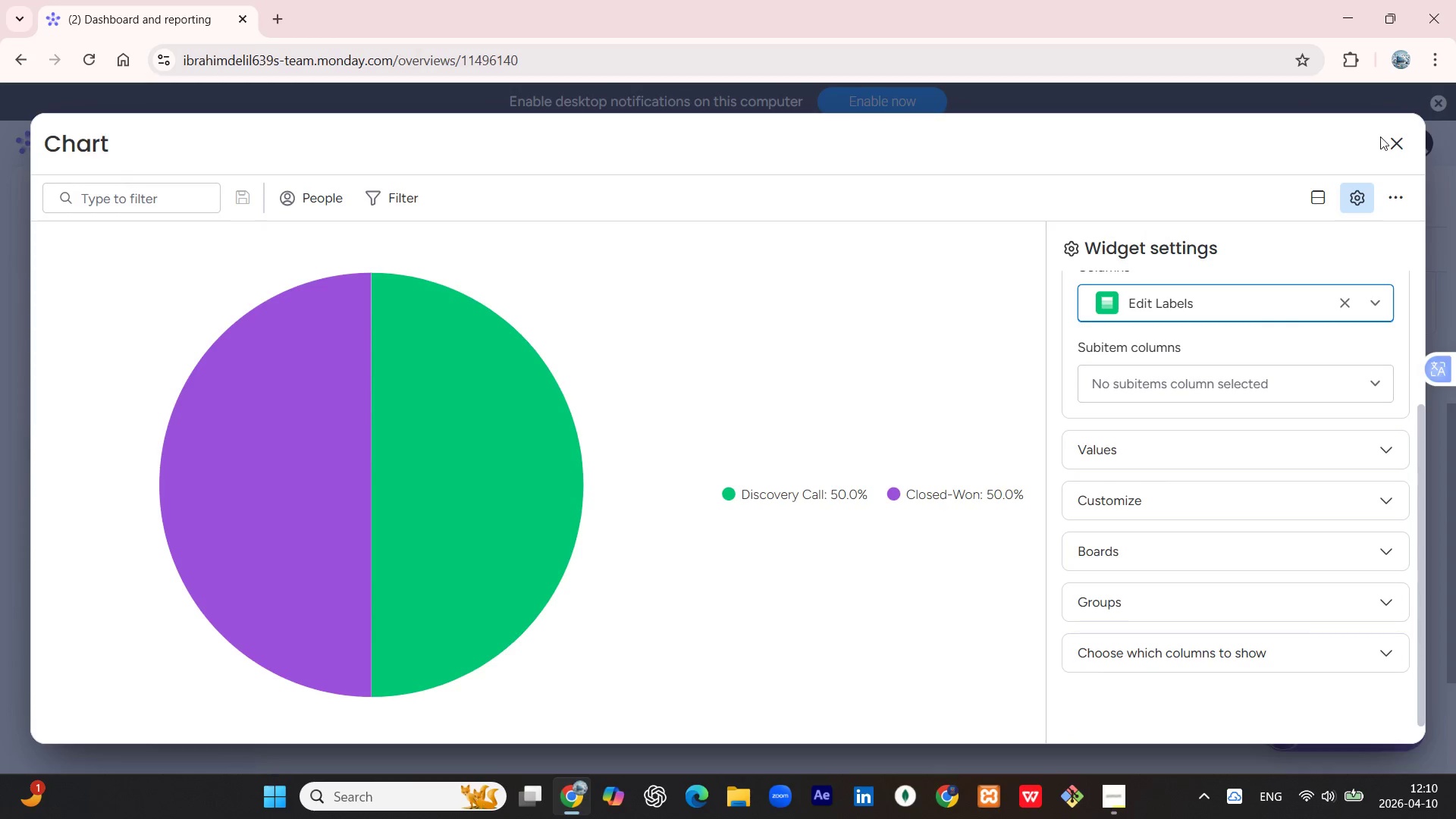 
left_click([1385, 140])
 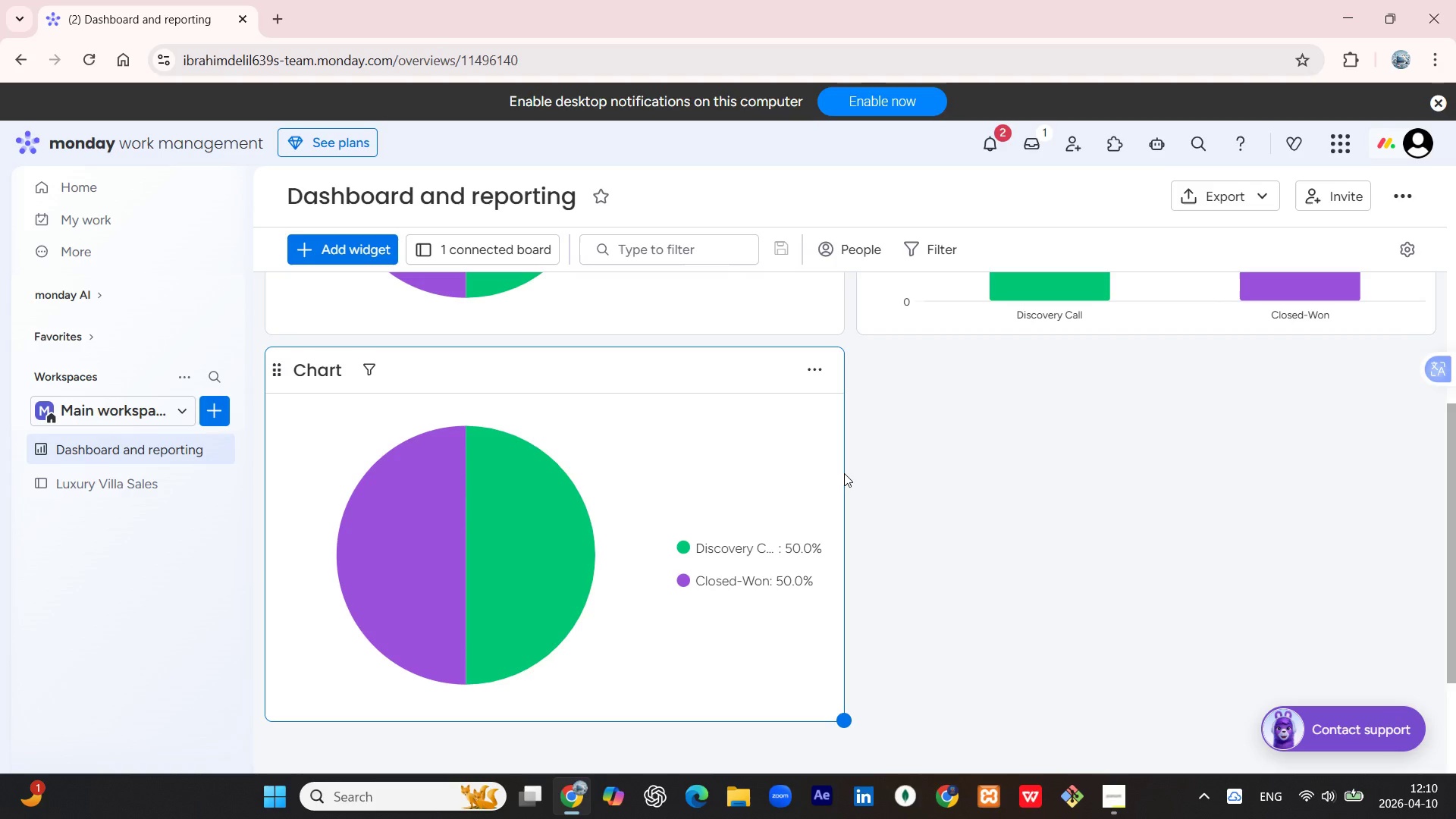 
key(Meta+PrintScreen)
 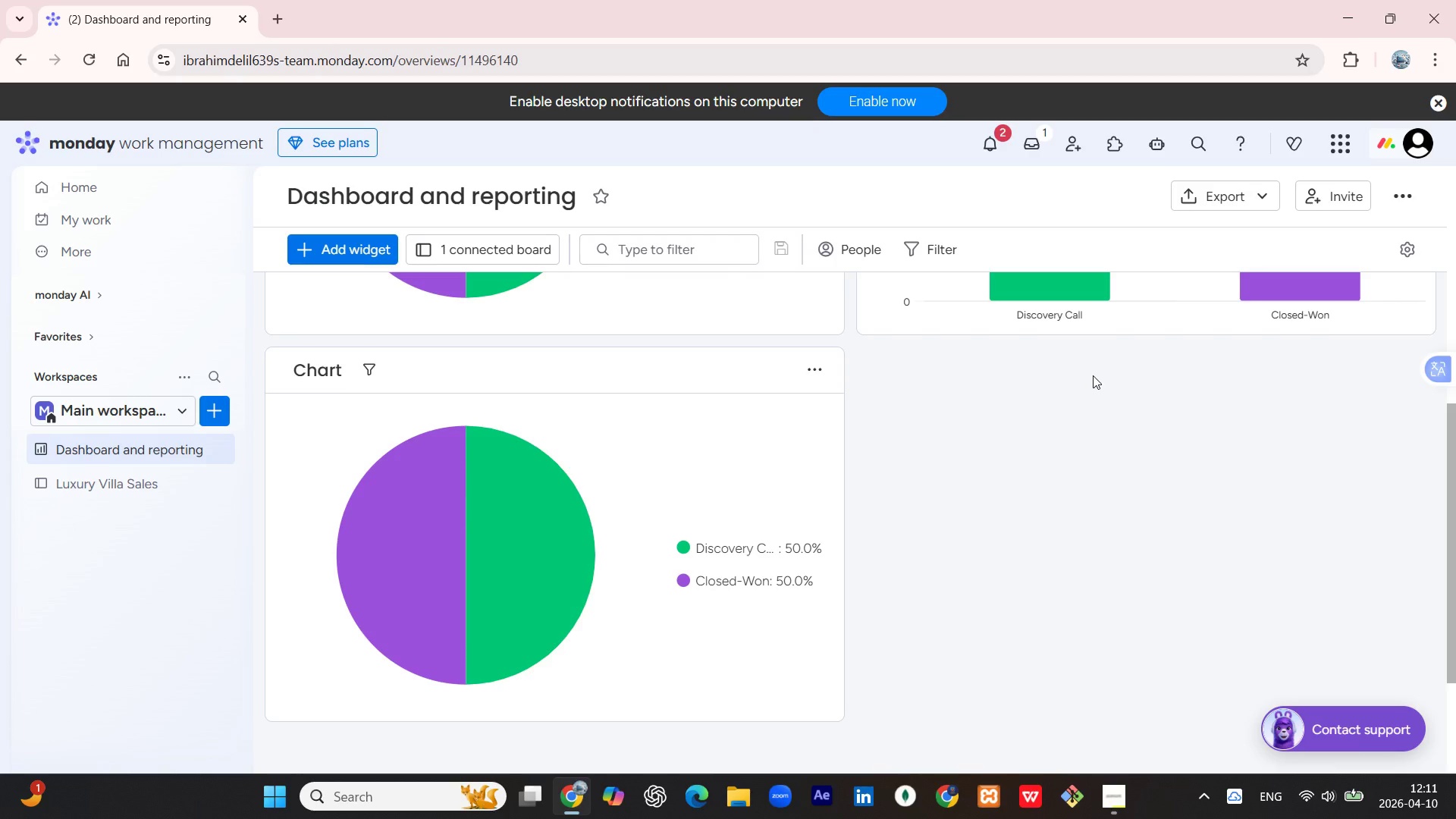 
wait(50.52)
 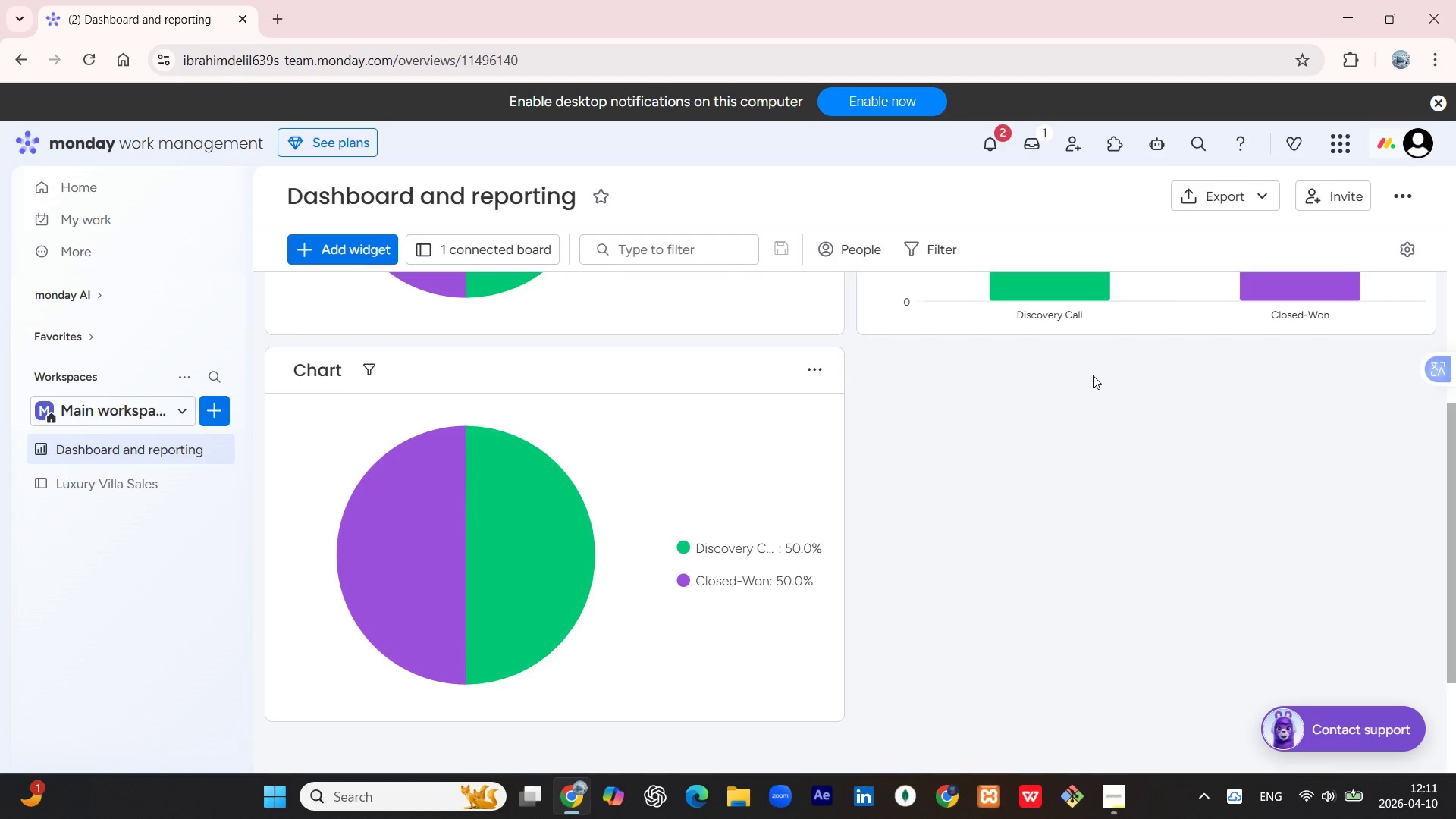 
scroll: coordinate [802, 419], scroll_direction: up, amount: 10.0
 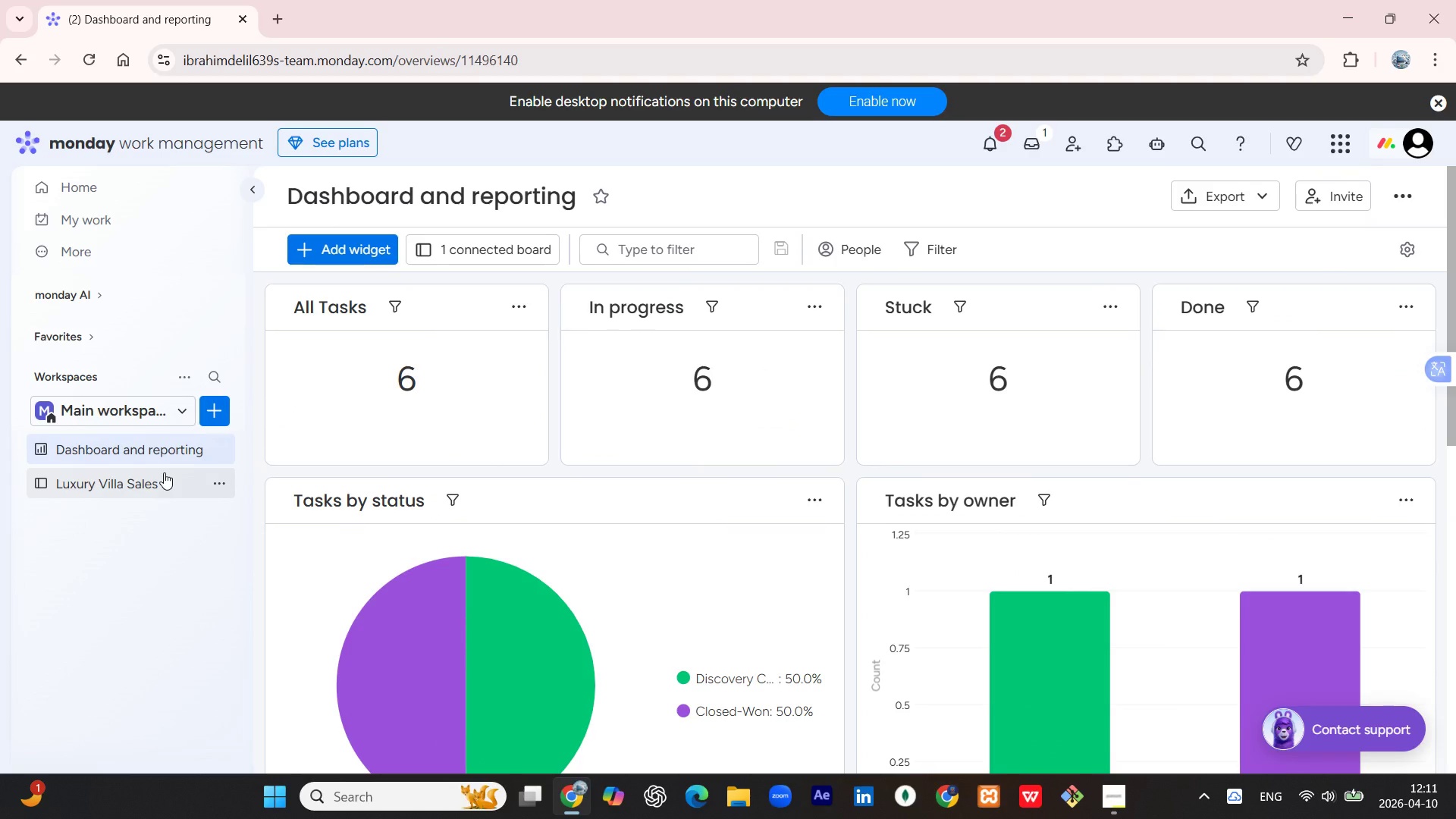 
left_click([164, 472])
 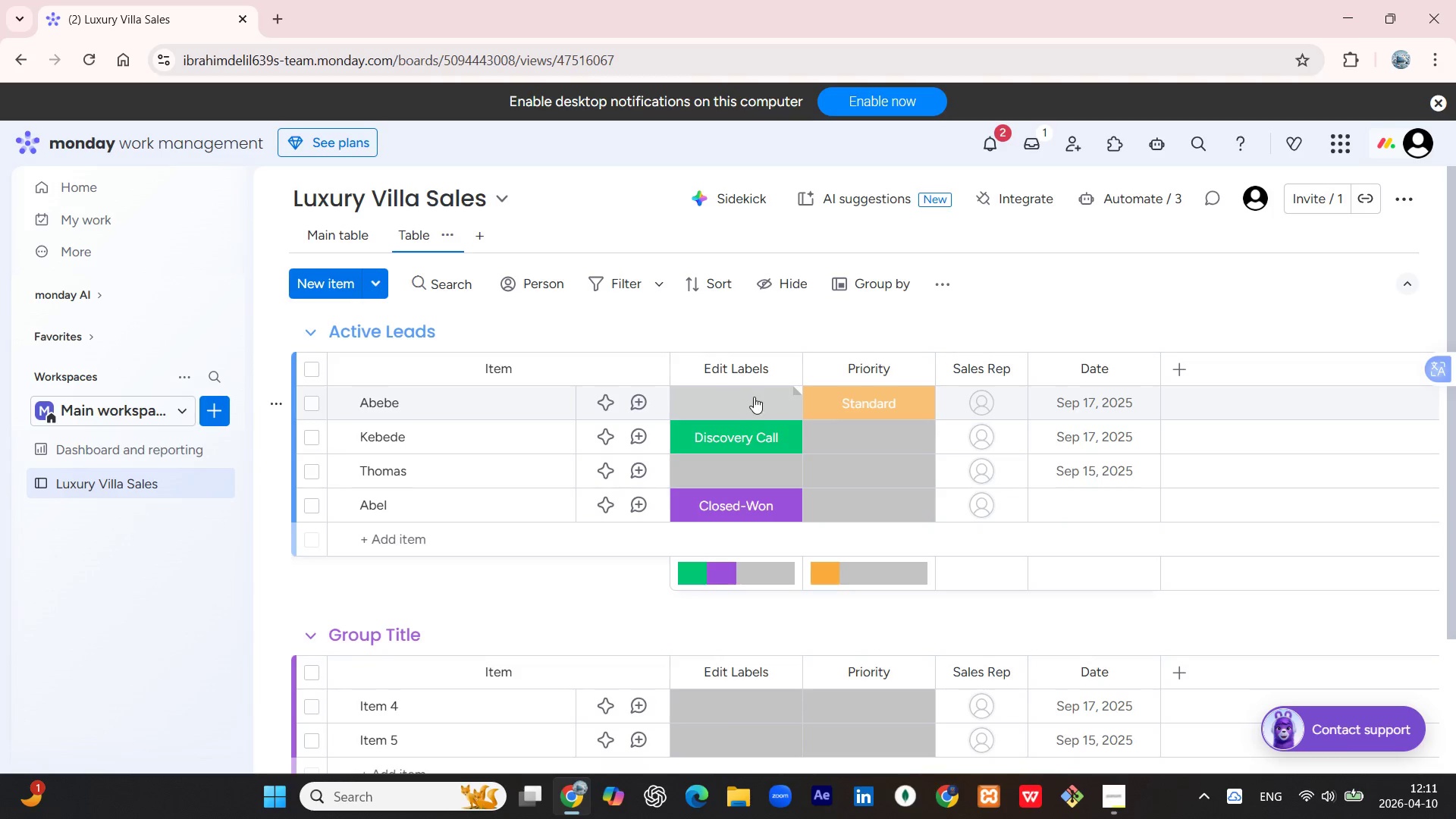 
wait(20.81)
 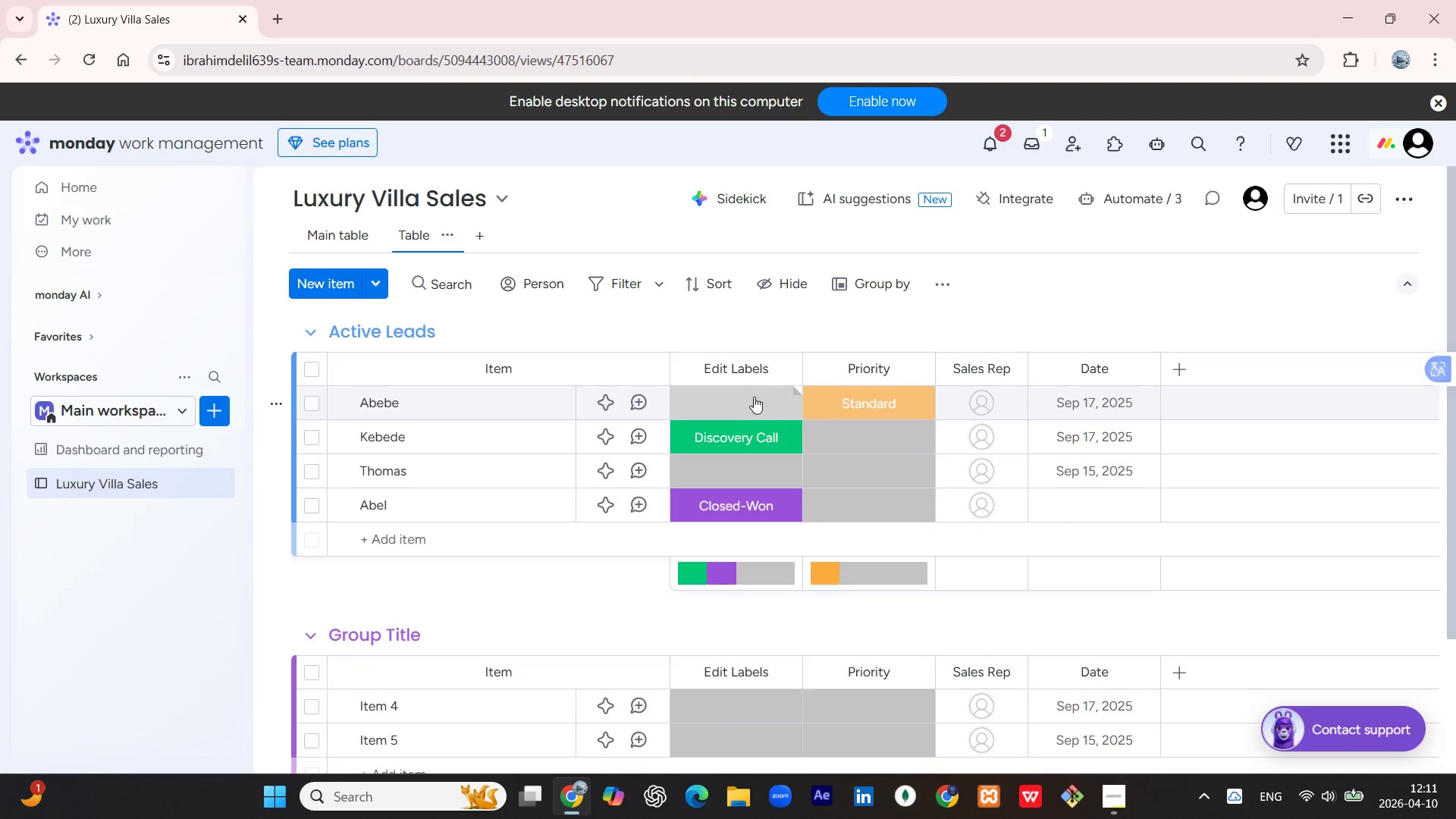 
scroll: coordinate [791, 405], scroll_direction: down, amount: 1.0
 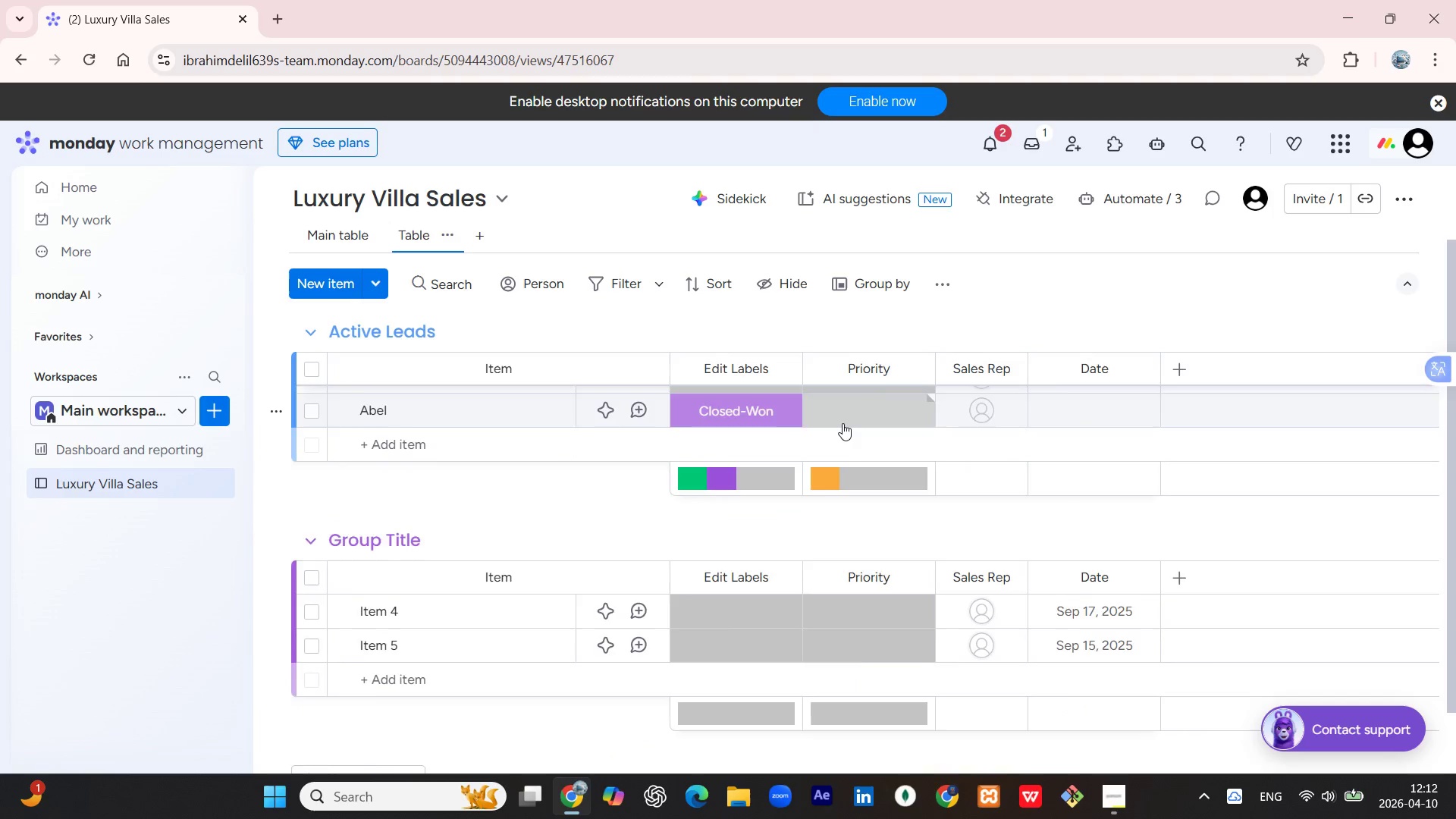 
scroll: coordinate [843, 423], scroll_direction: up, amount: 2.0
 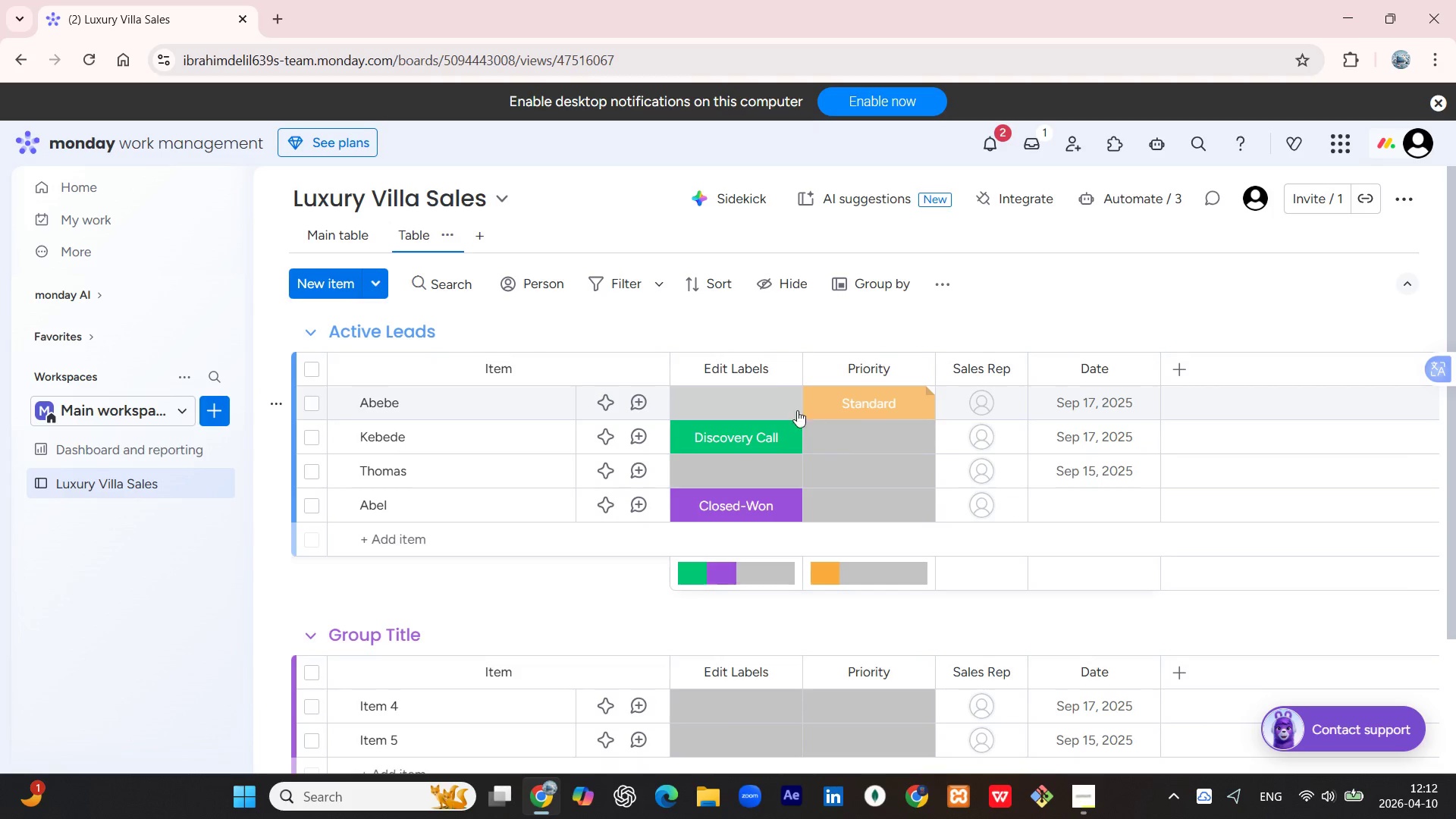 
wait(5.57)
 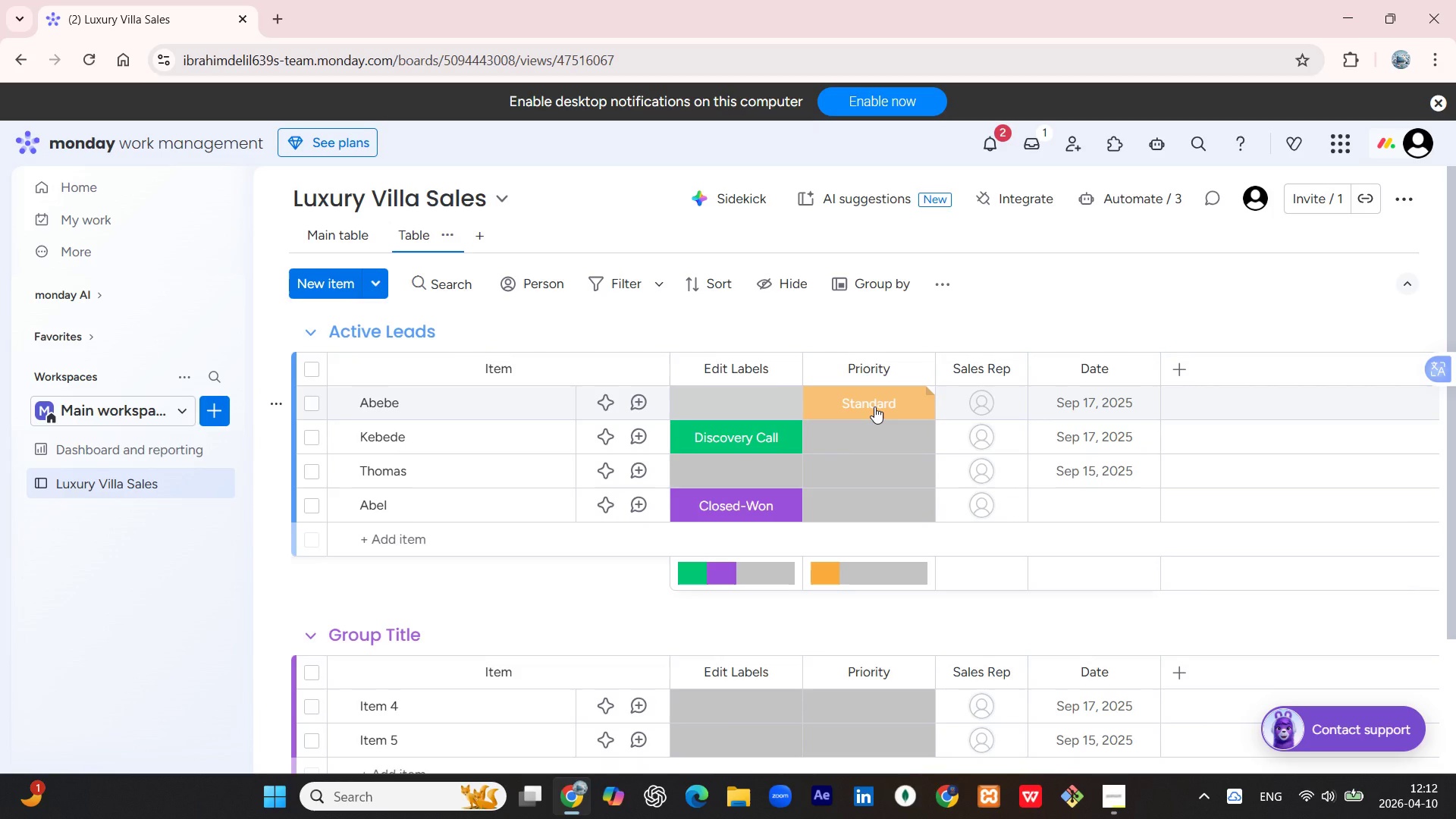 
left_click([762, 402])
 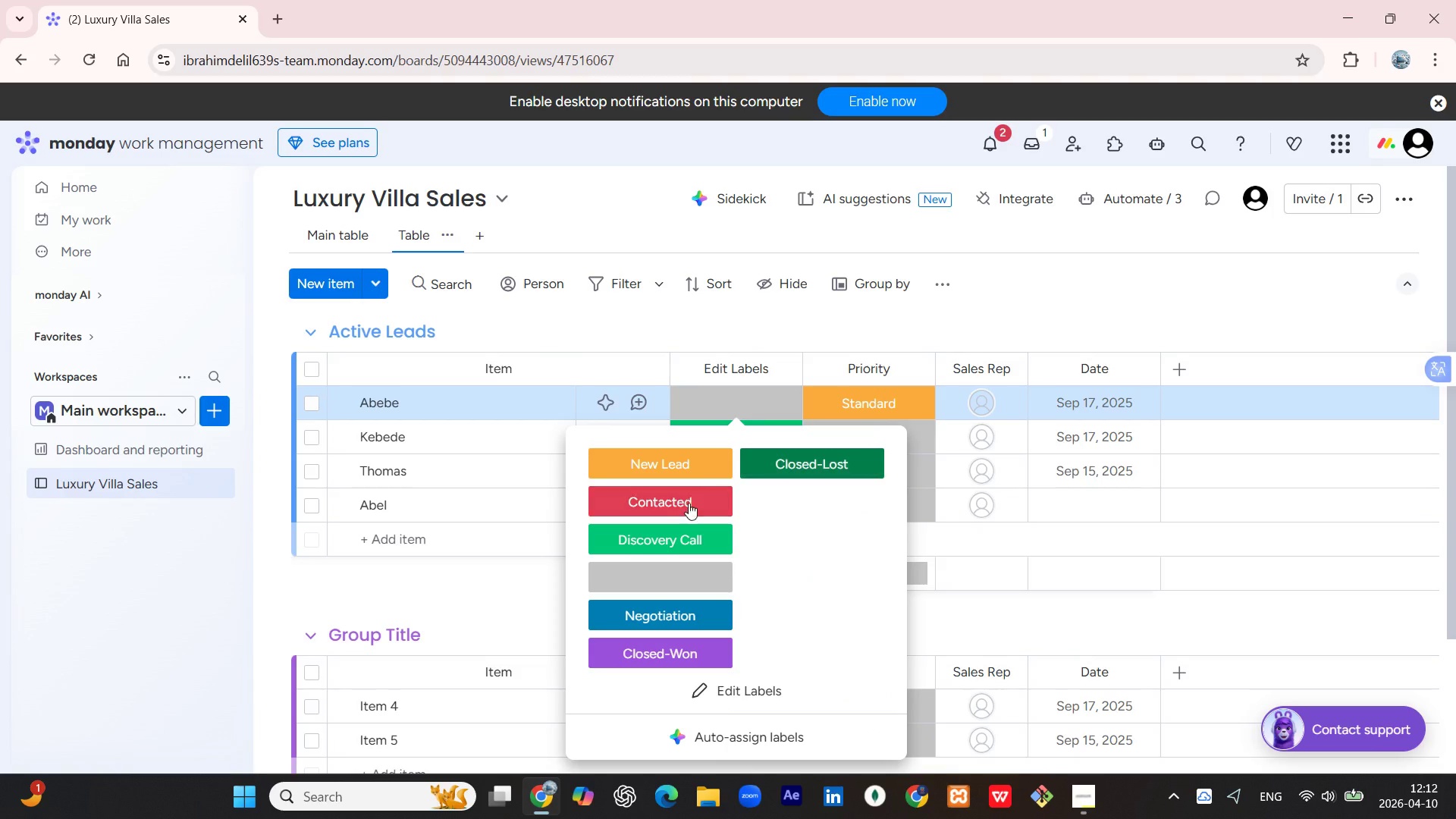 
left_click([673, 503])
 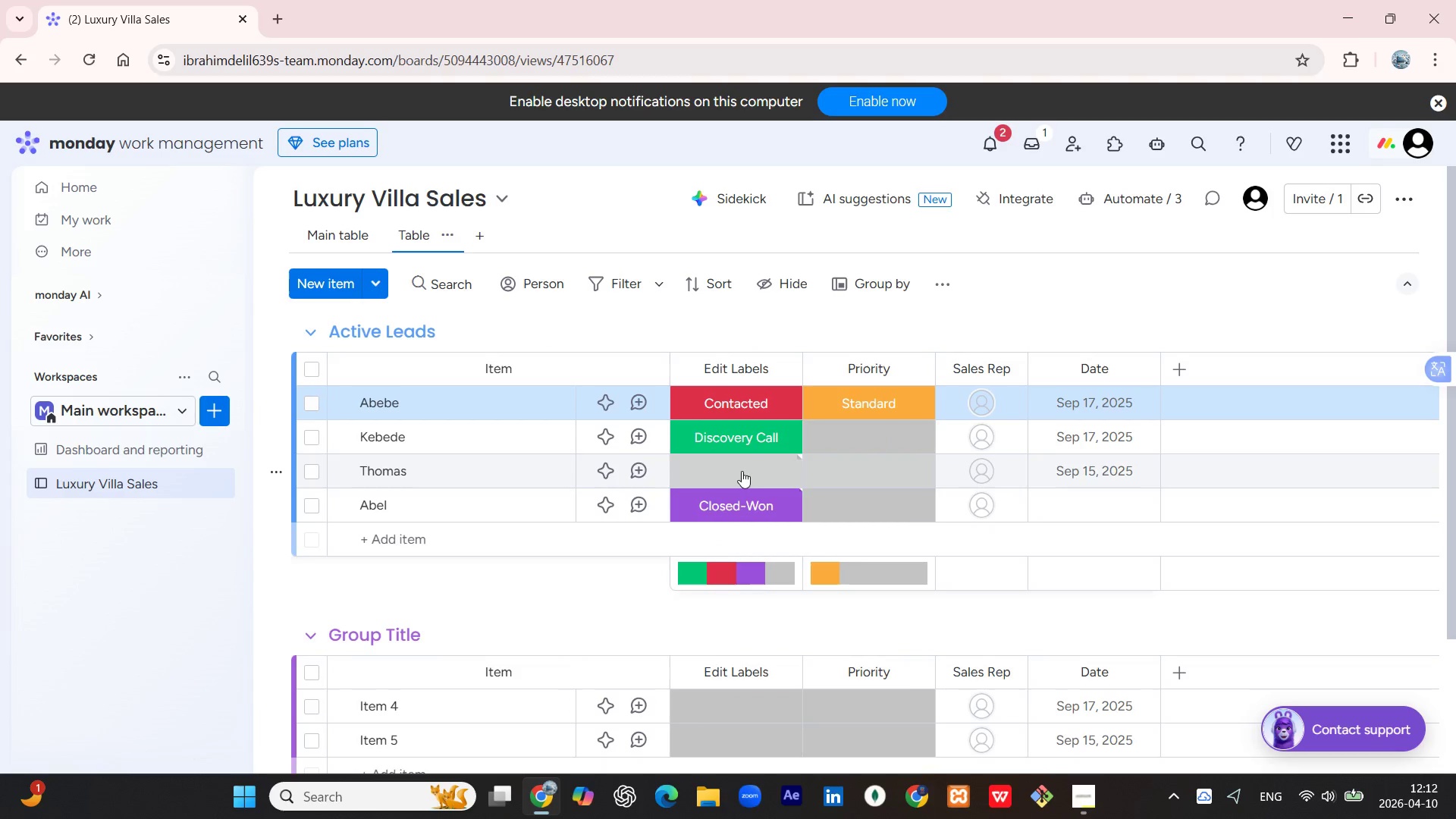 
left_click([742, 471])
 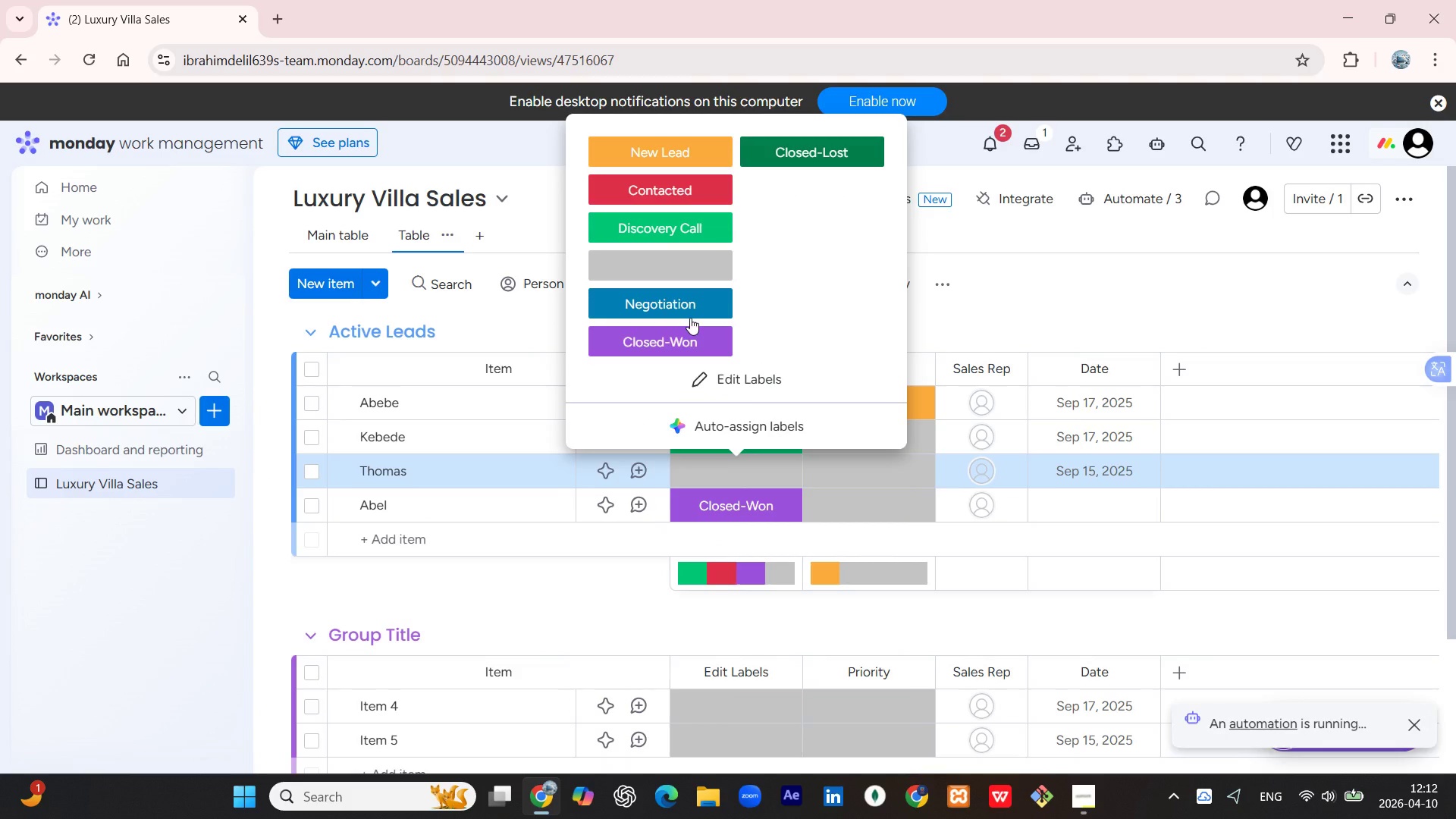 
left_click([687, 309])
 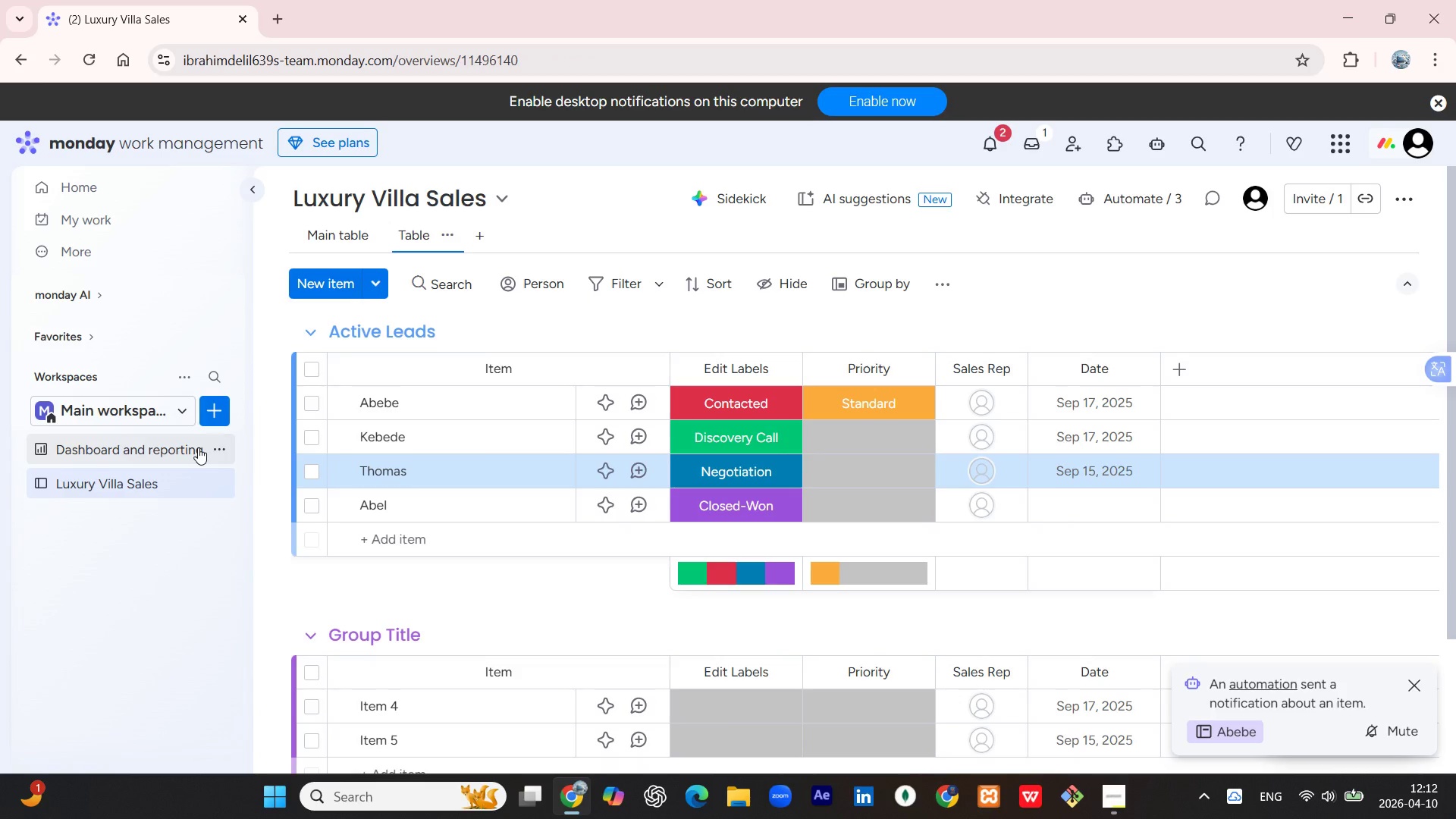 
wait(7.67)
 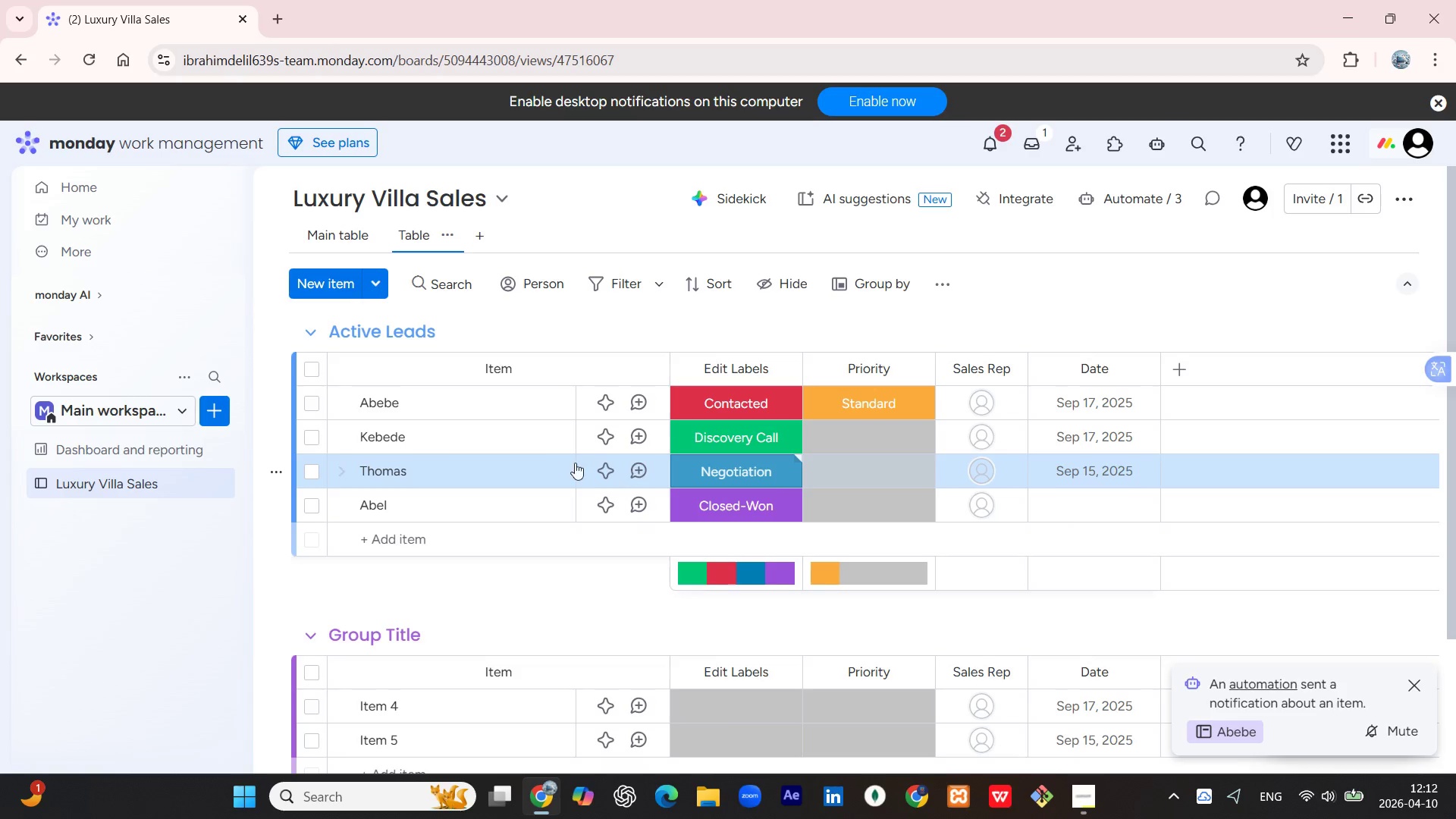 
scroll: coordinate [721, 467], scroll_direction: down, amount: 6.0
 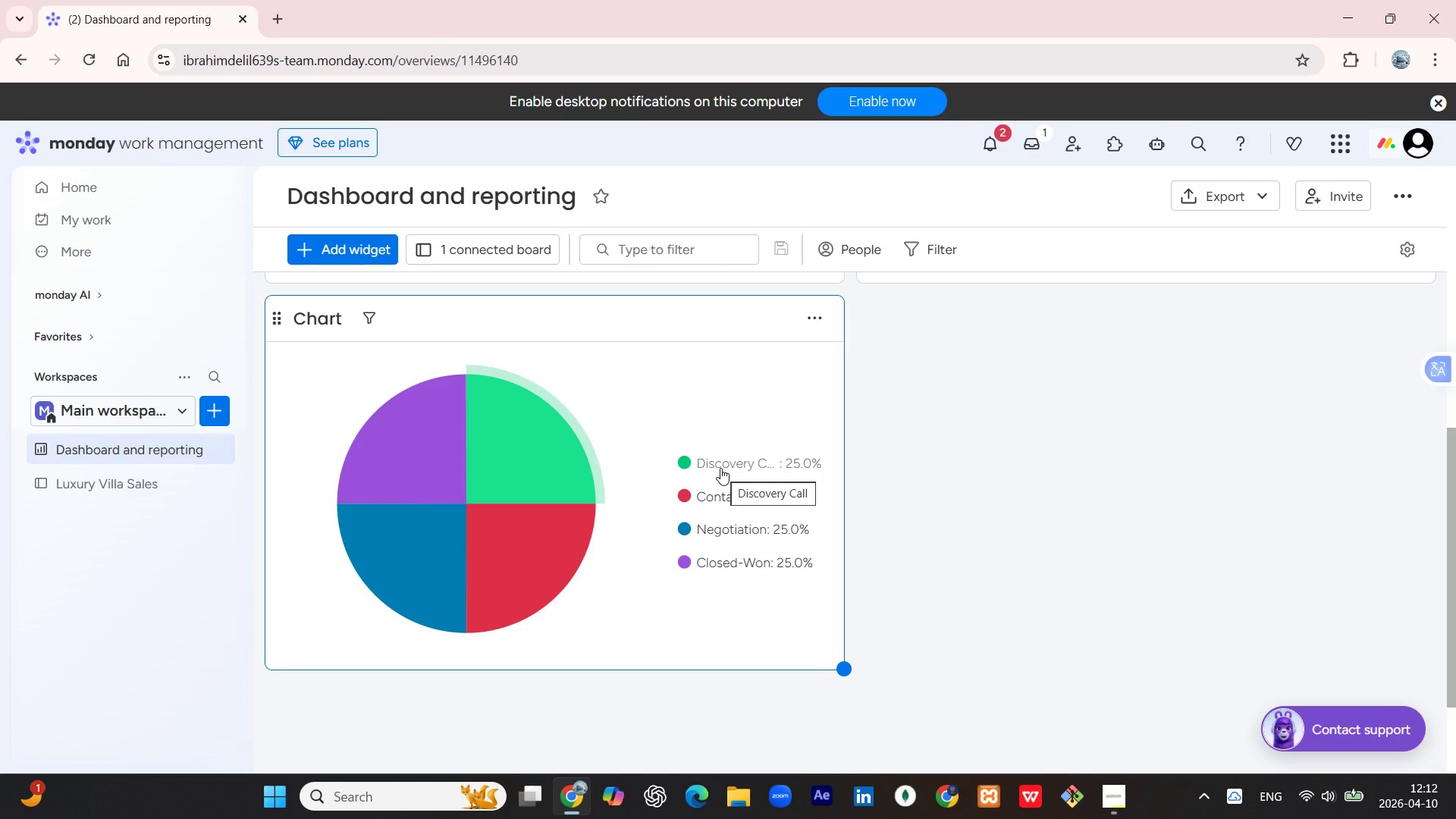 
key(Meta+PrintScreen)
 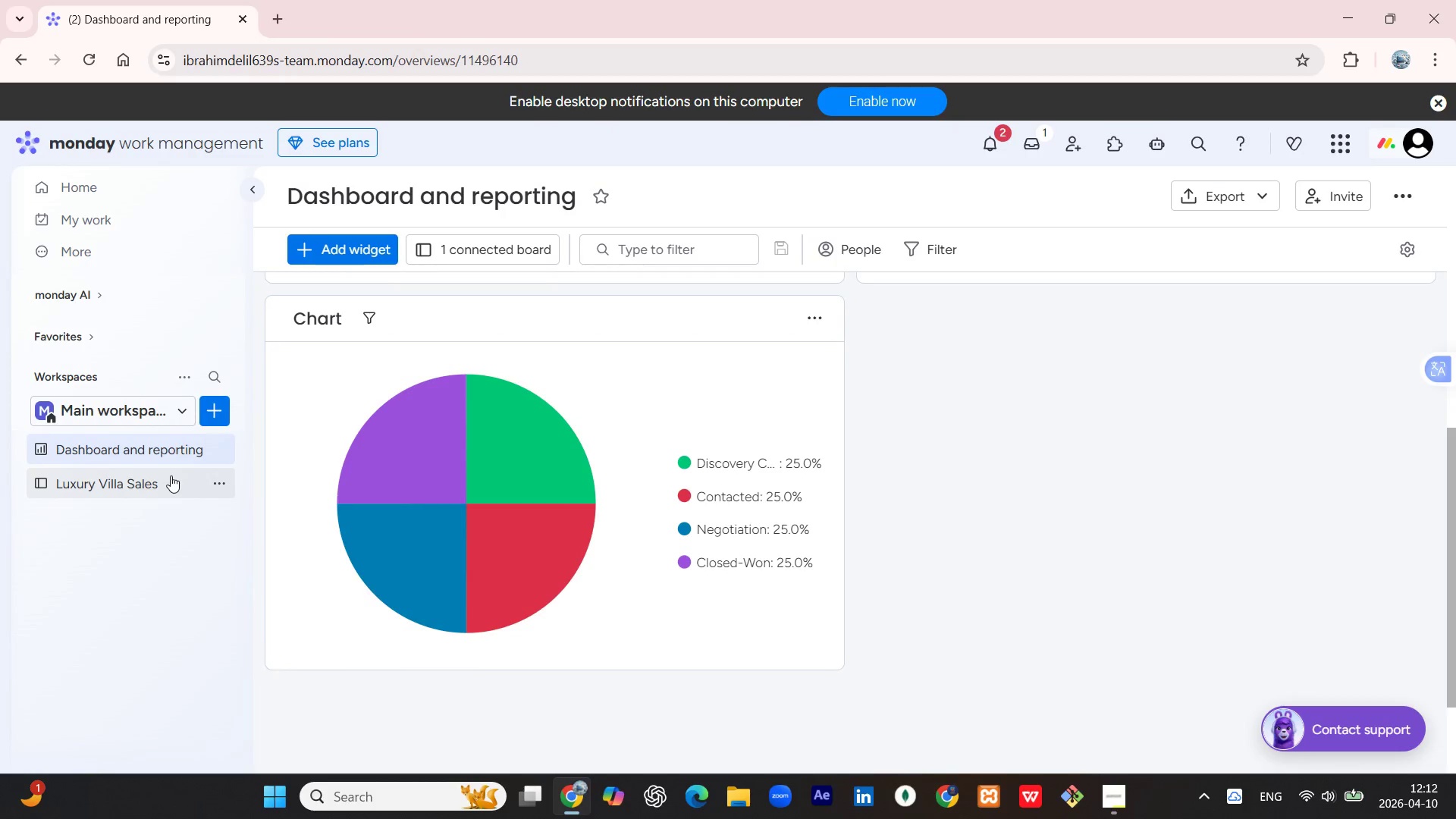 
wait(15.59)
 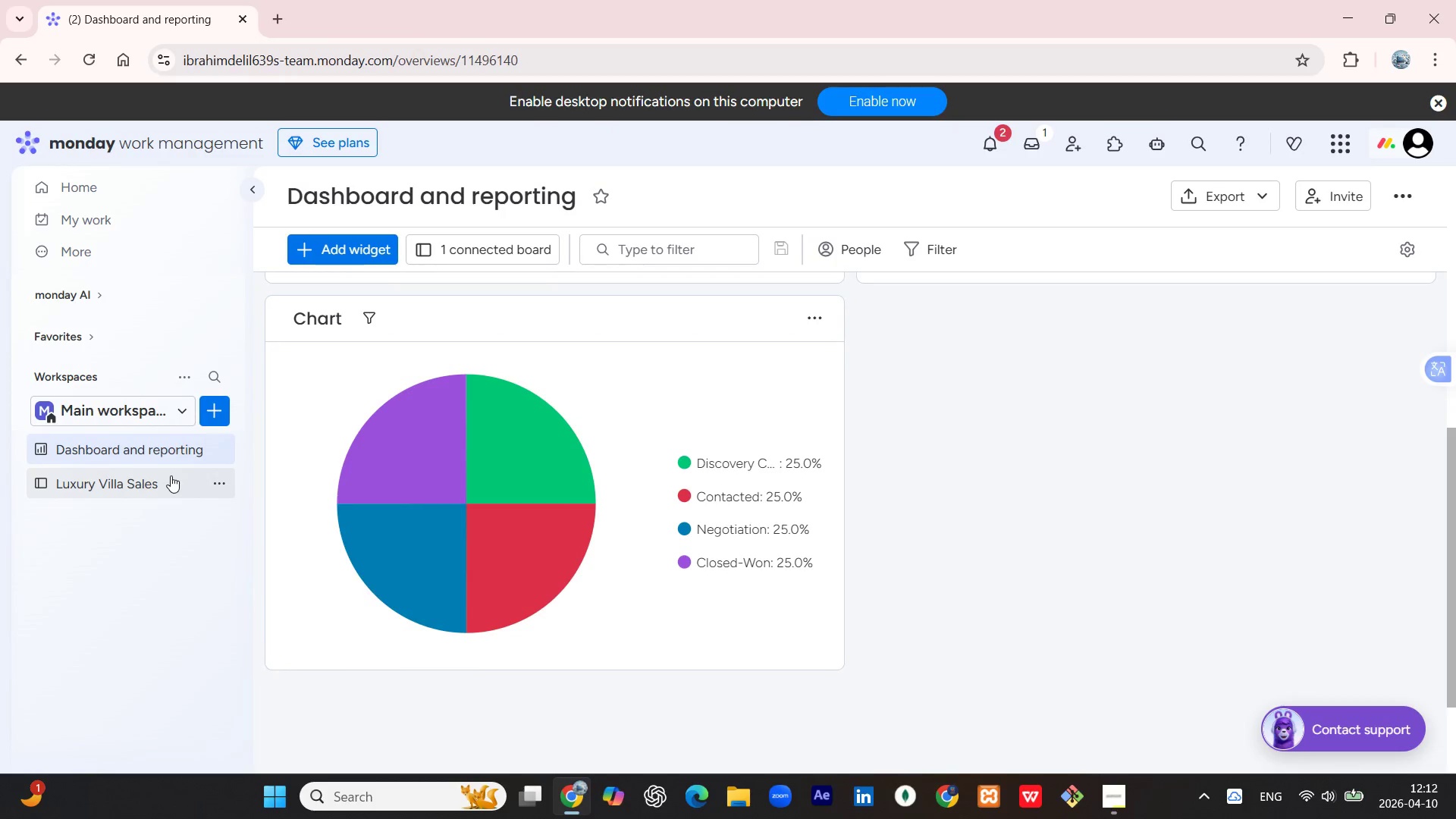 
left_click([170, 475])
 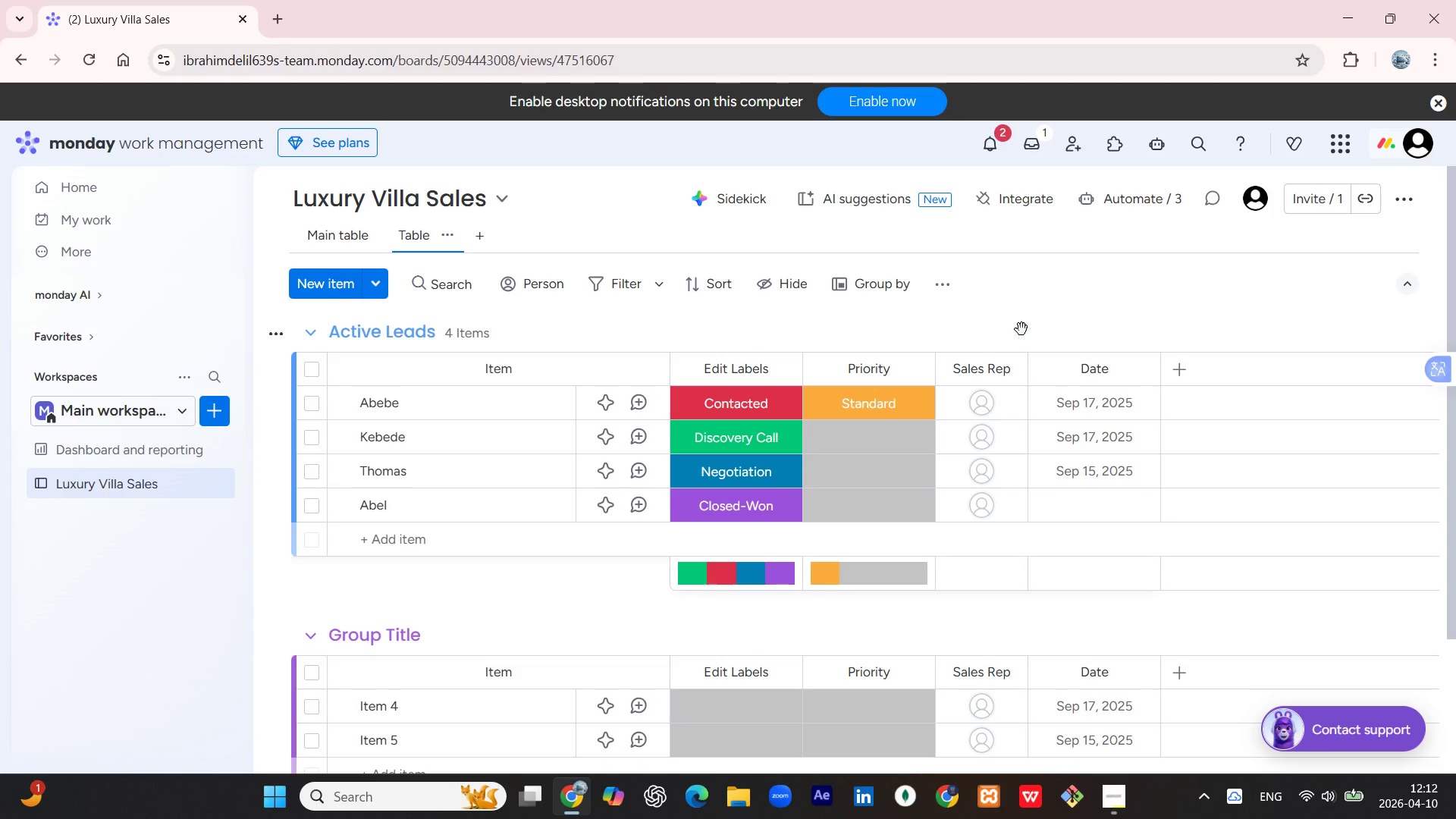 
wait(7.38)
 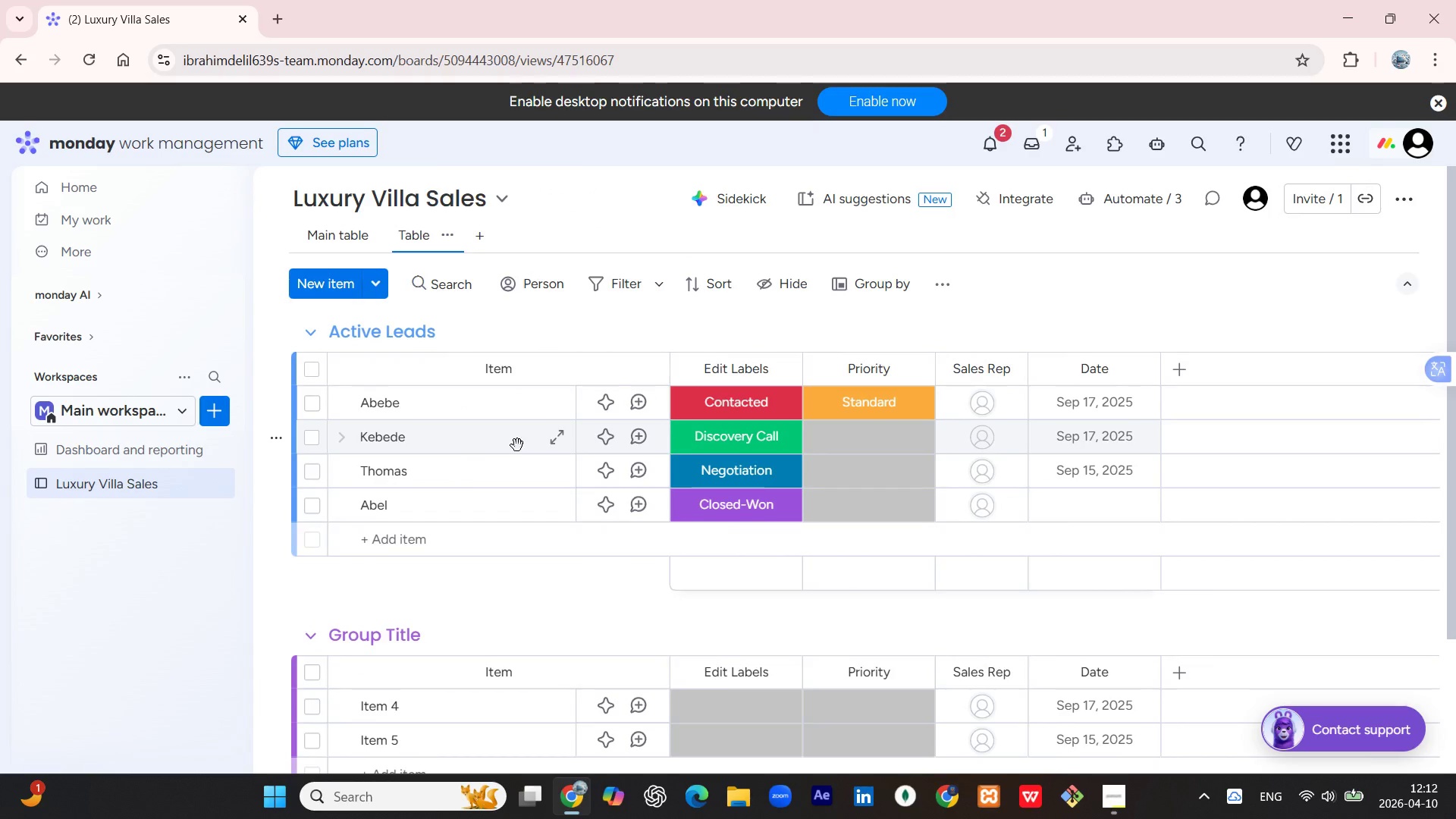 
key(Meta+PrintScreen)
 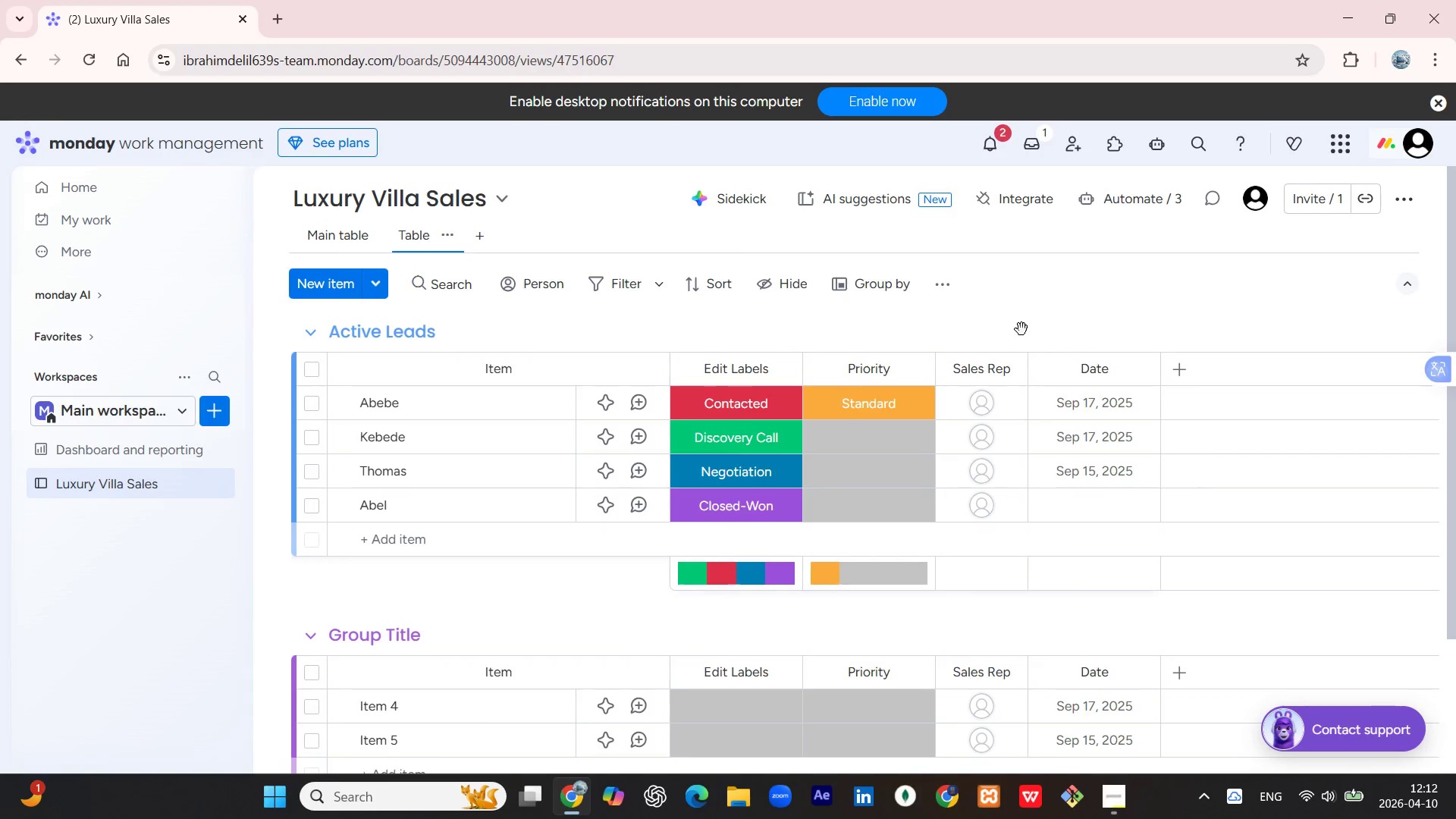 
scroll: coordinate [1017, 329], scroll_direction: down, amount: 3.0
 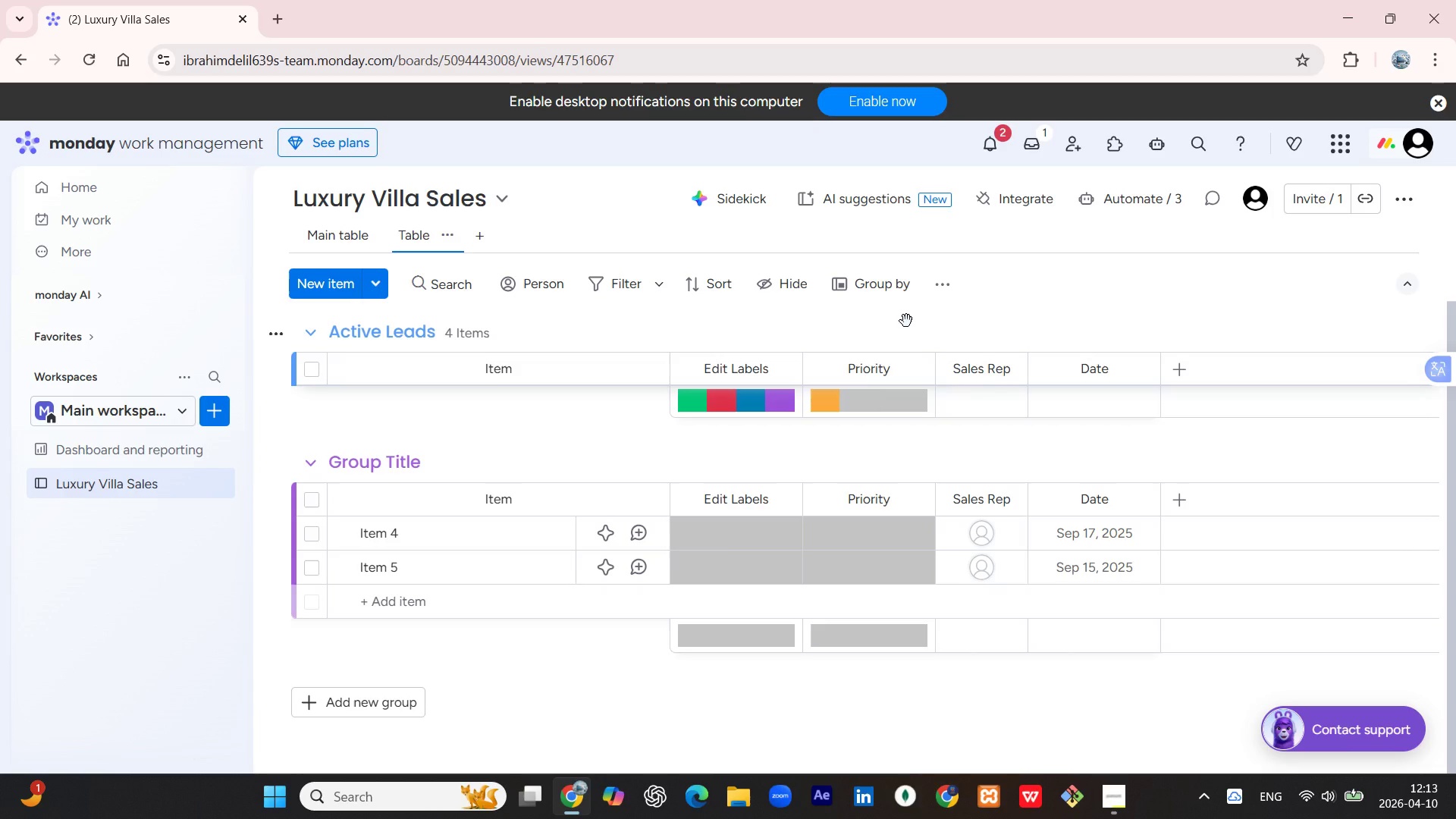 
wait(28.27)
 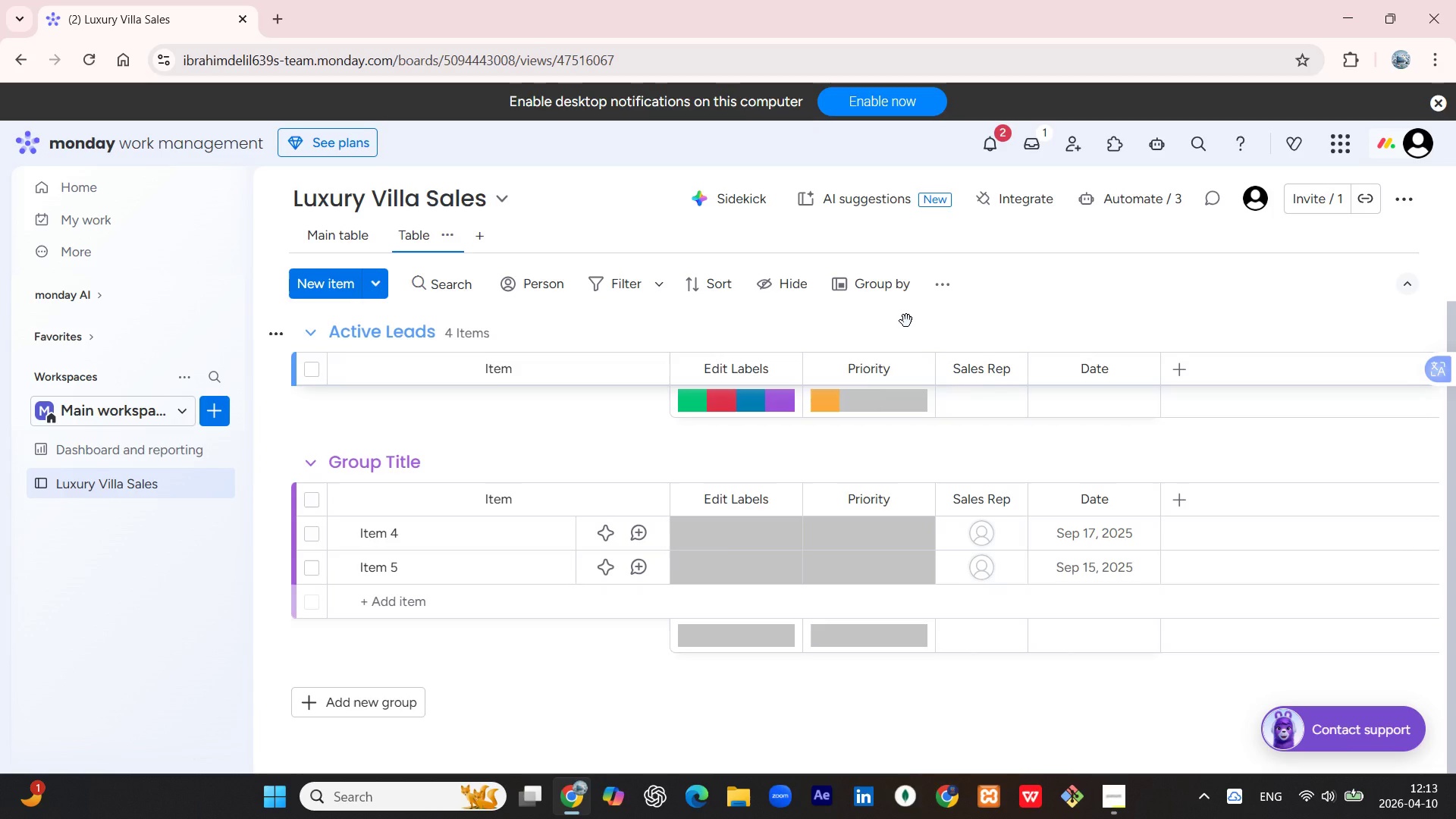 
left_click([270, 29])
 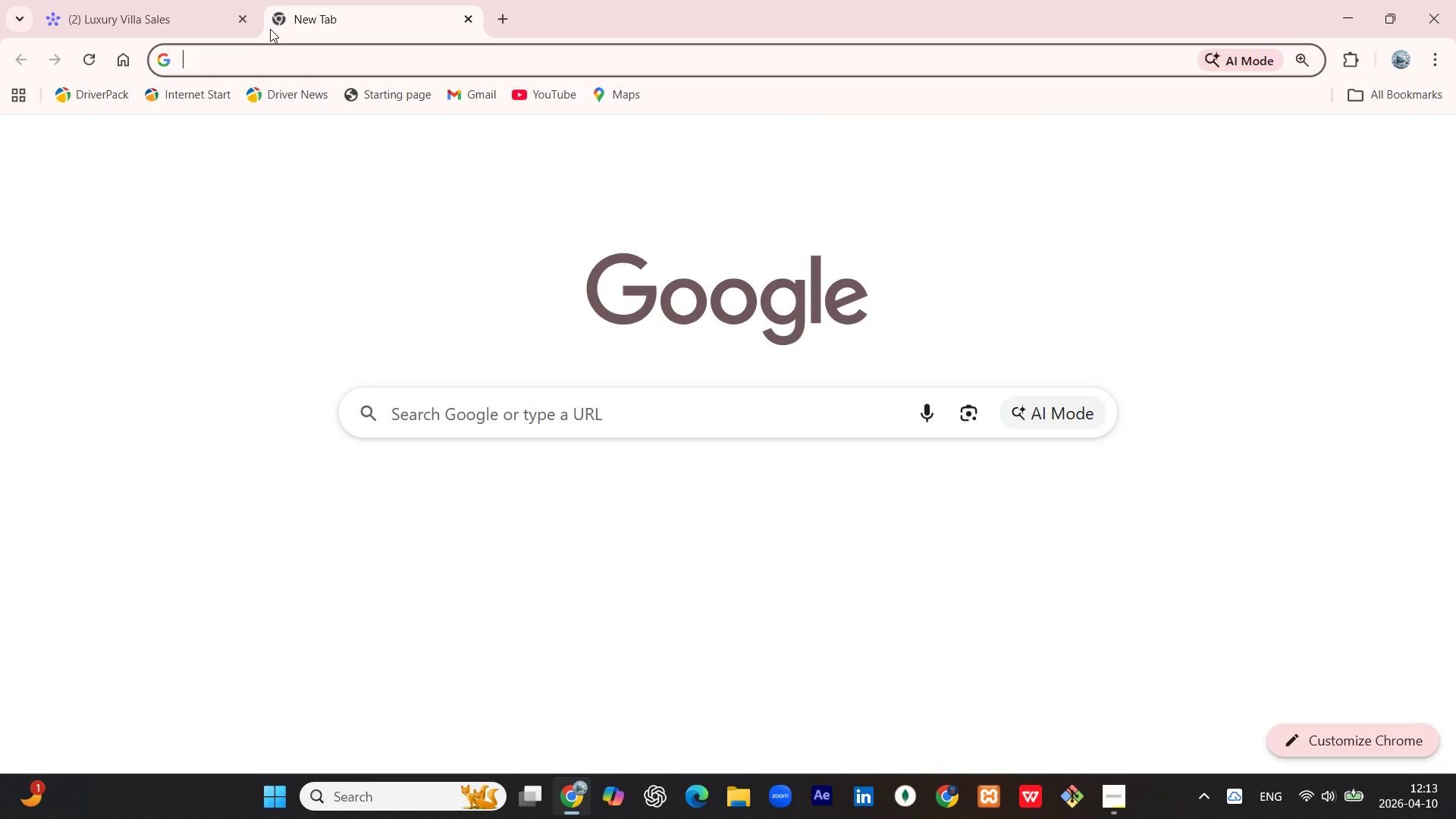 
type(google docs)
 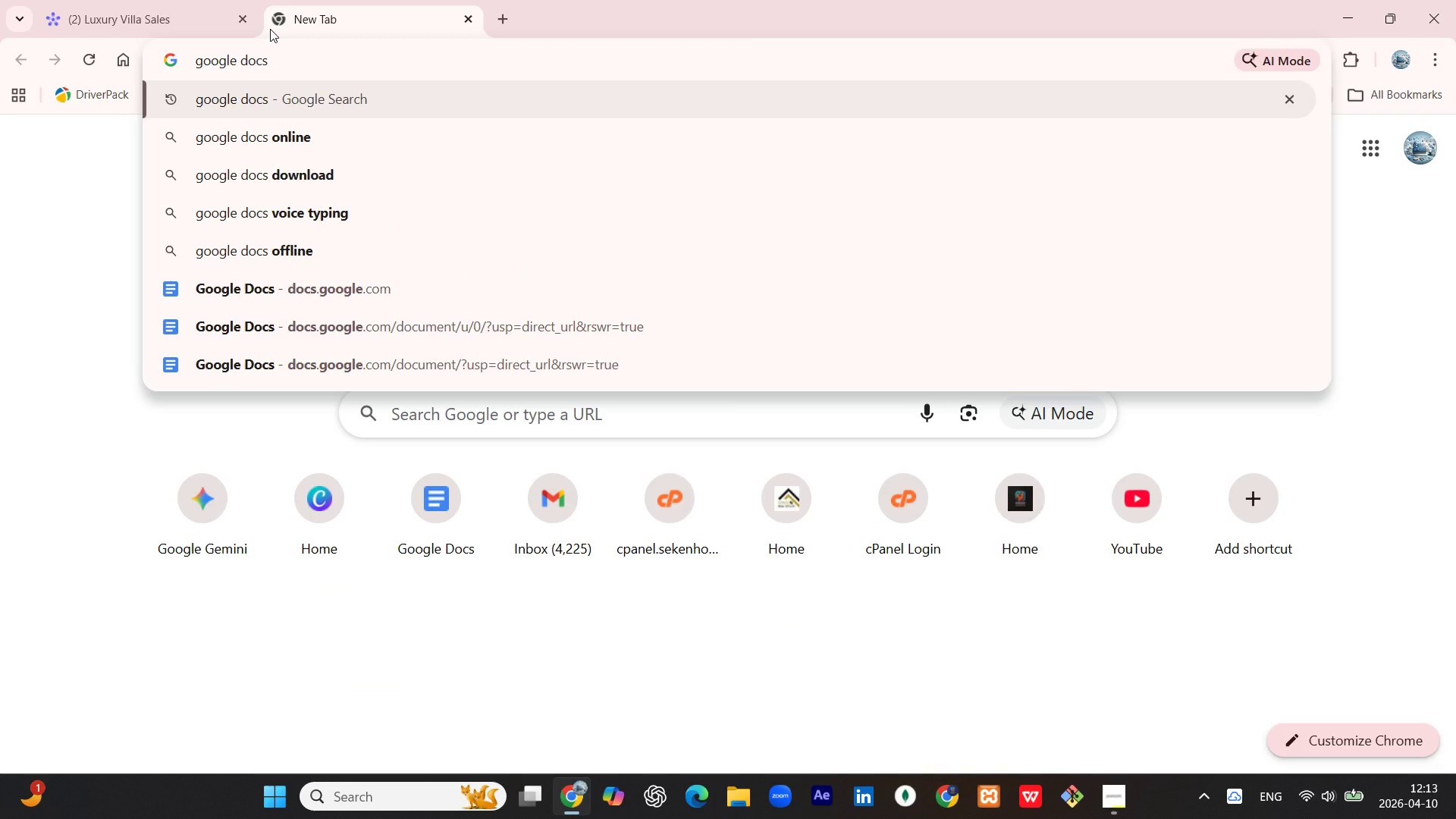 
key(Enter)
 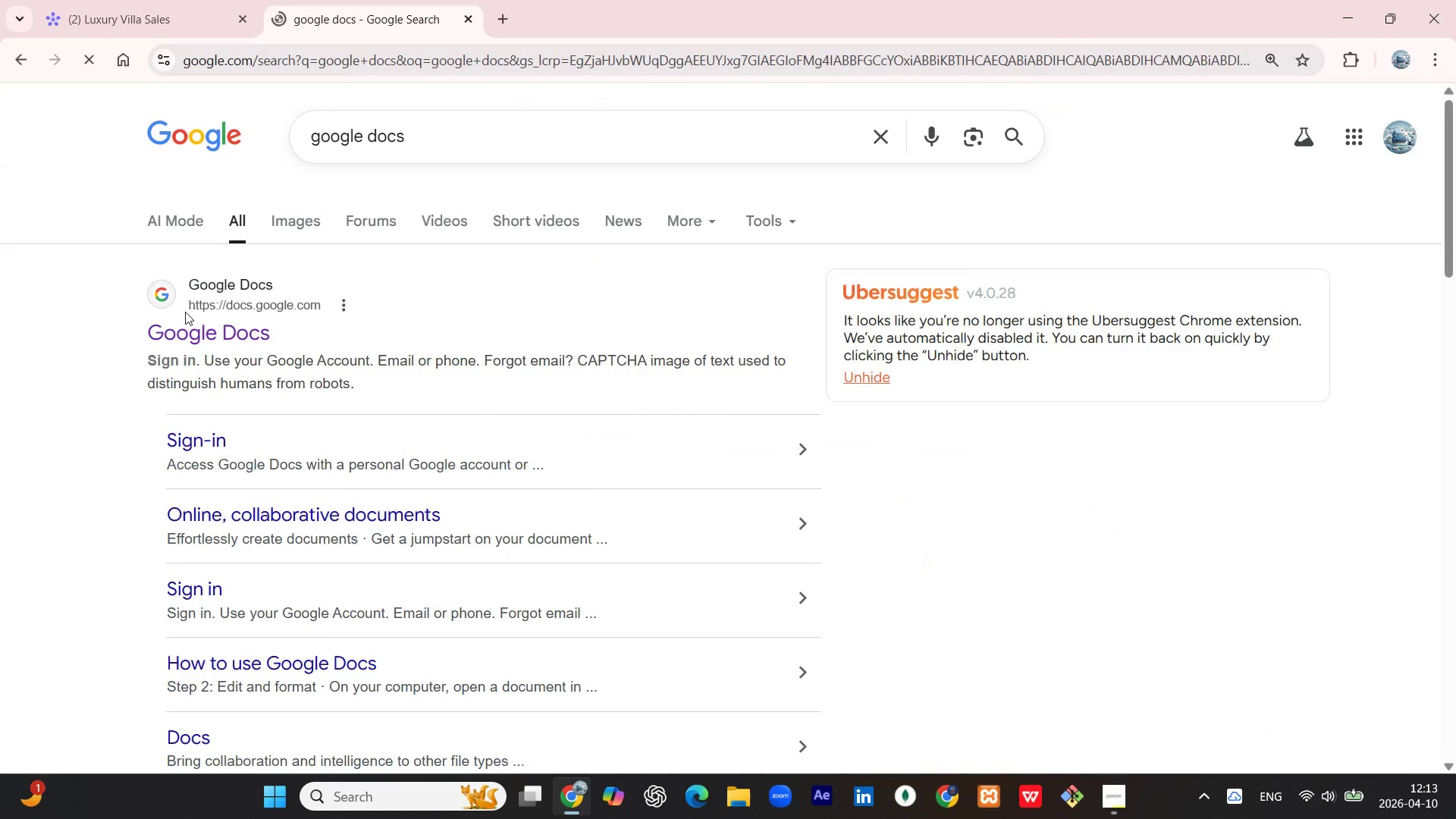 
left_click([207, 332])
 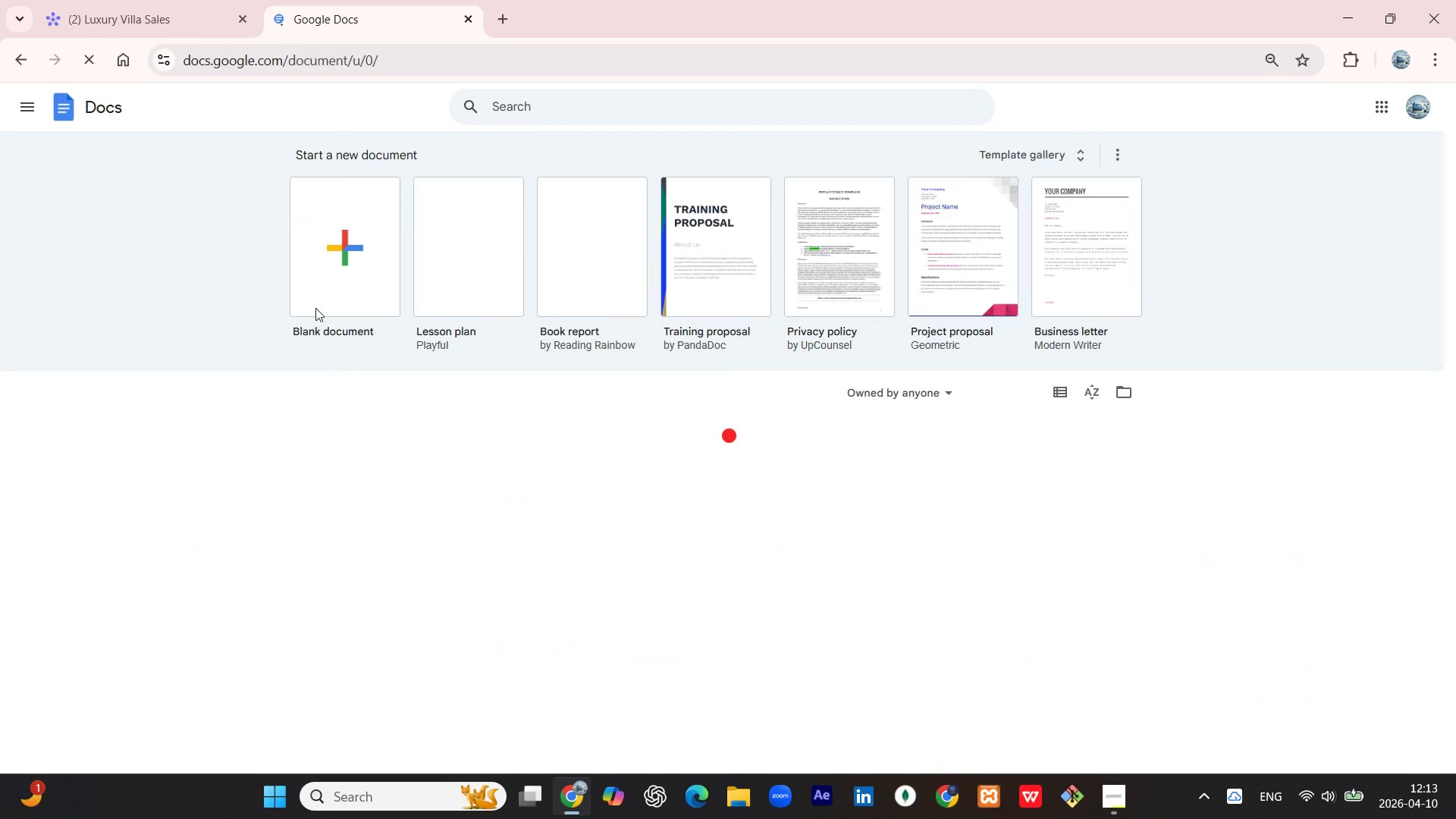 
left_click([338, 280])
 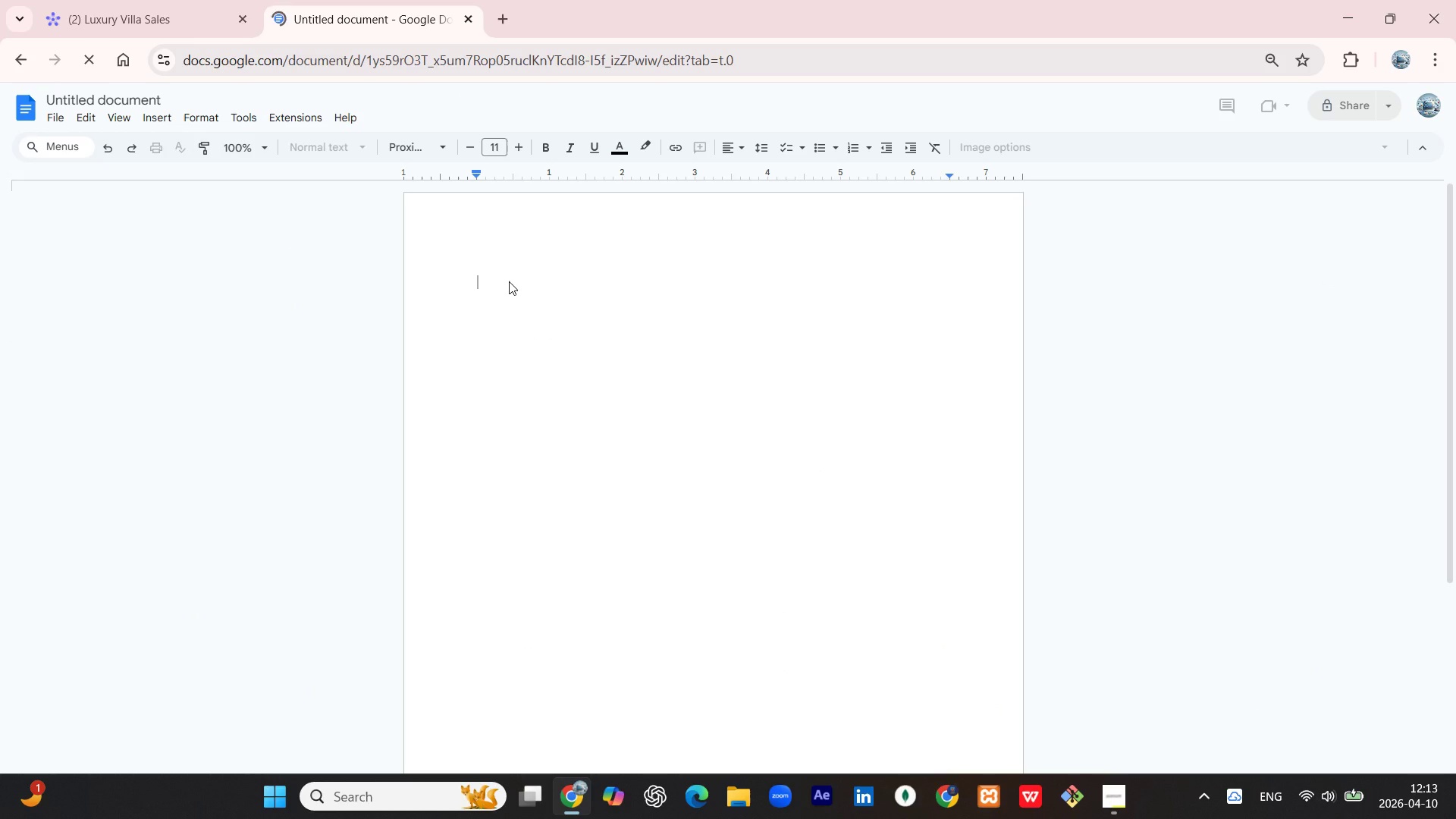 
wait(5.28)
 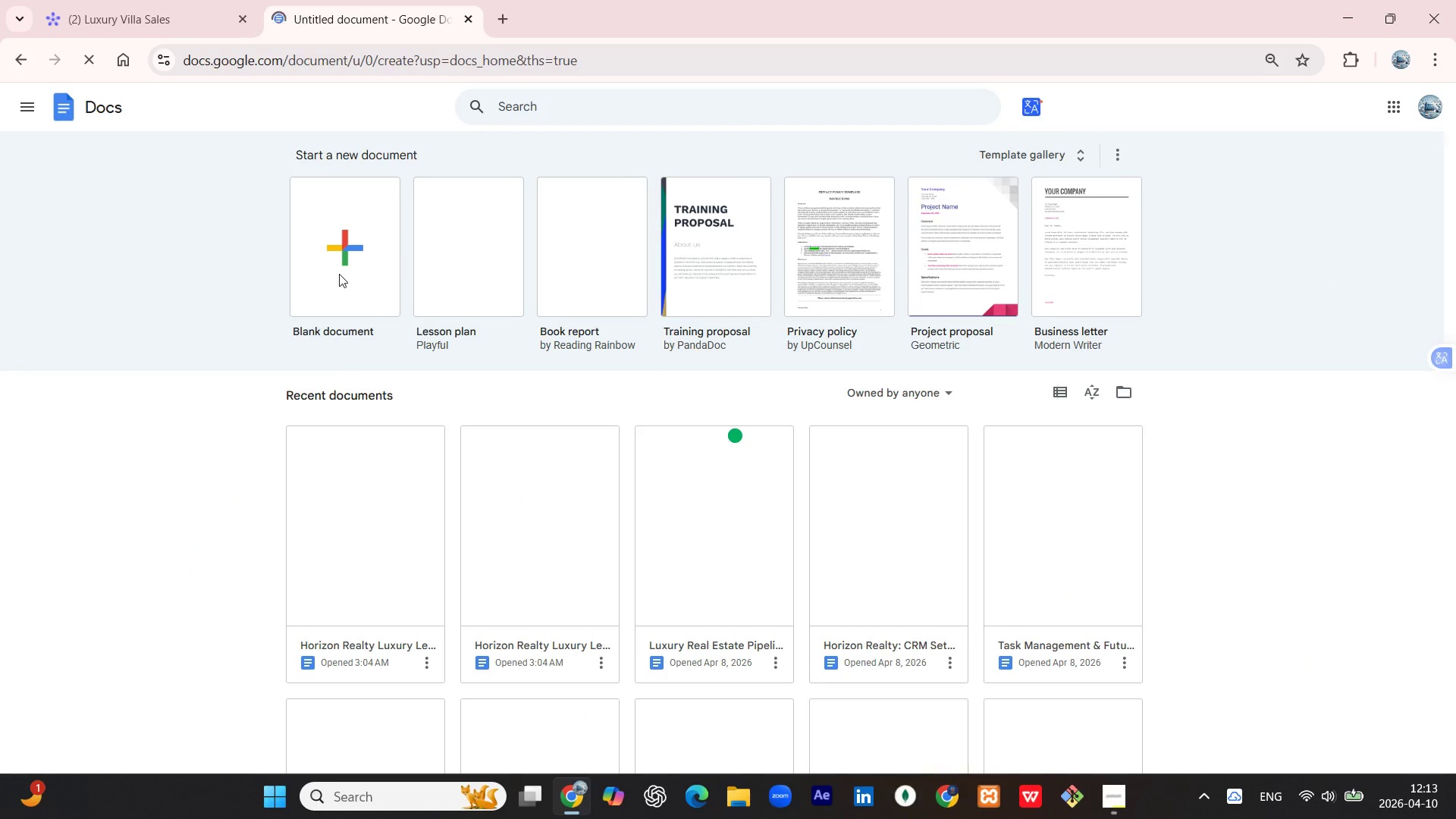 
key(CapsLock)
 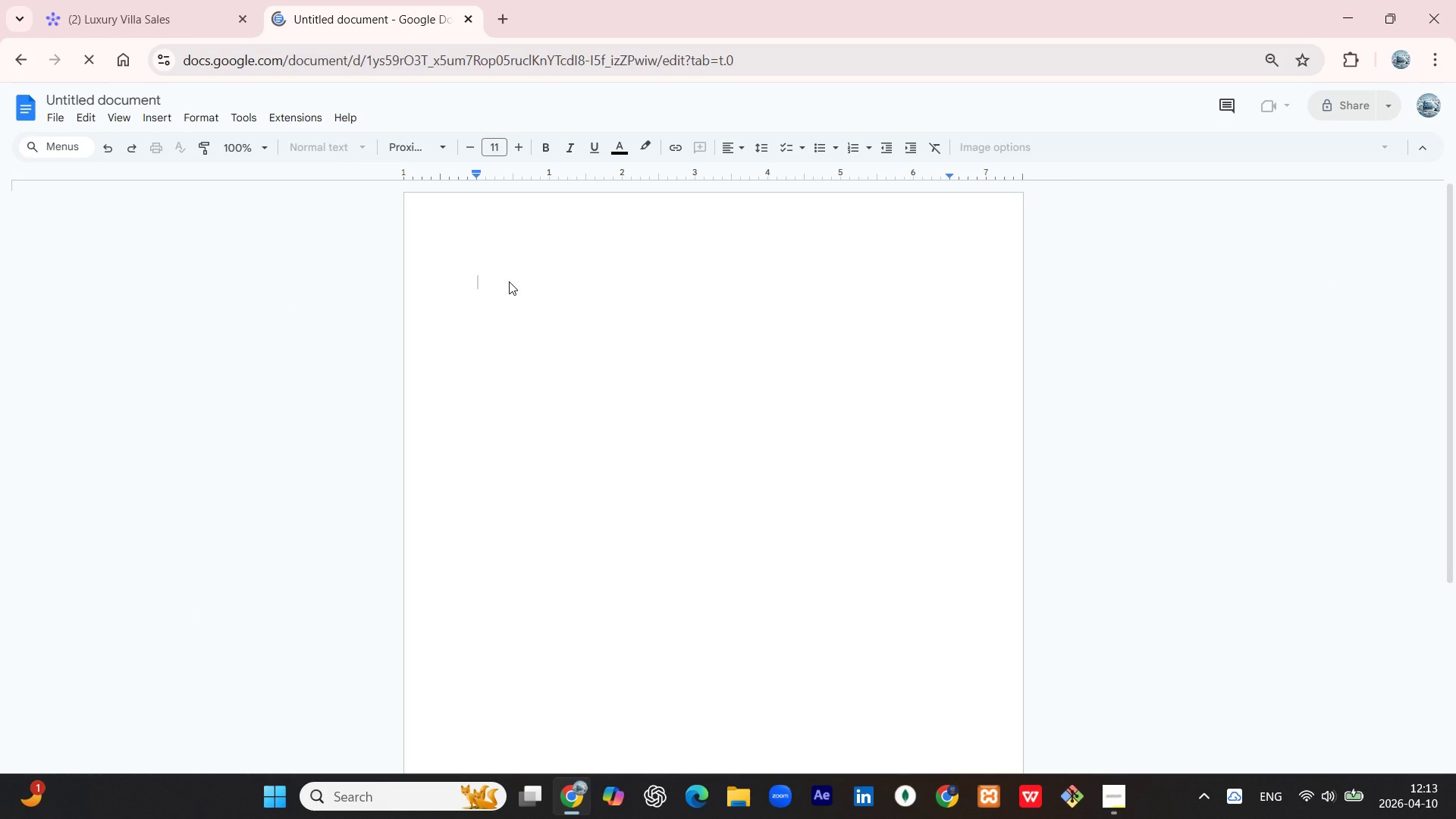 
key(L)
 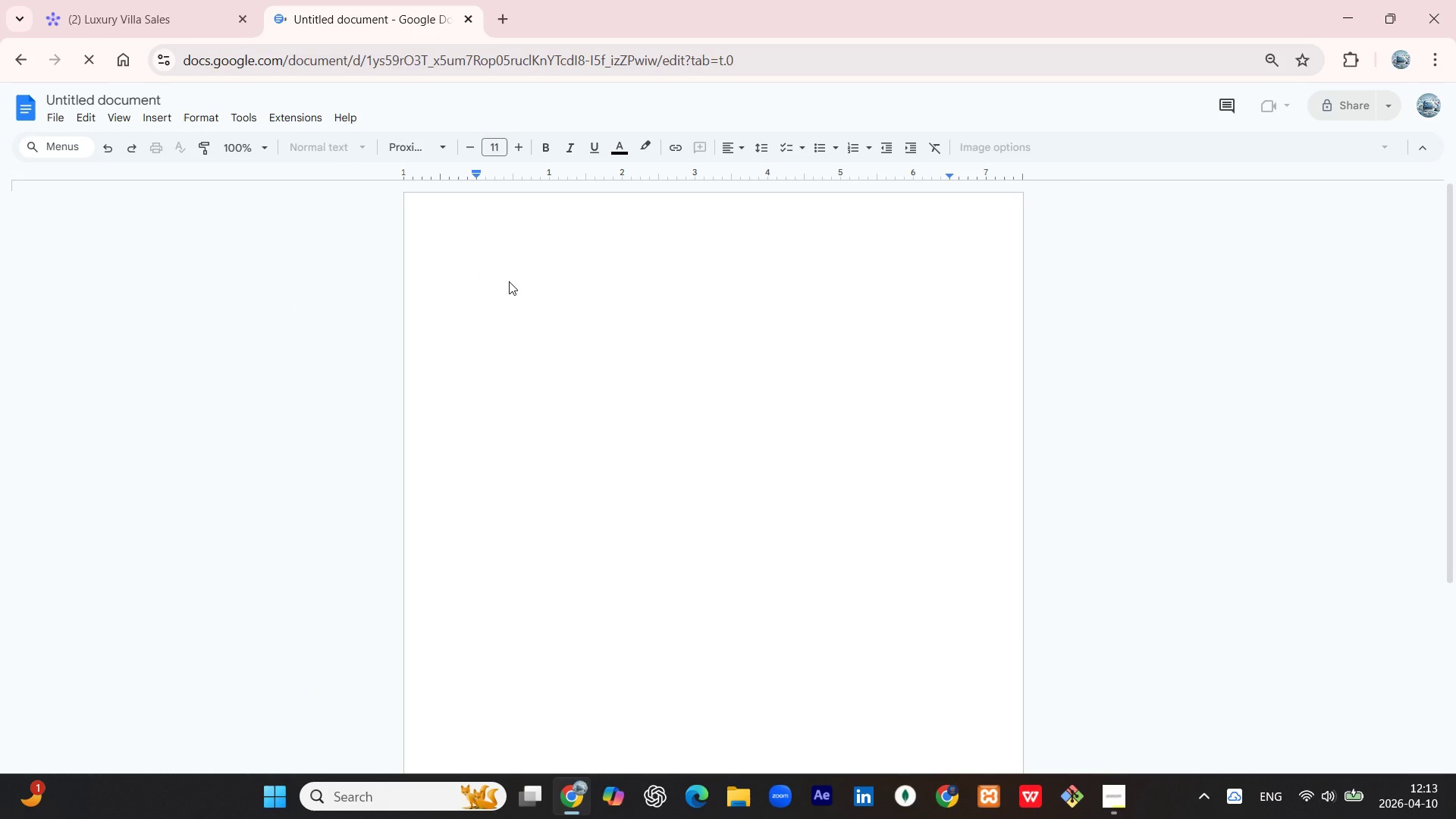 
key(CapsLock)
 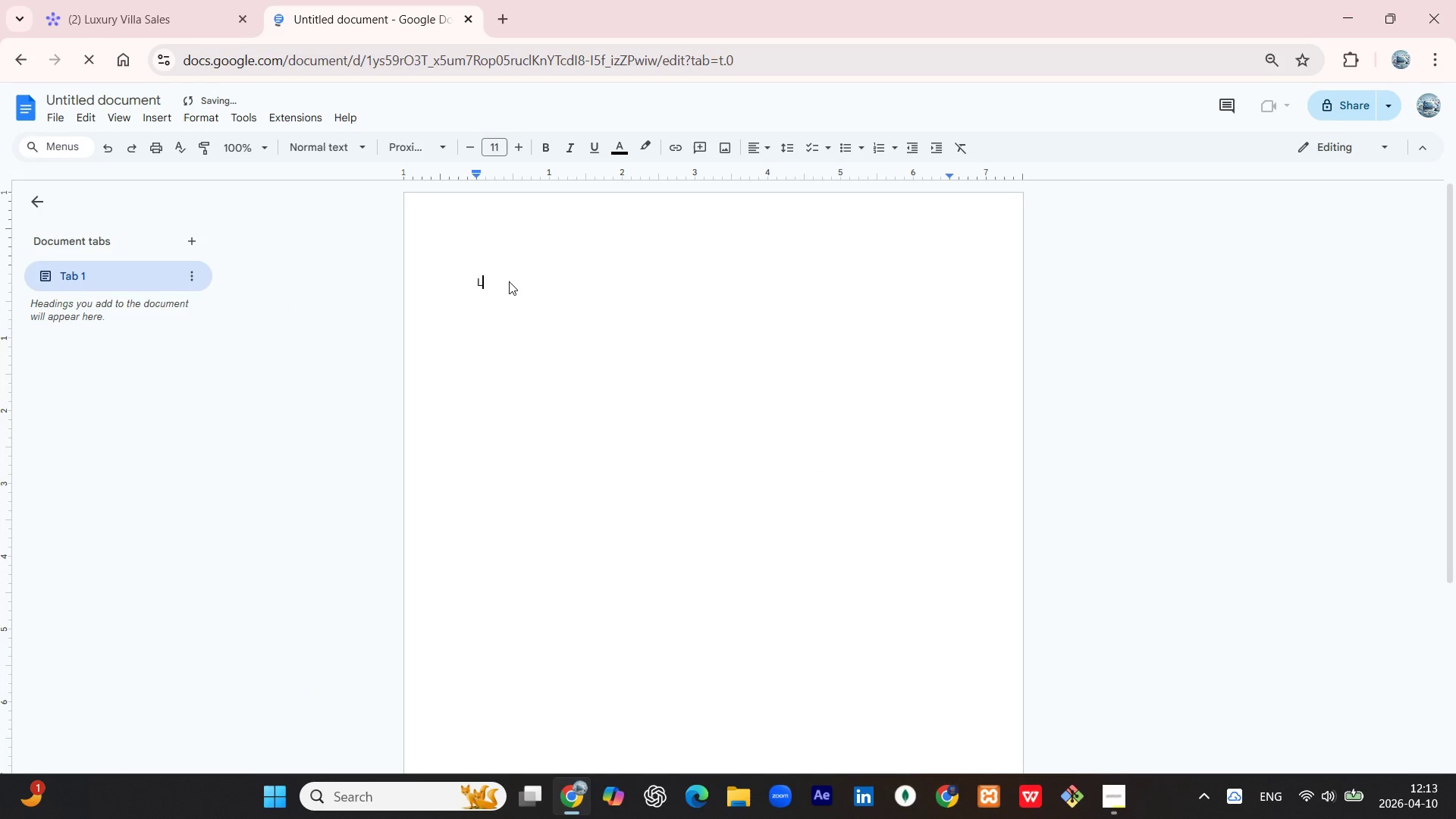 
key(U)
 